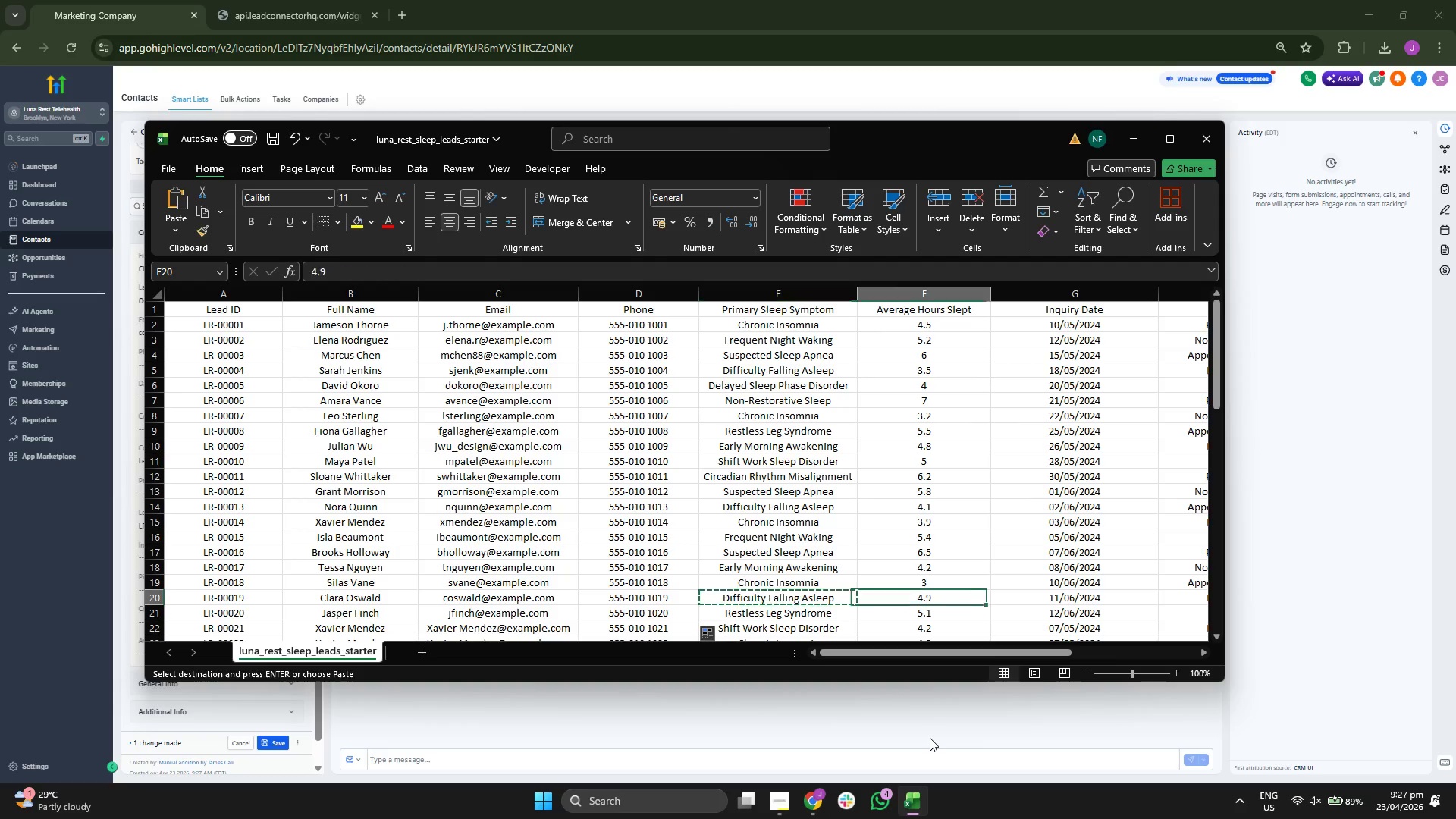 
key(ArrowRight)
 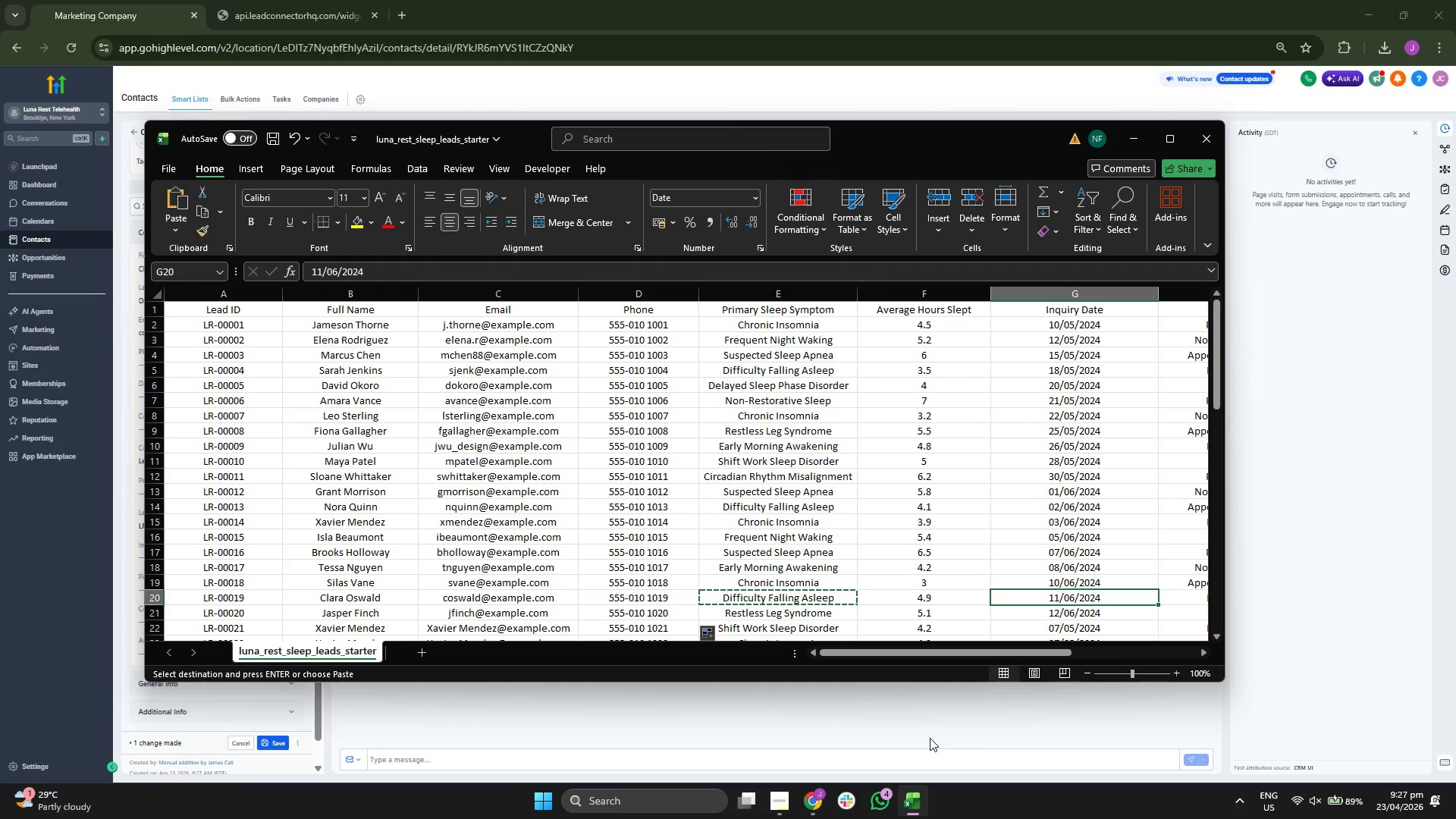 
key(ArrowRight)
 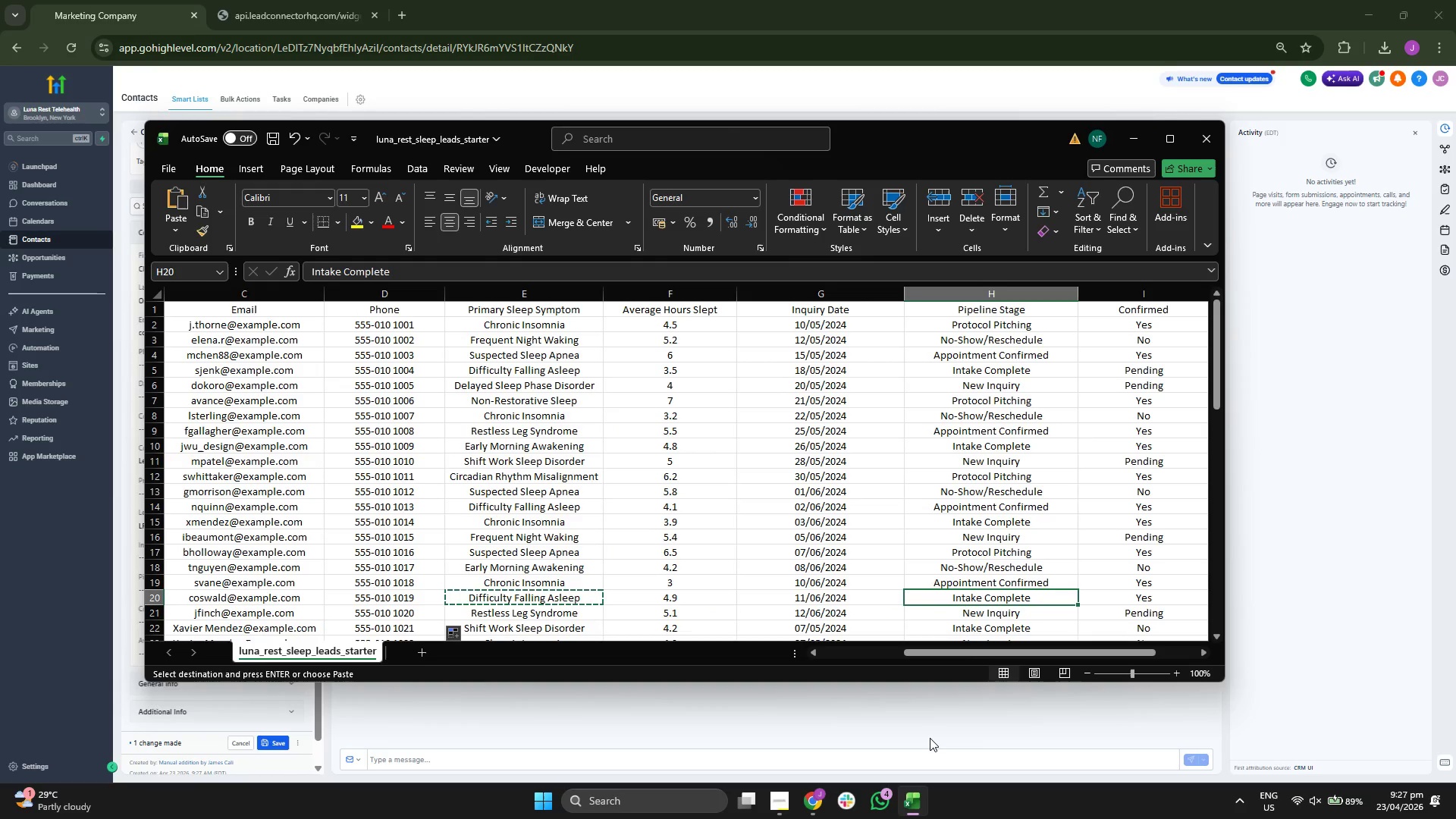 
key(ArrowLeft)
 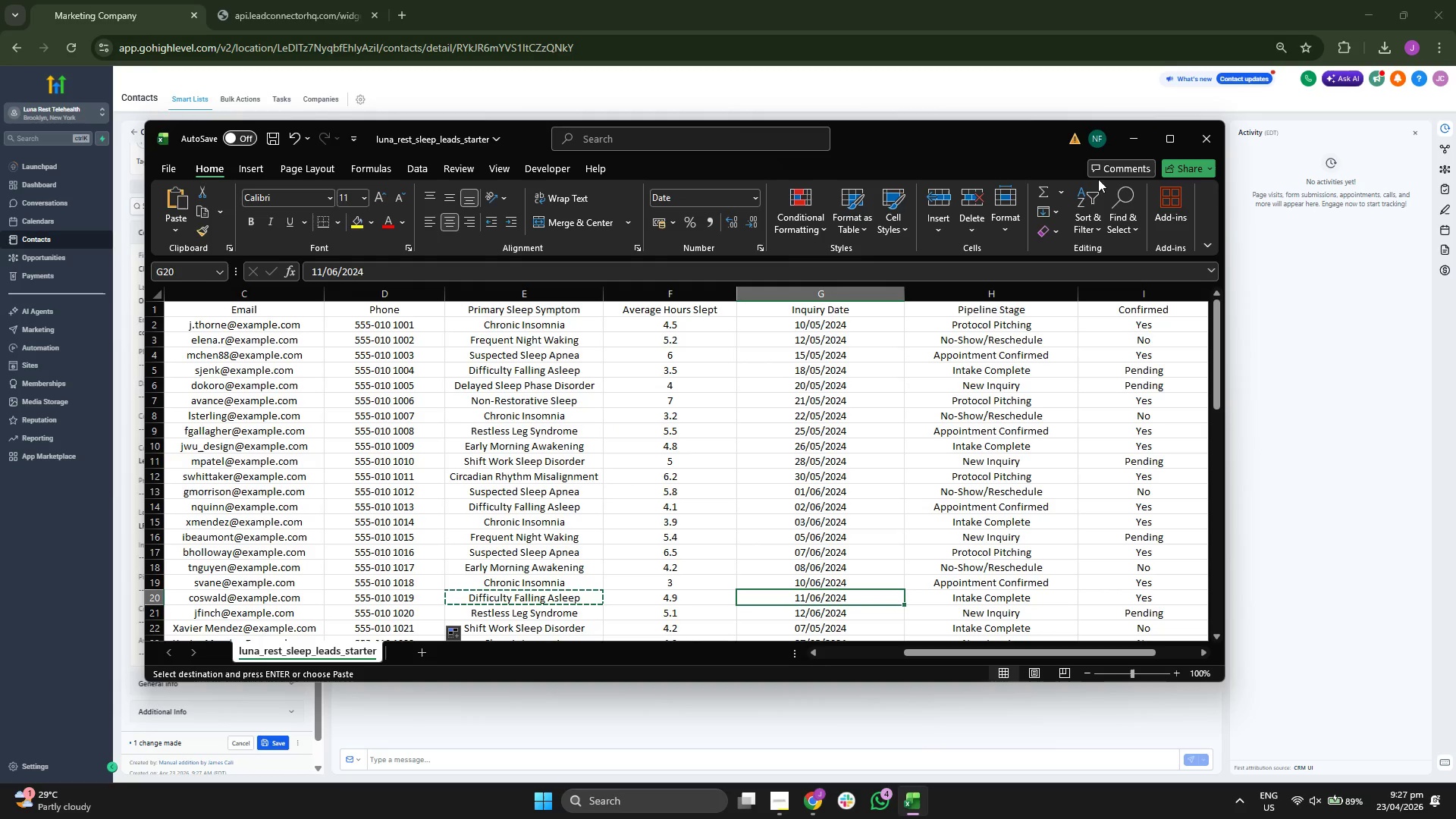 
left_click([1129, 140])
 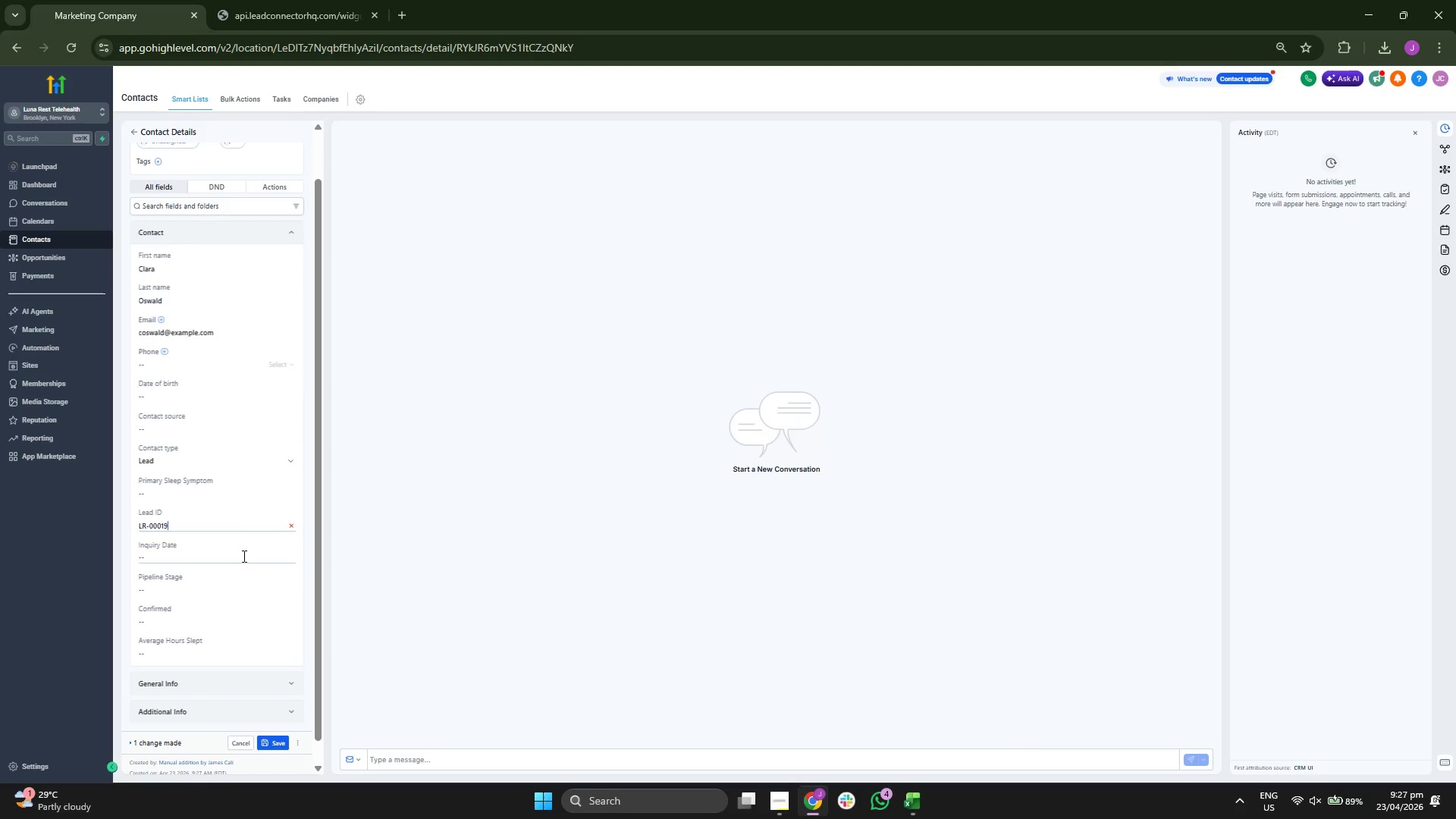 
left_click([244, 497])
 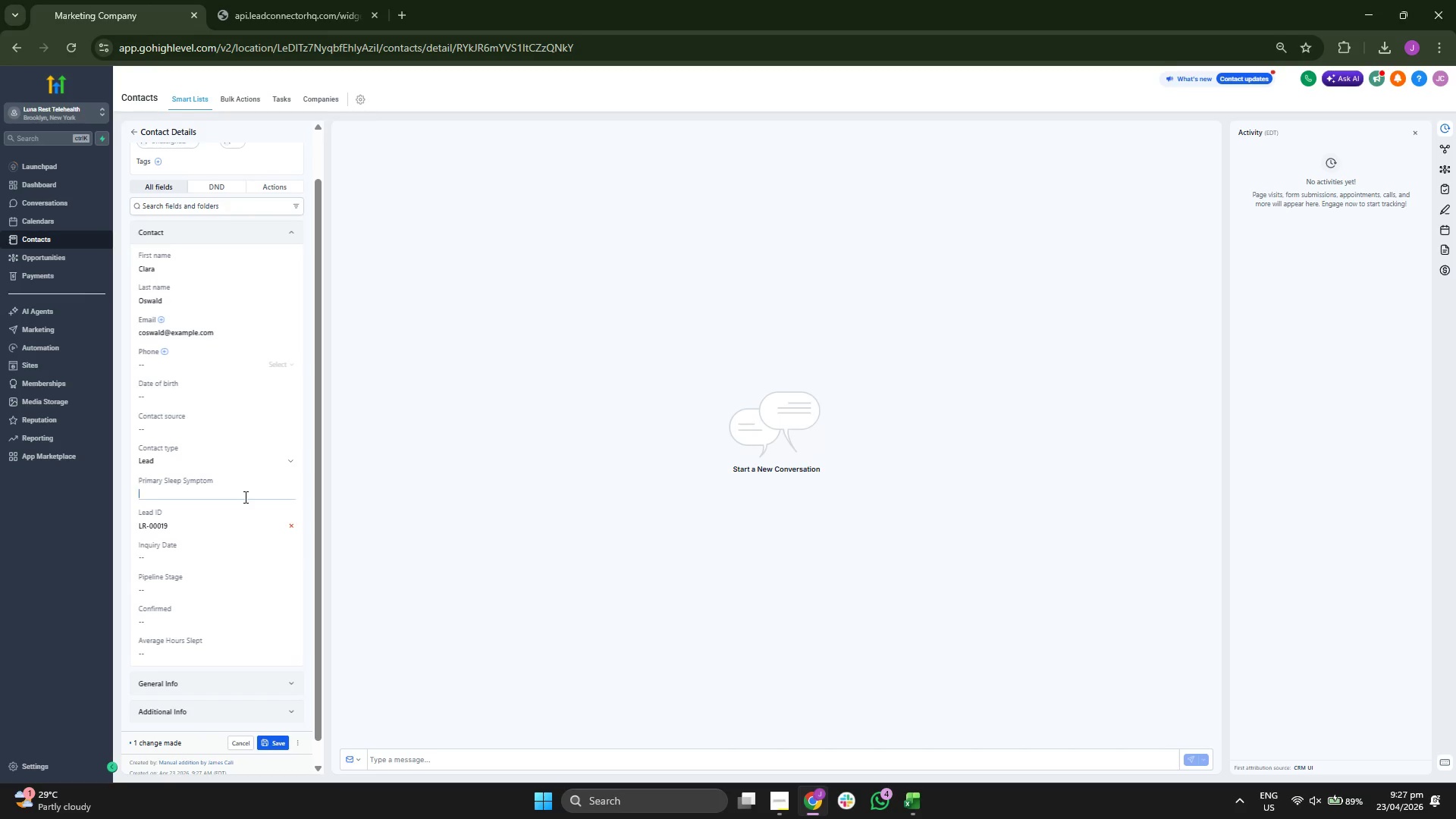 
key(Control+V)
 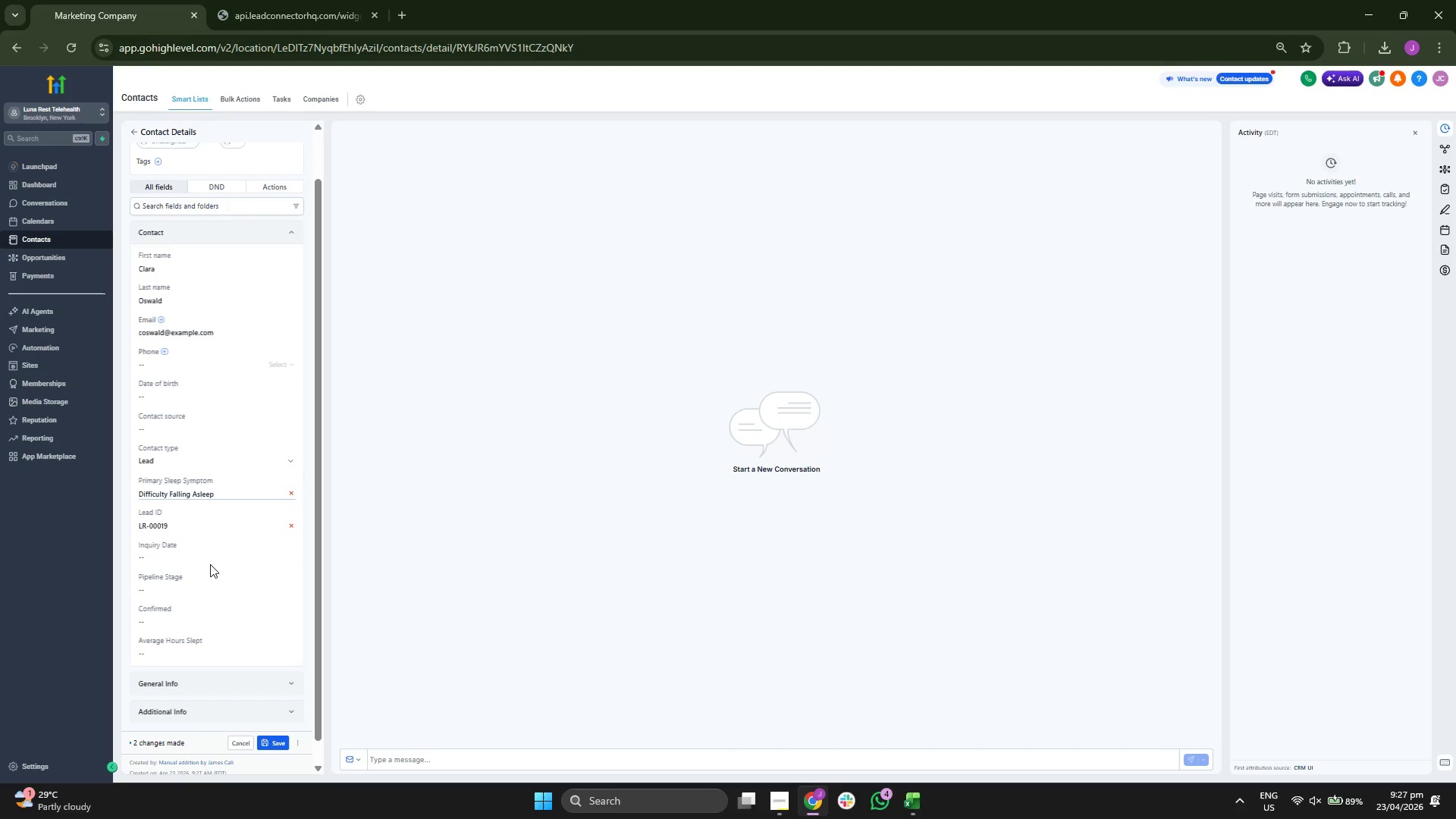 
left_click([210, 563])
 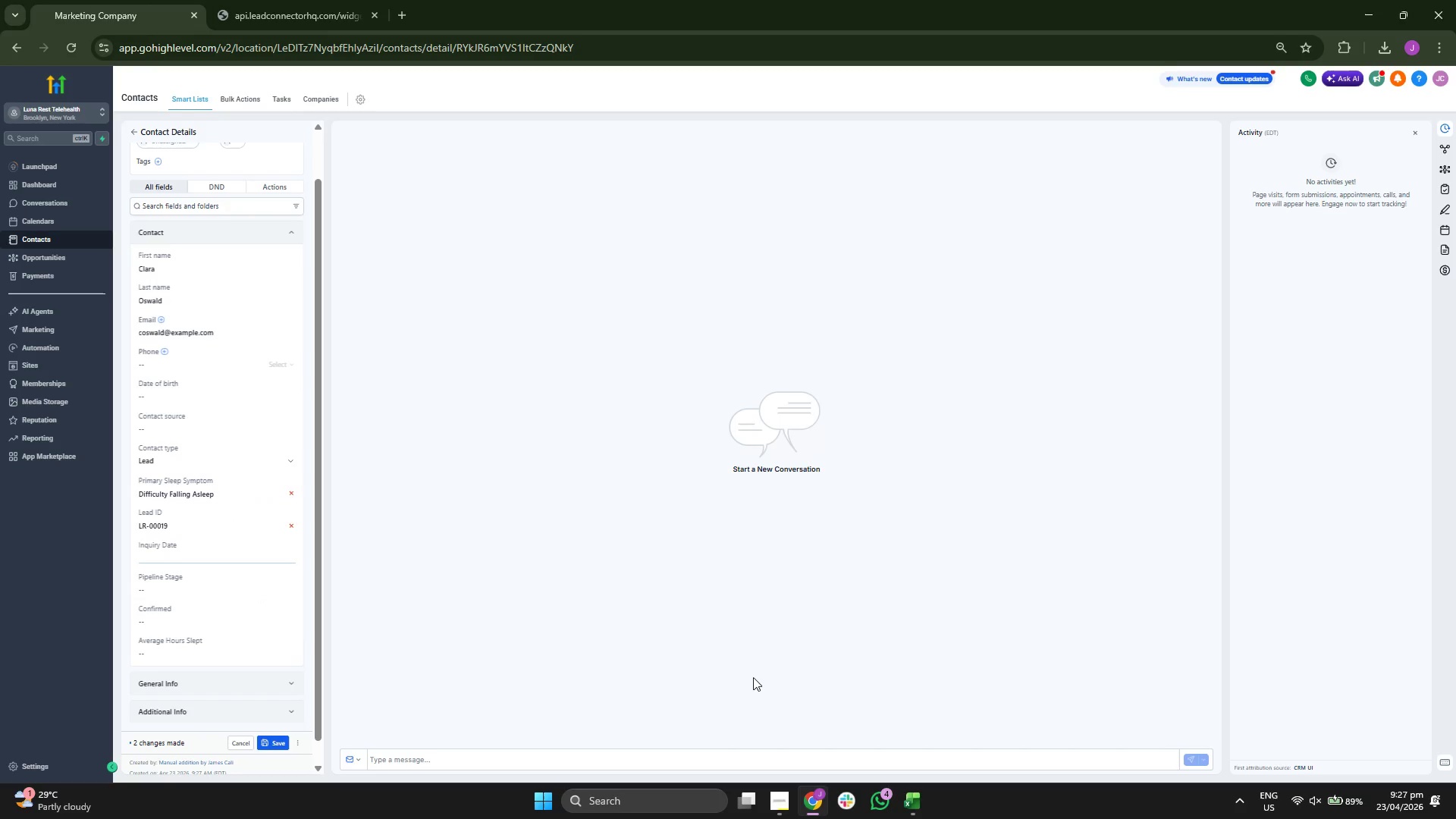 
key(Control+C)
 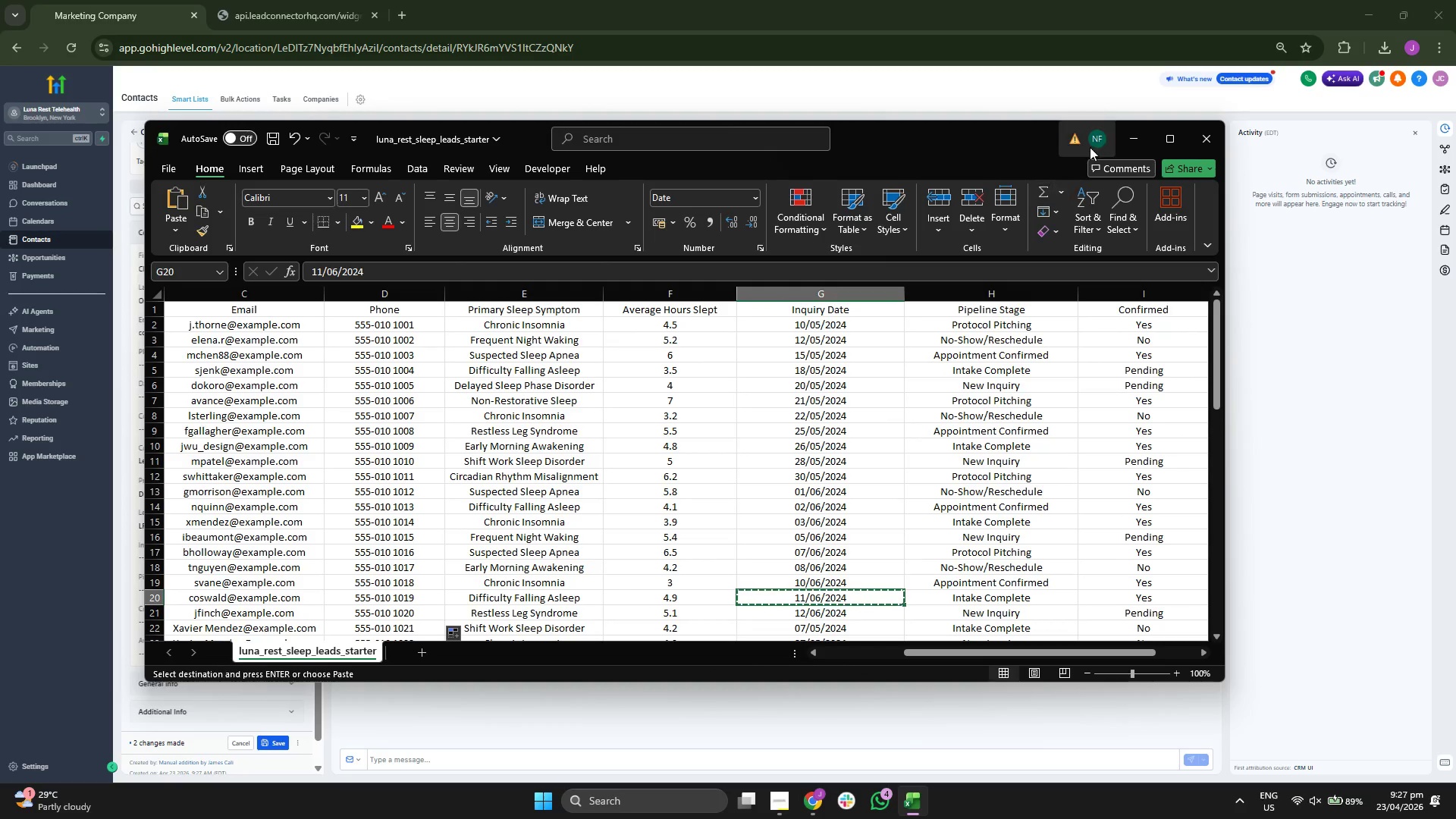 
left_click([1121, 127])
 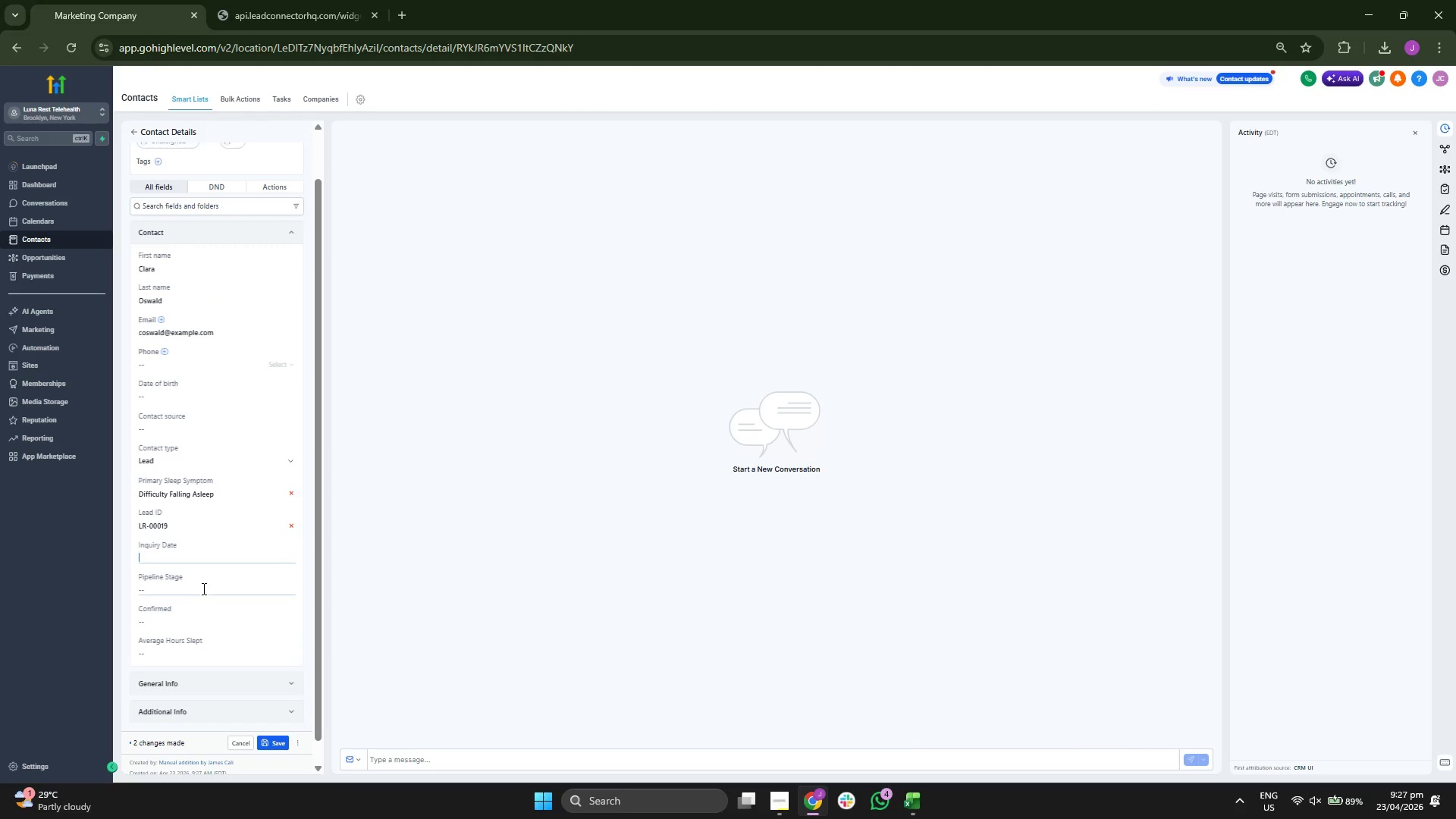 
key(Control+V)
 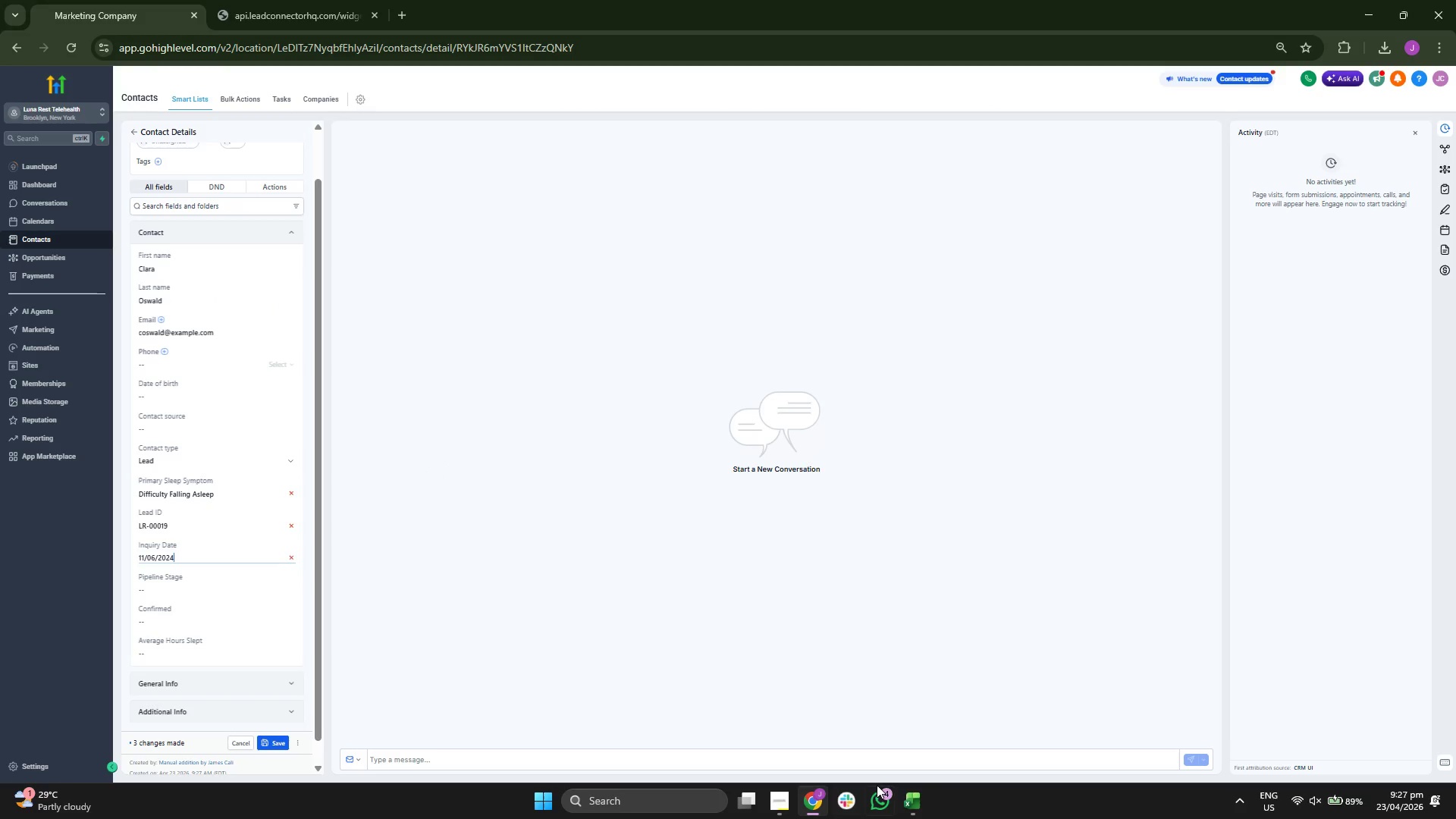 
left_click([920, 789])
 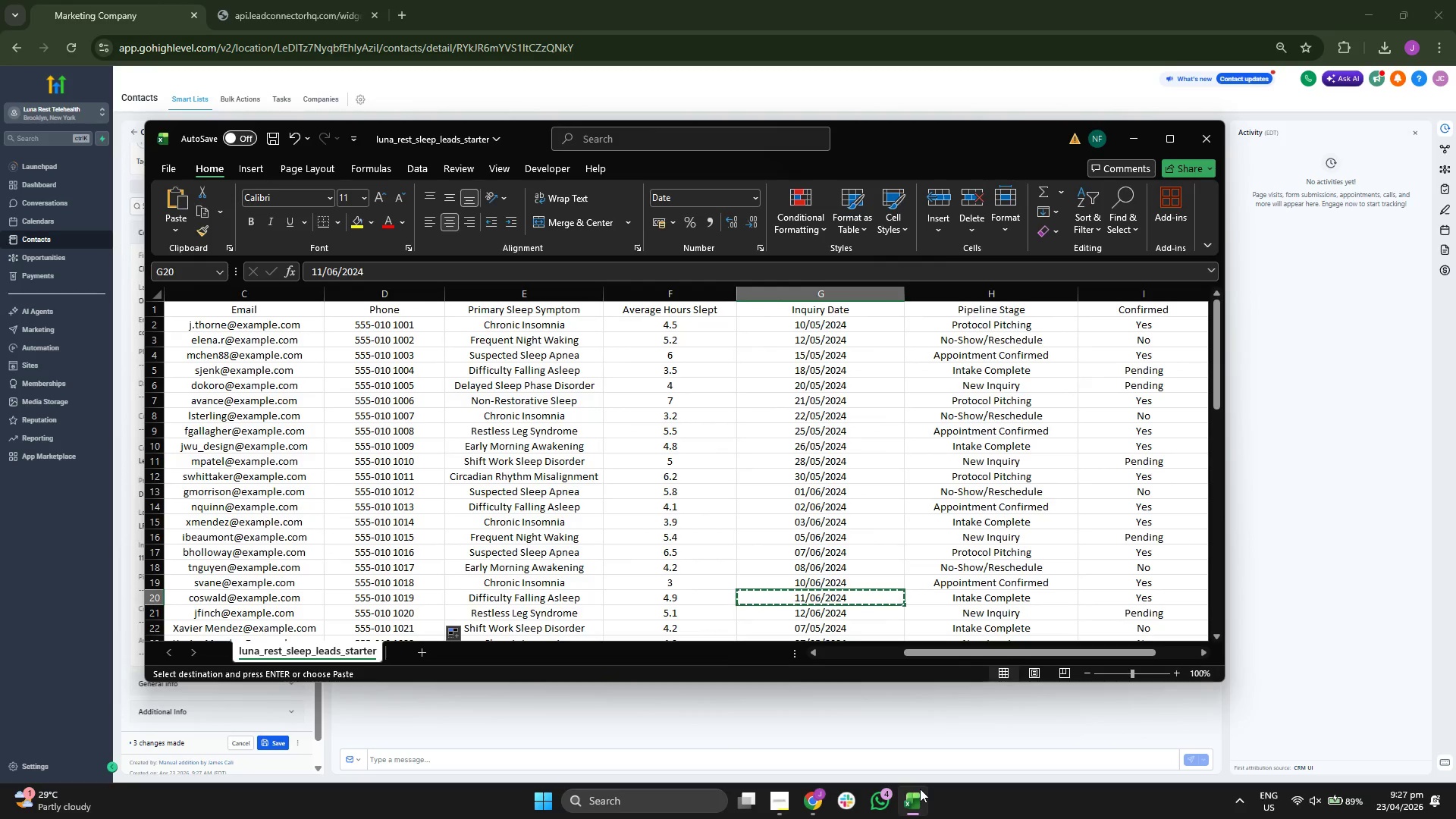 
left_click([920, 789])
 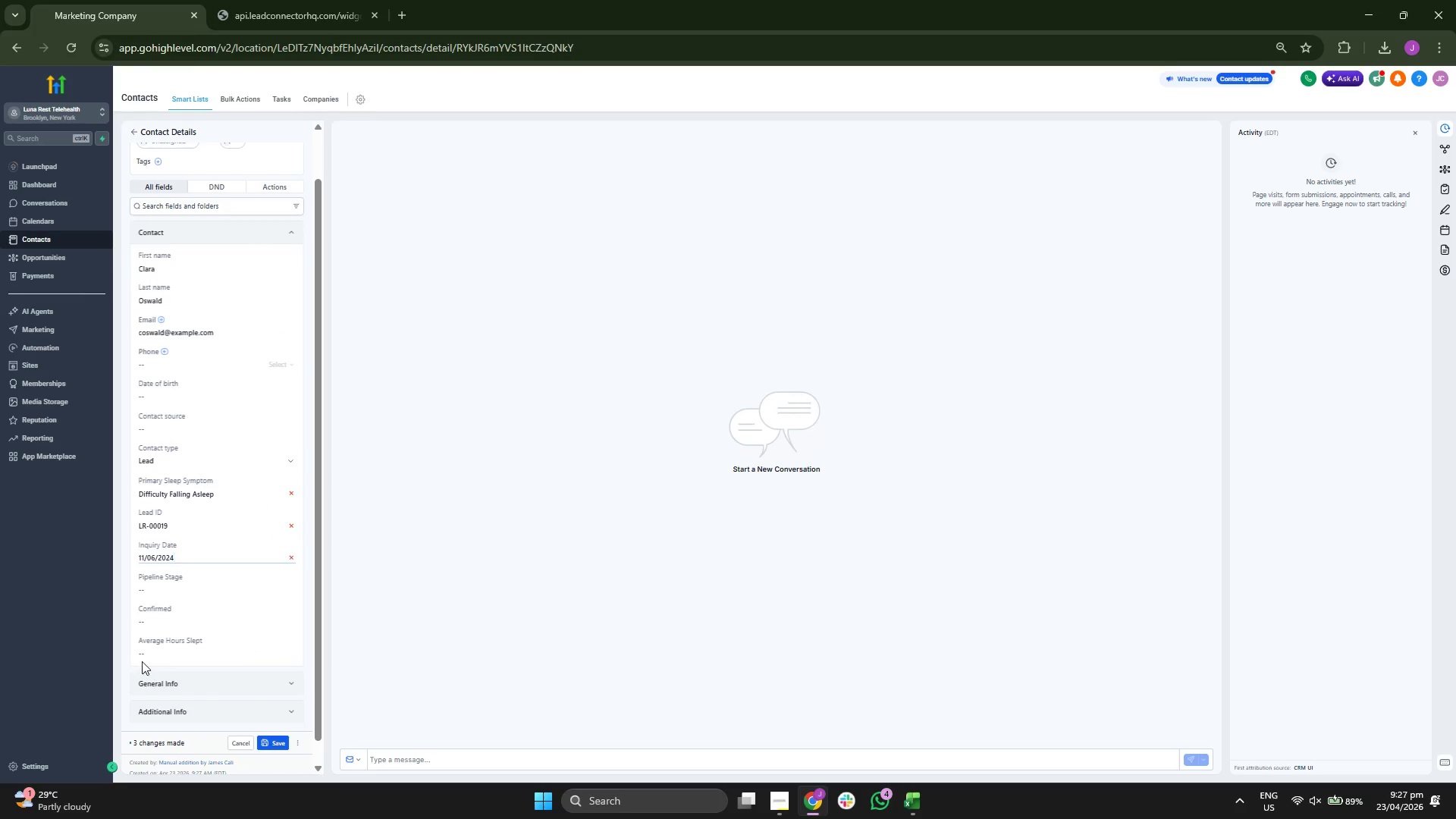 
left_click([162, 659])
 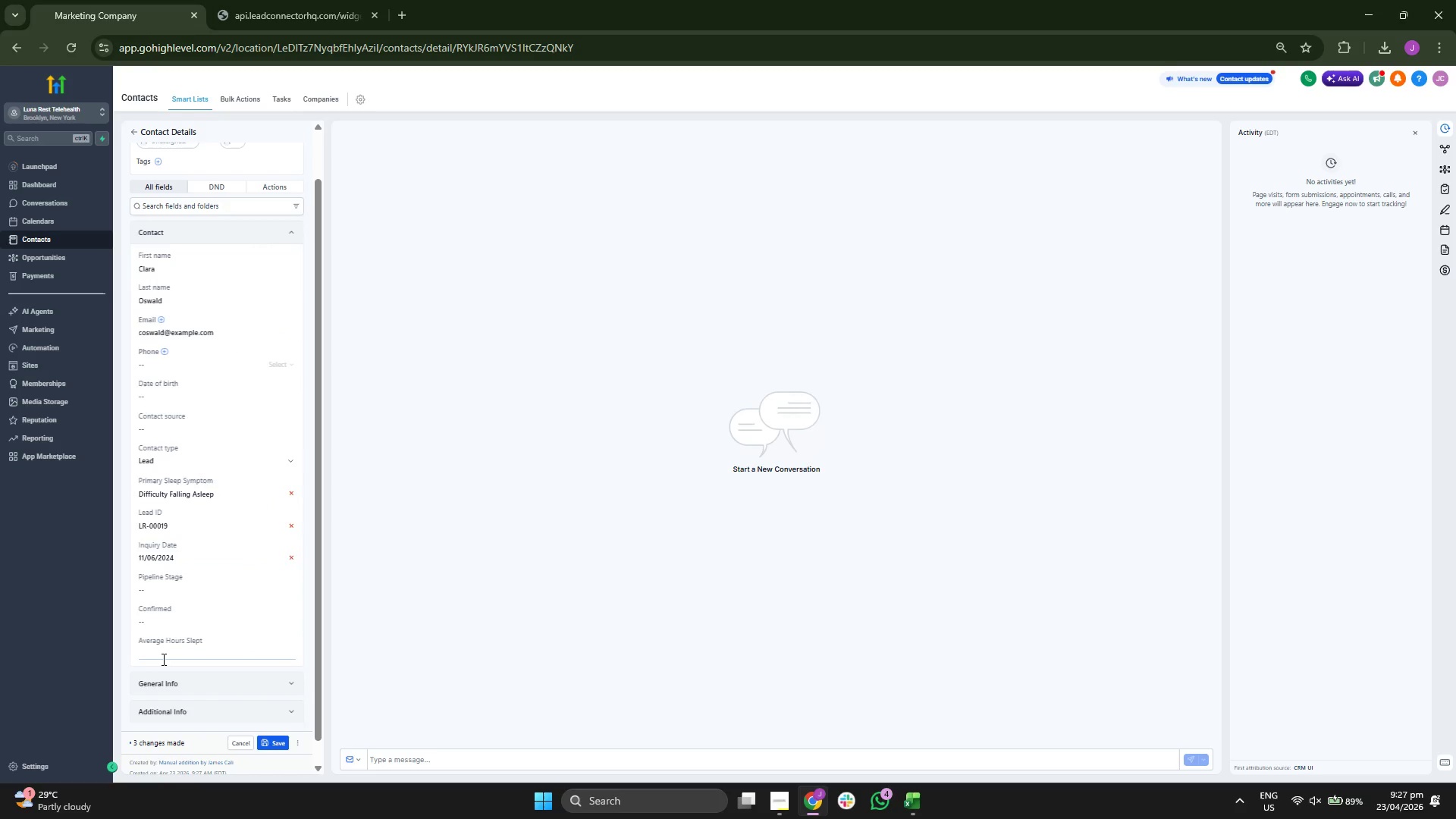 
key(4)
 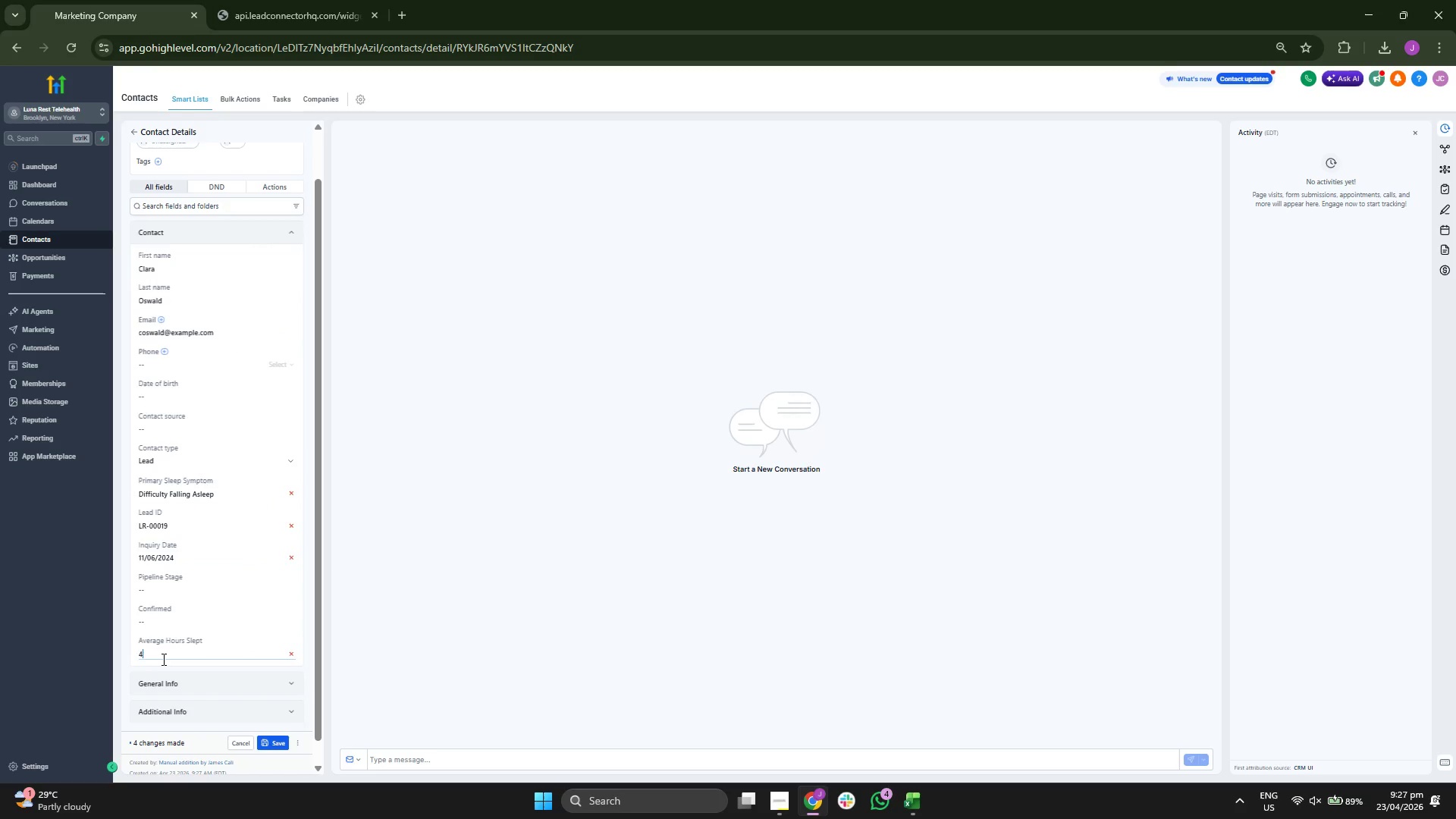 
key(Period)
 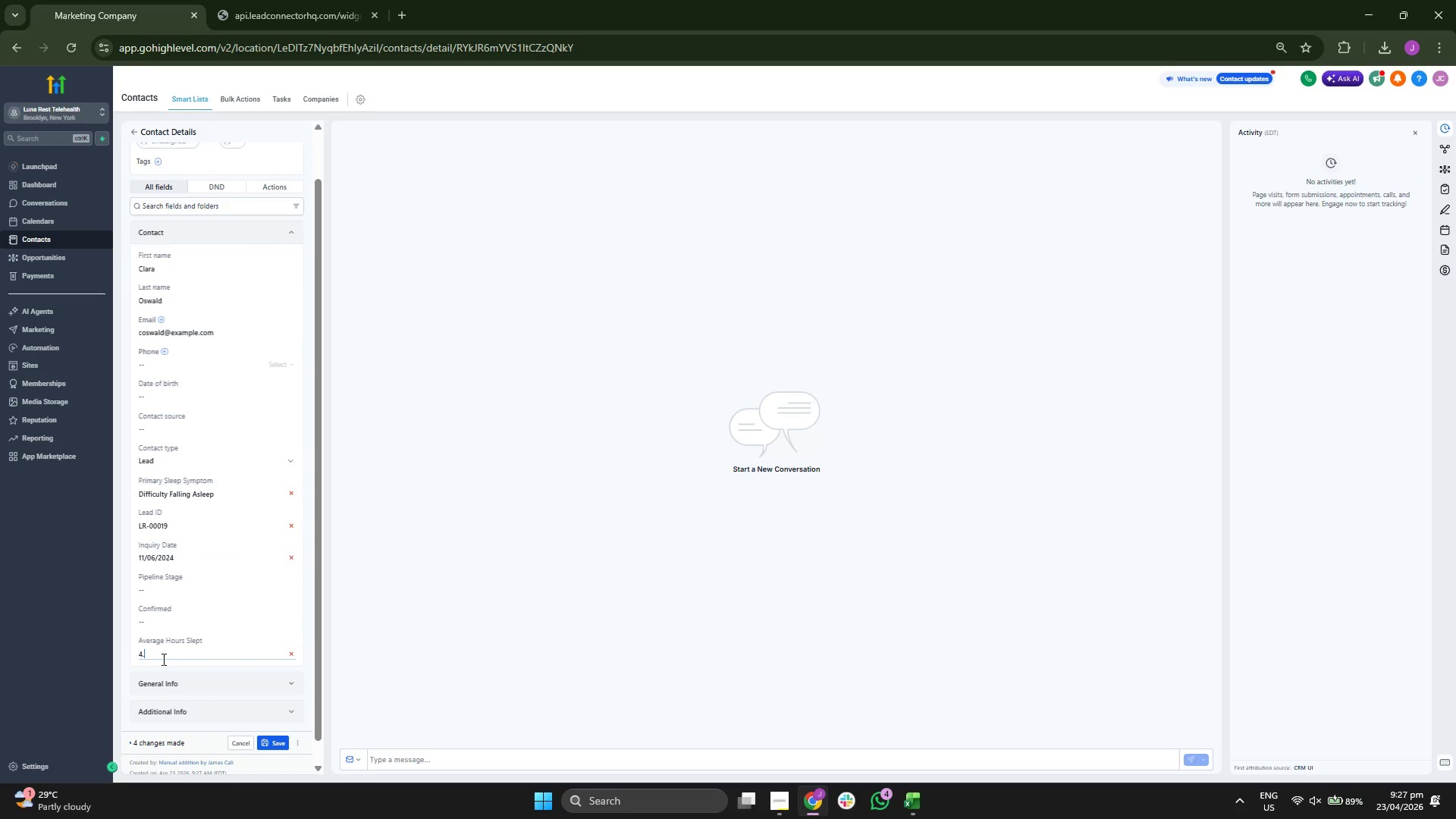 
key(9)
 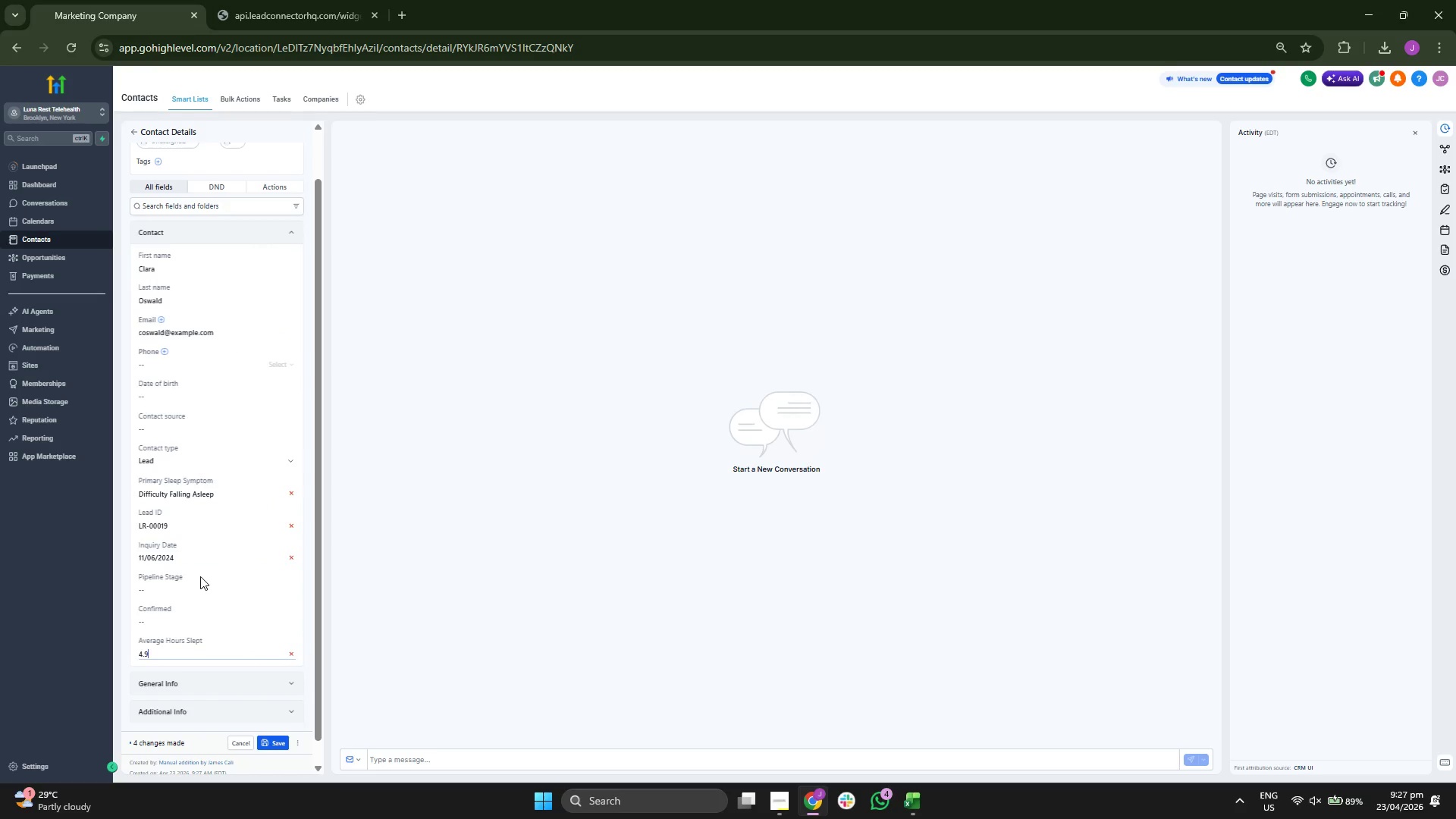 
left_click([203, 583])
 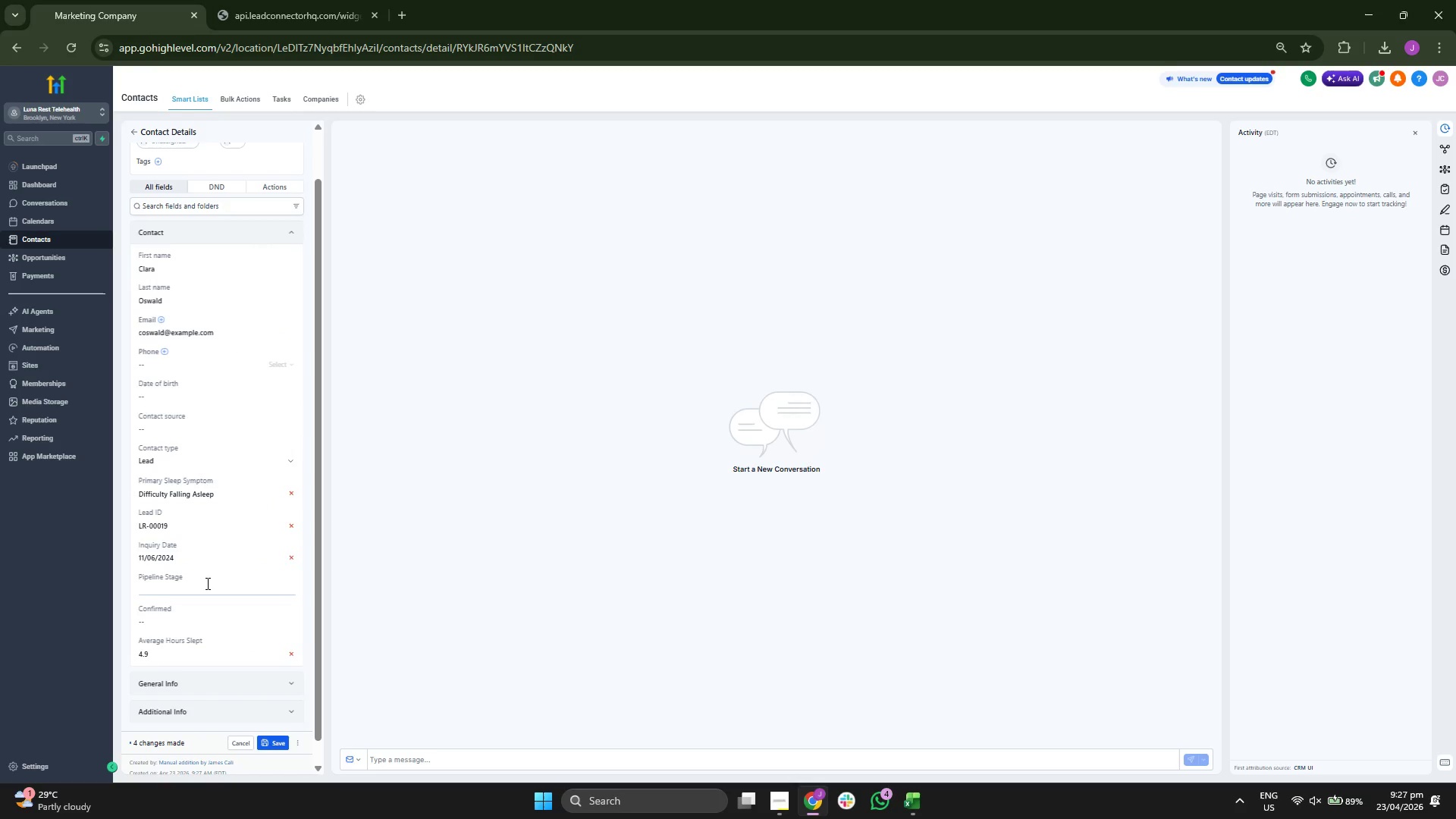 
type(iT)
key(Backspace)
key(Backspace)
type(Intakt)
key(Backspace)
type(e Complete)
key(Tab)
type(Yes)
 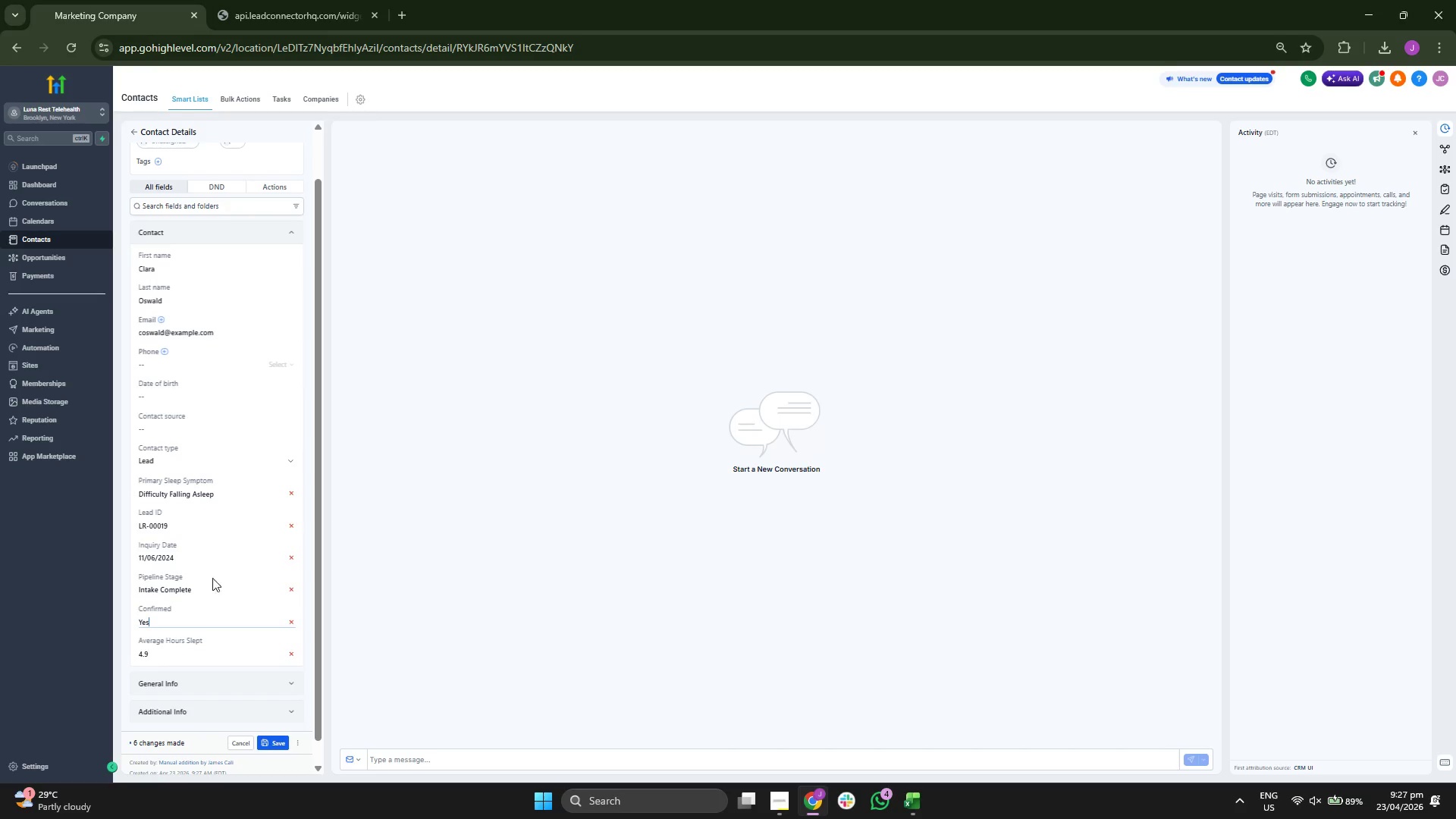 
scroll: coordinate [237, 519], scroll_direction: up, amount: 2.0
 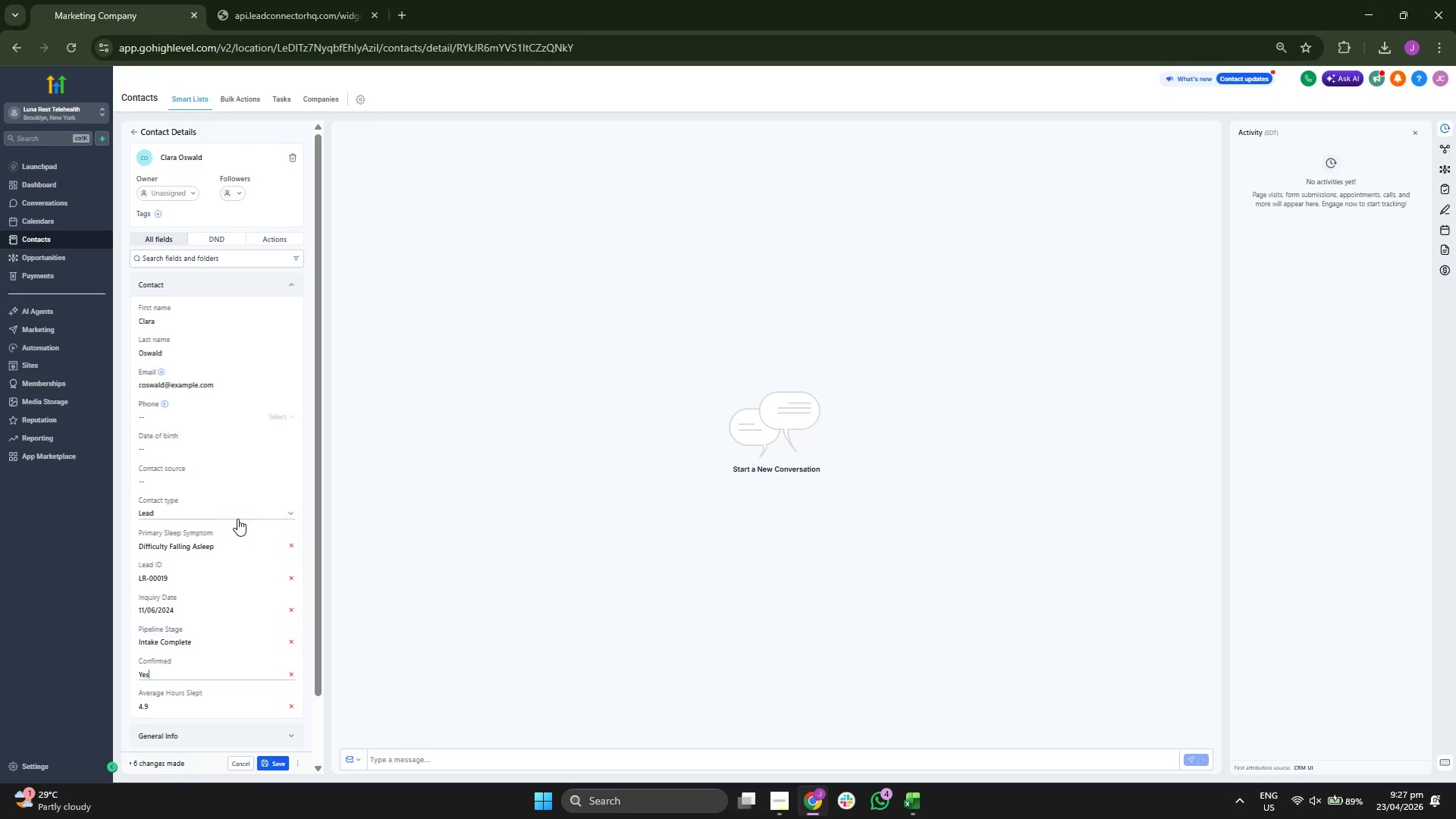 
scroll: coordinate [237, 519], scroll_direction: down, amount: 2.0
 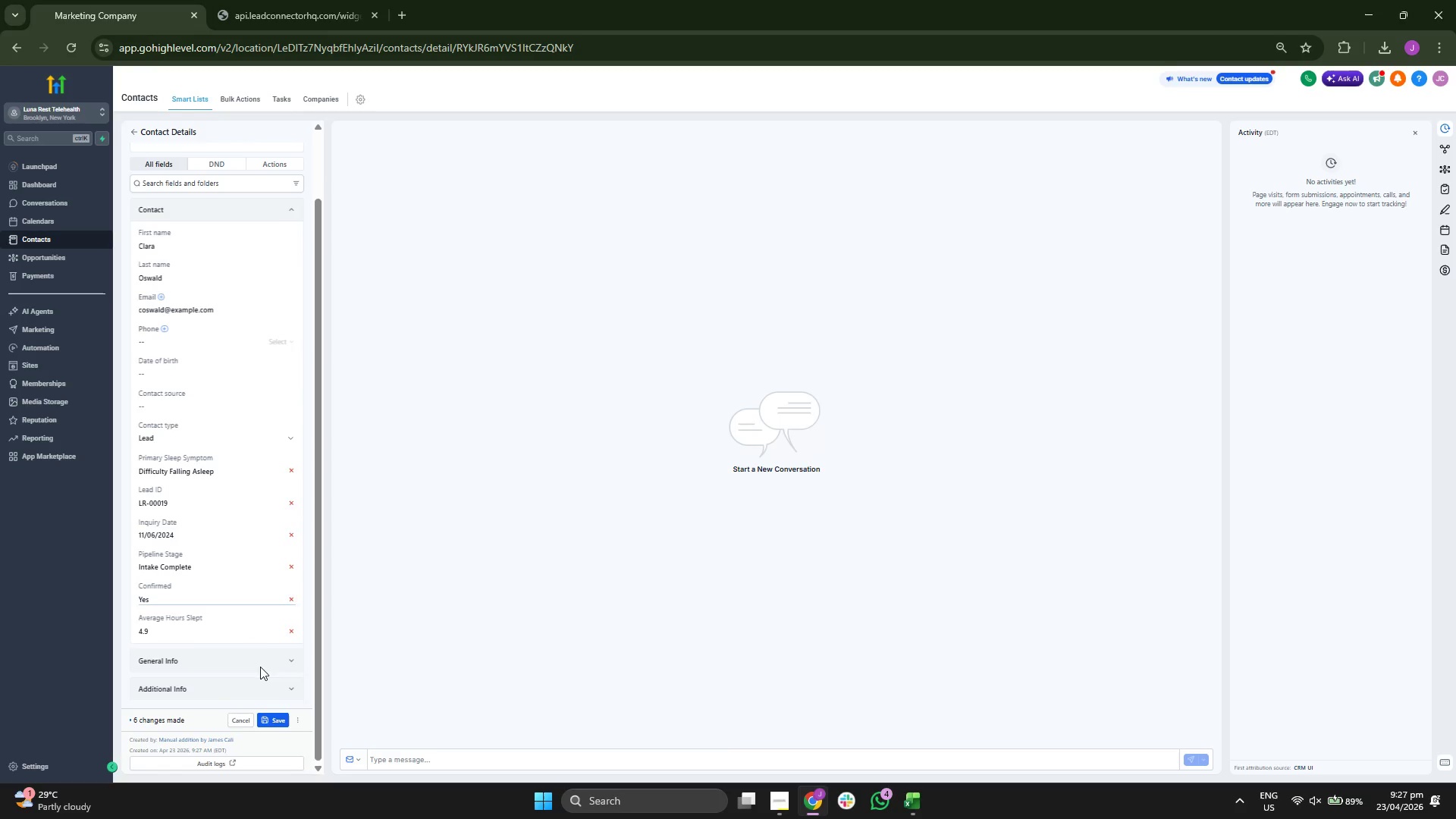 
scroll: coordinate [260, 662], scroll_direction: up, amount: 3.0
 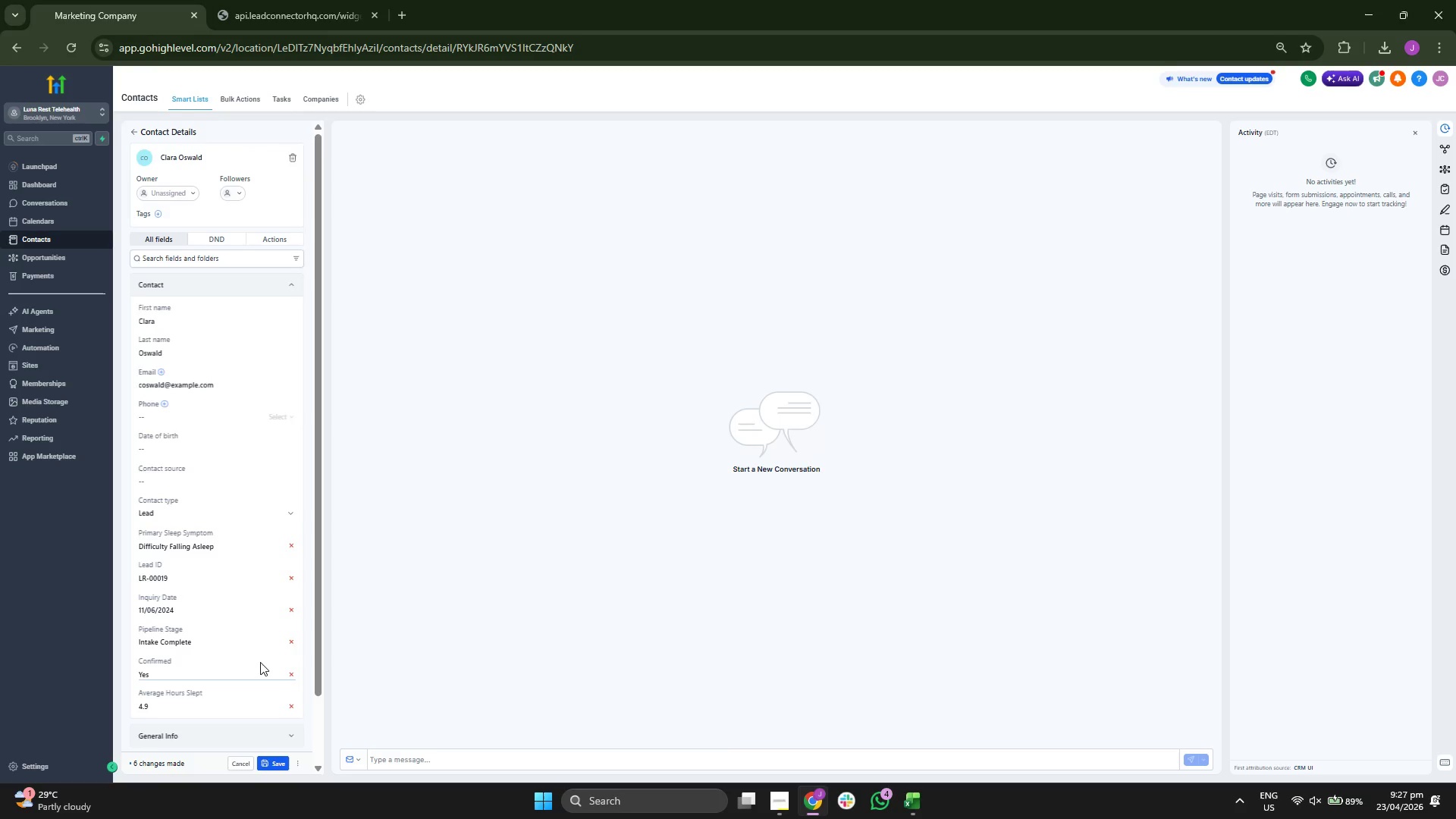 
scroll: coordinate [260, 662], scroll_direction: down, amount: 2.0
 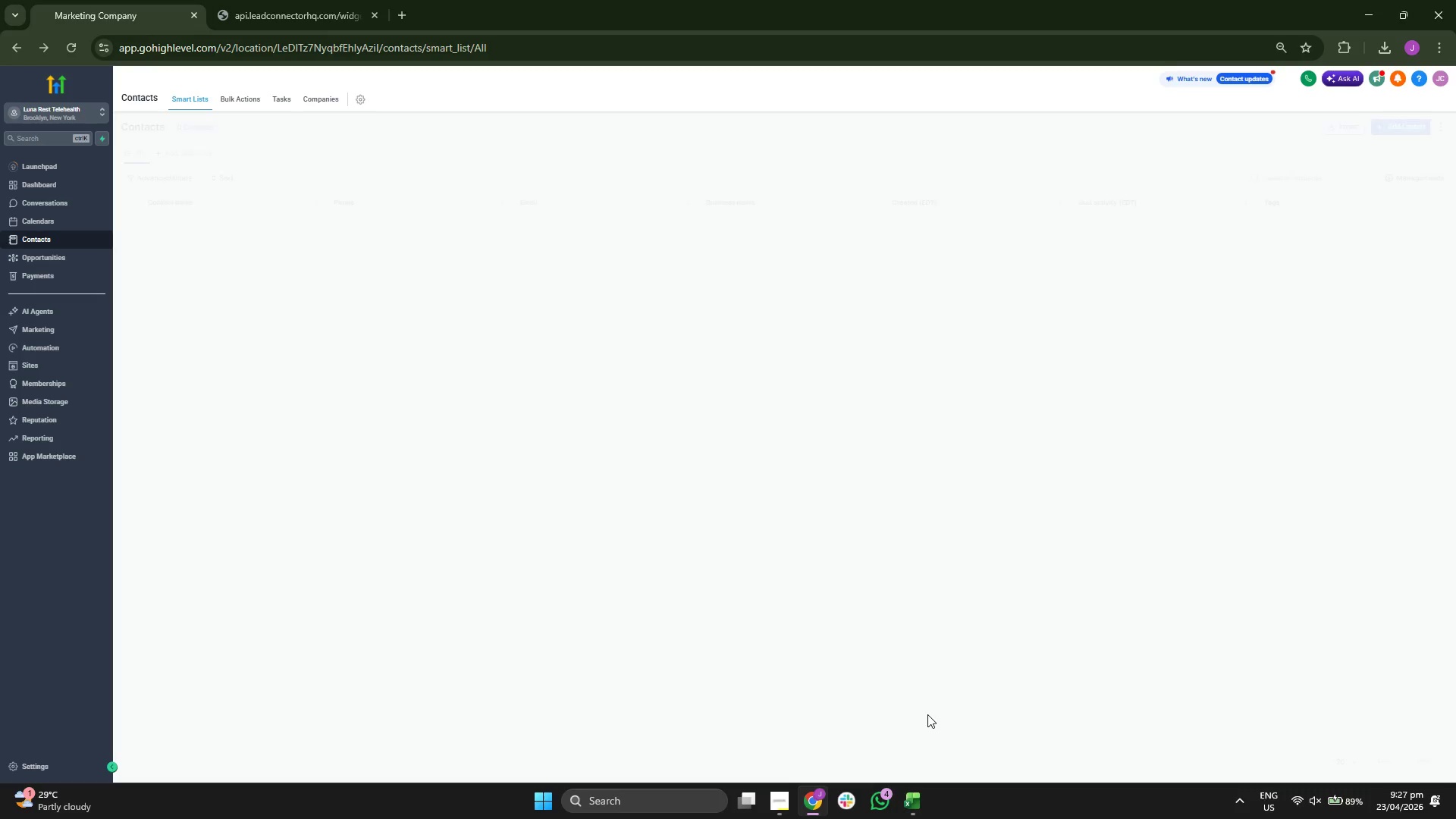 
wait(6.83)
 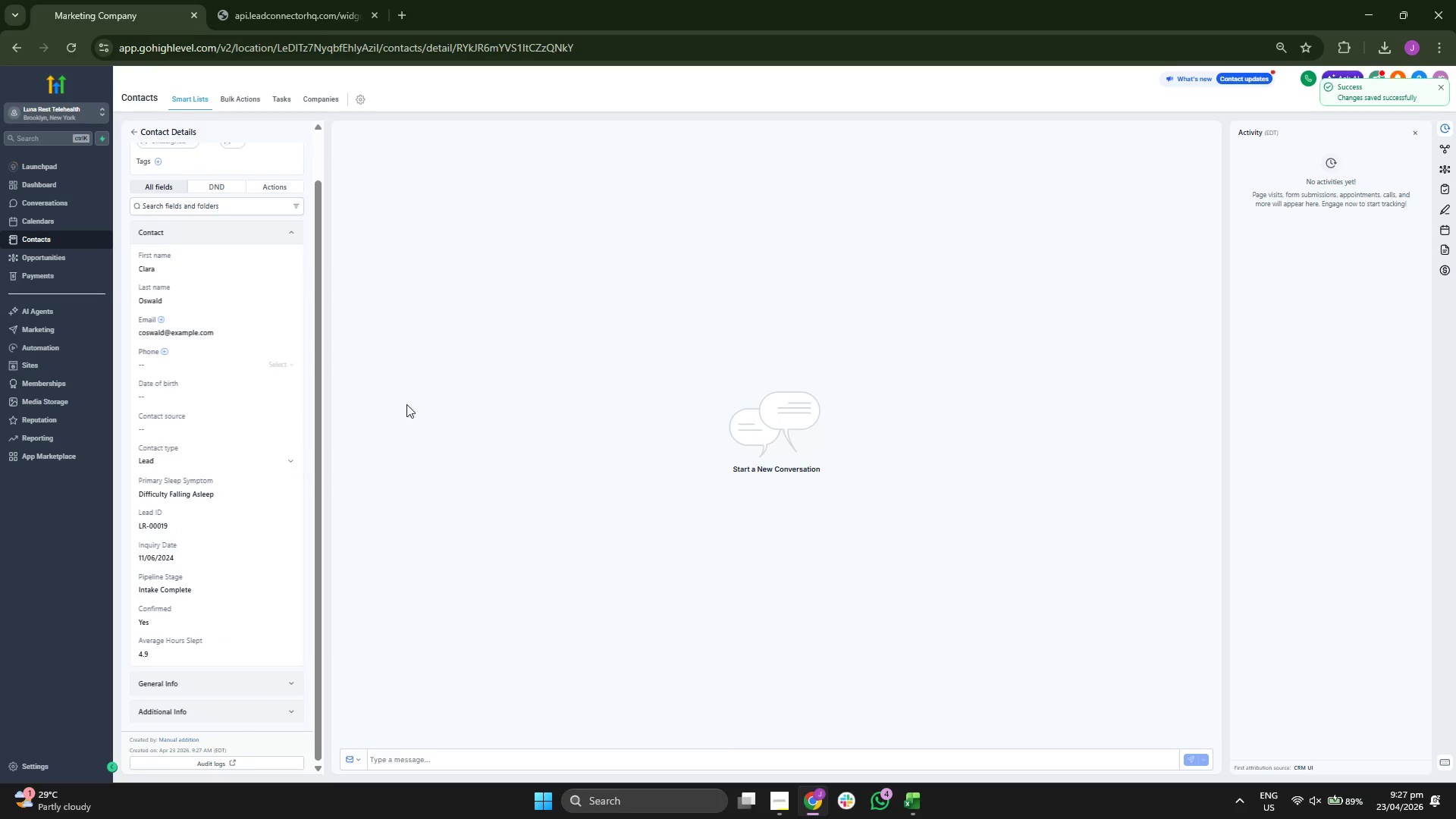 
left_click([921, 795])
 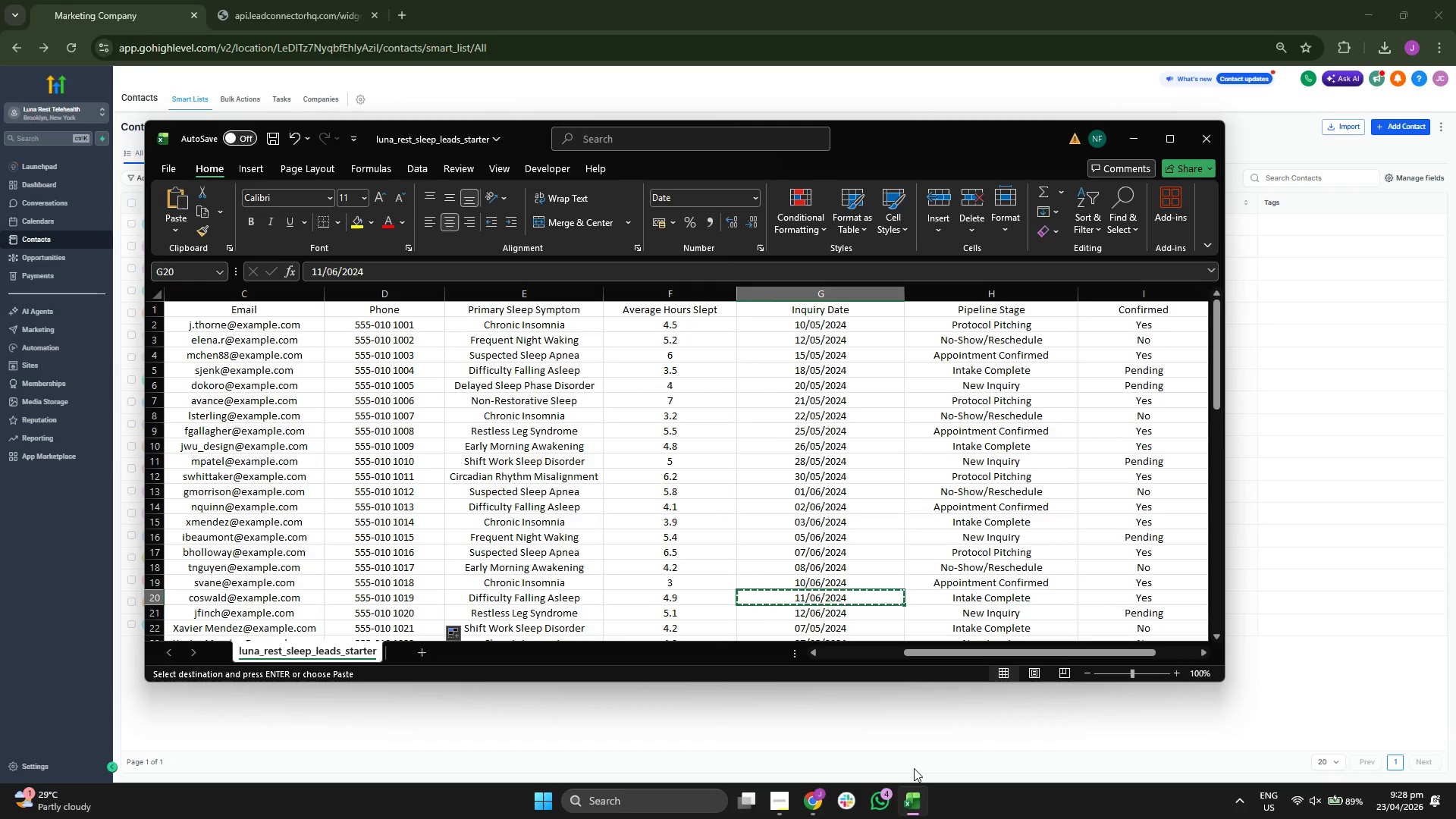 
key(ArrowLeft)
 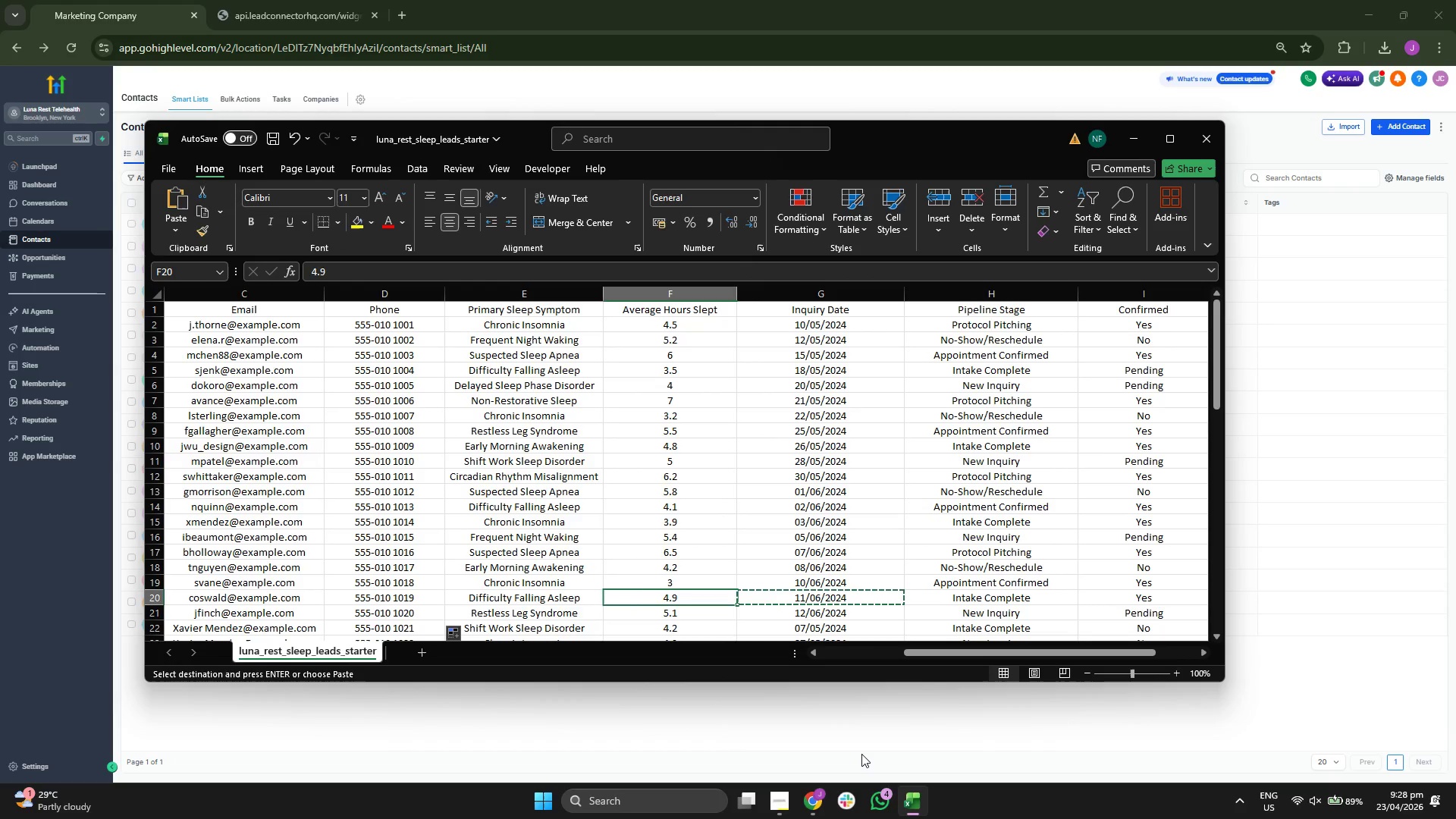 
key(ArrowLeft)
 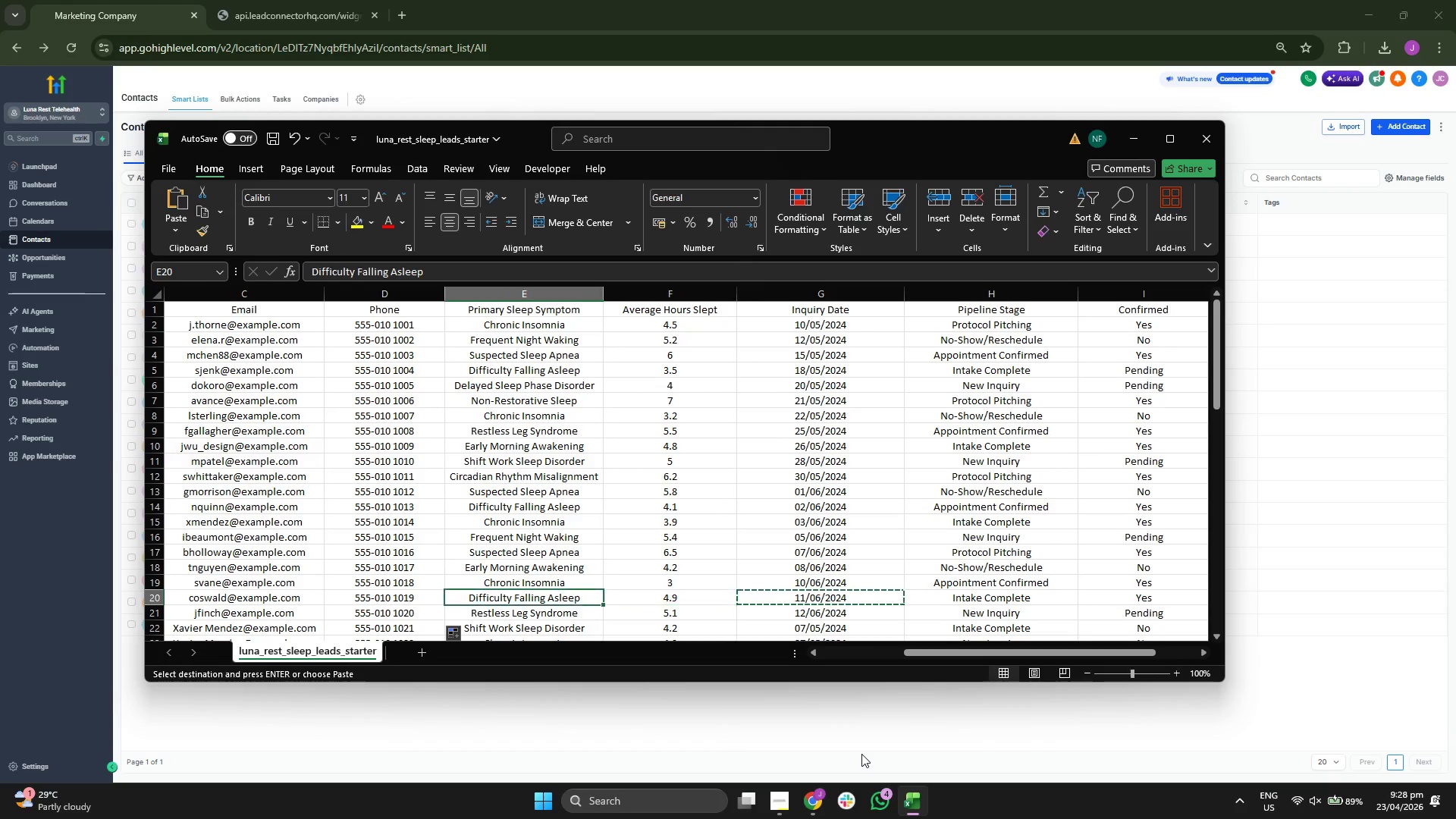 
key(ArrowLeft)
 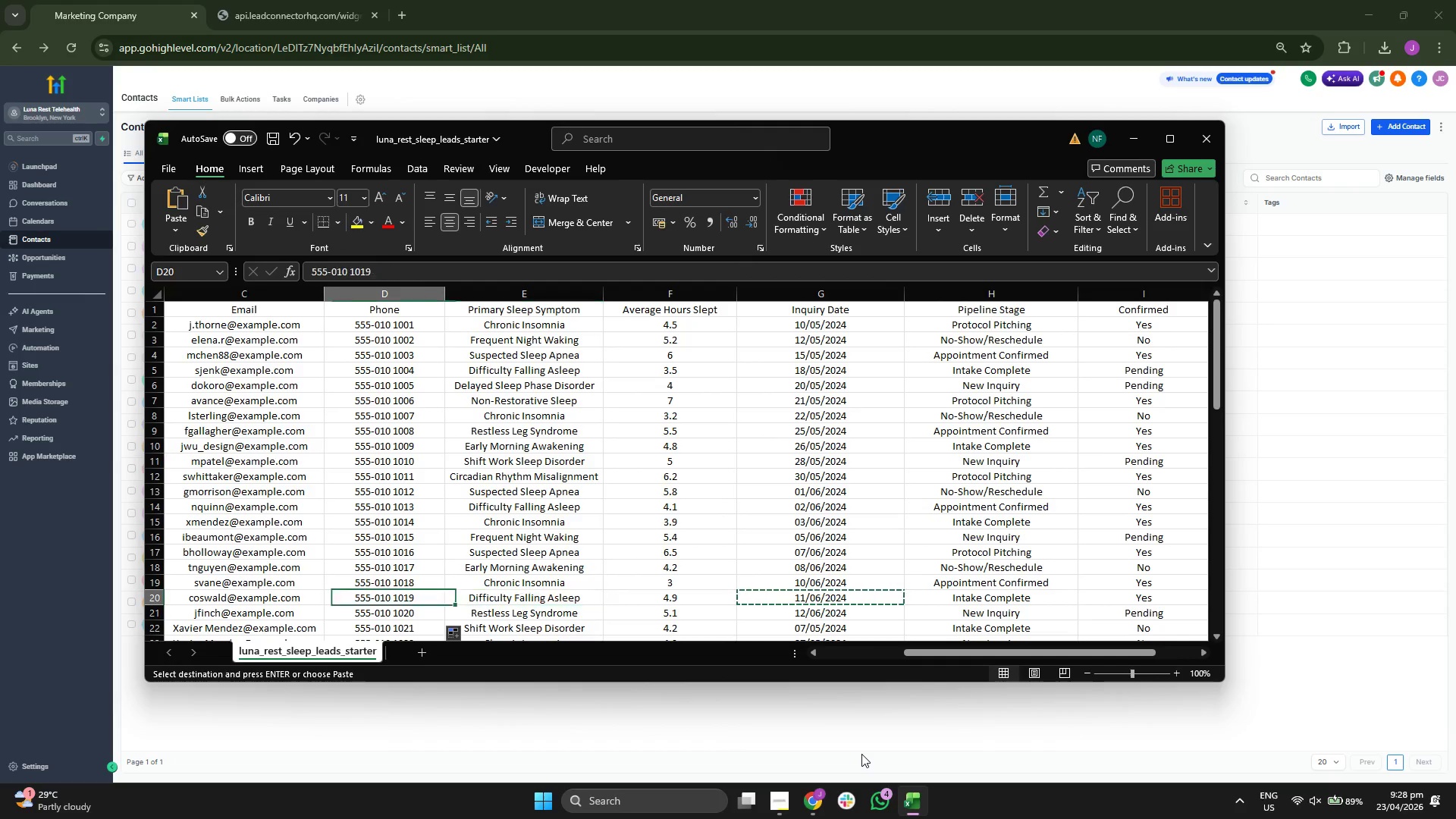 
key(ArrowLeft)
 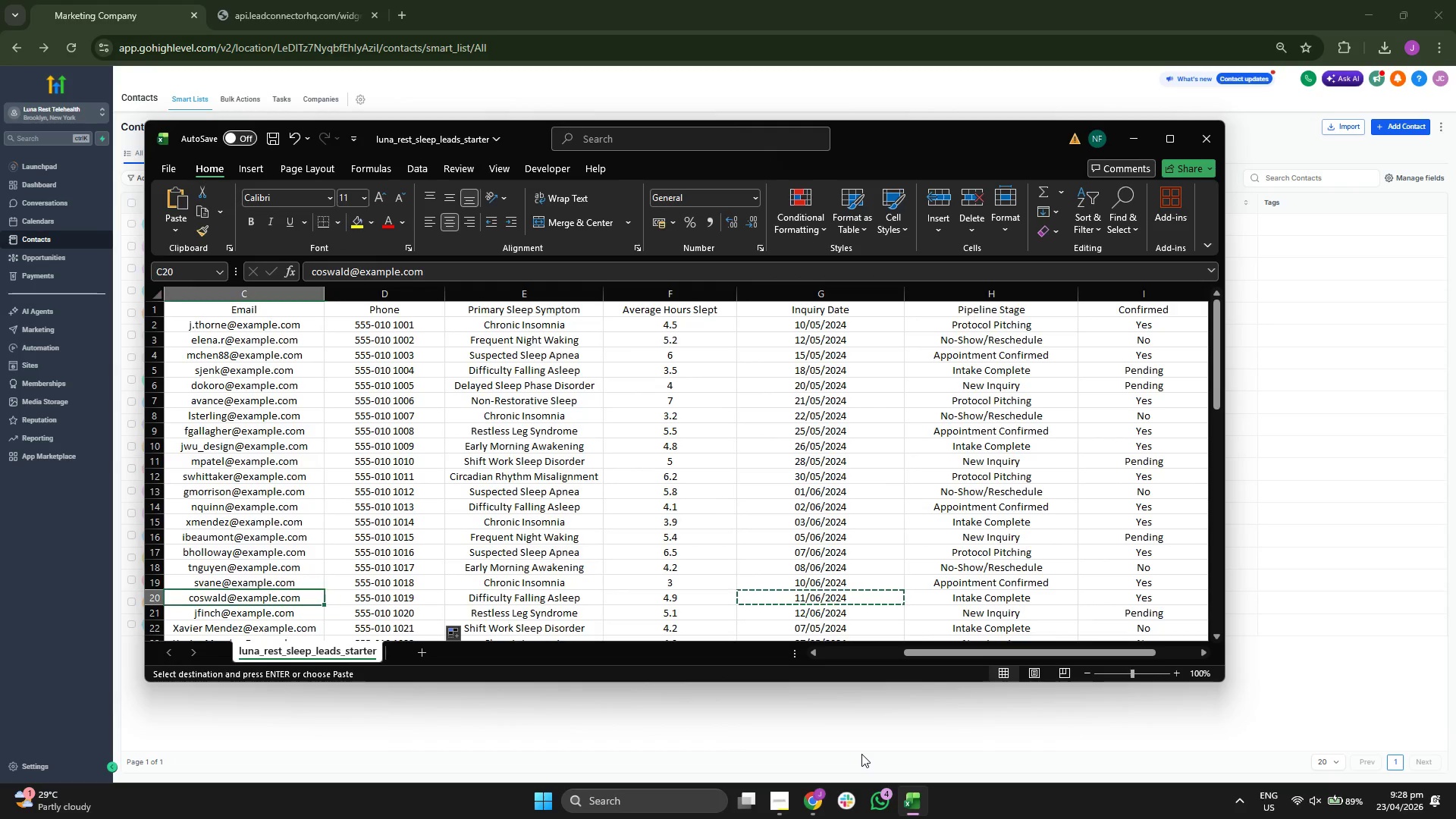 
key(ArrowLeft)
 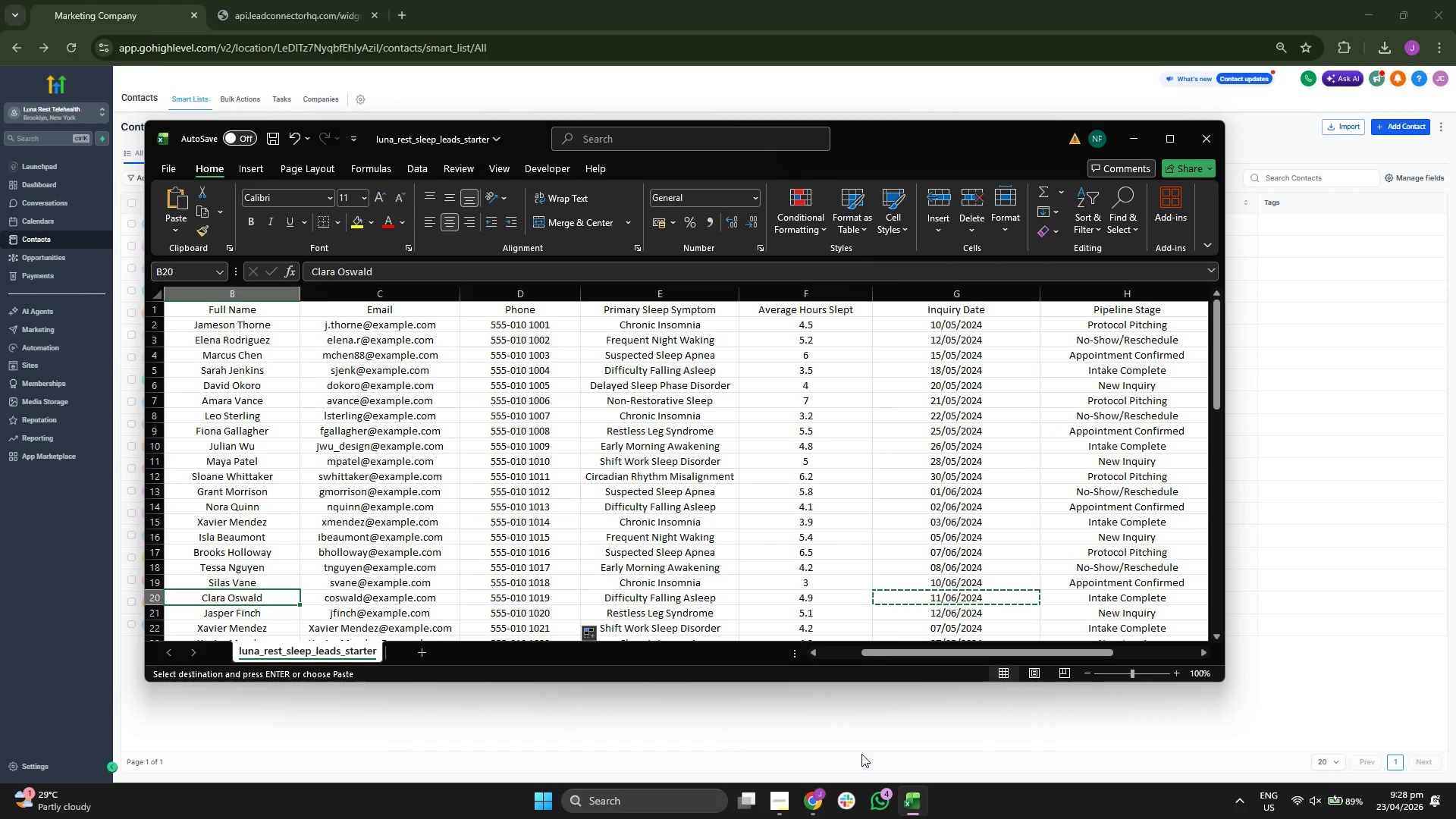 
key(ArrowLeft)
 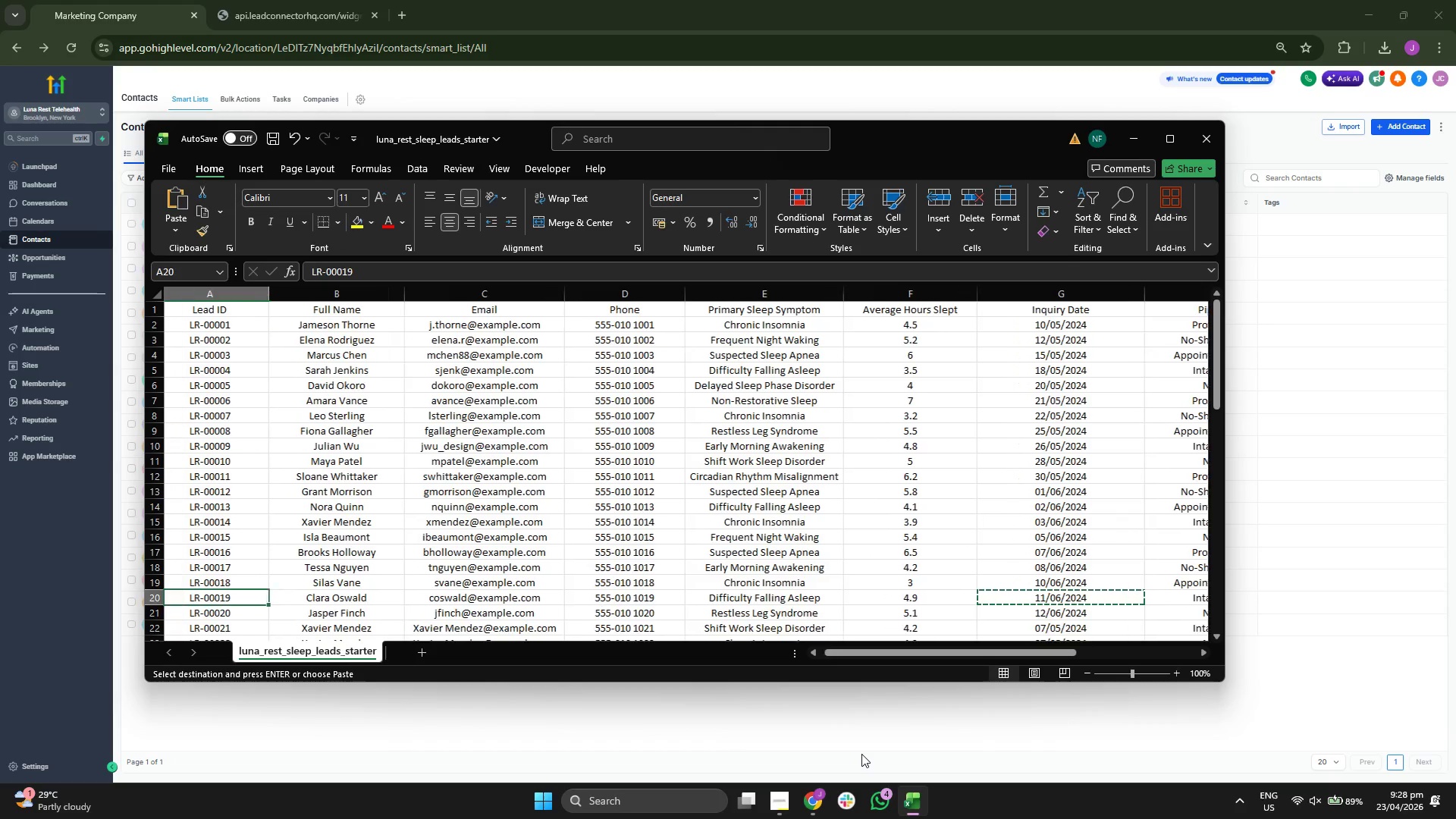 
key(ArrowDown)
 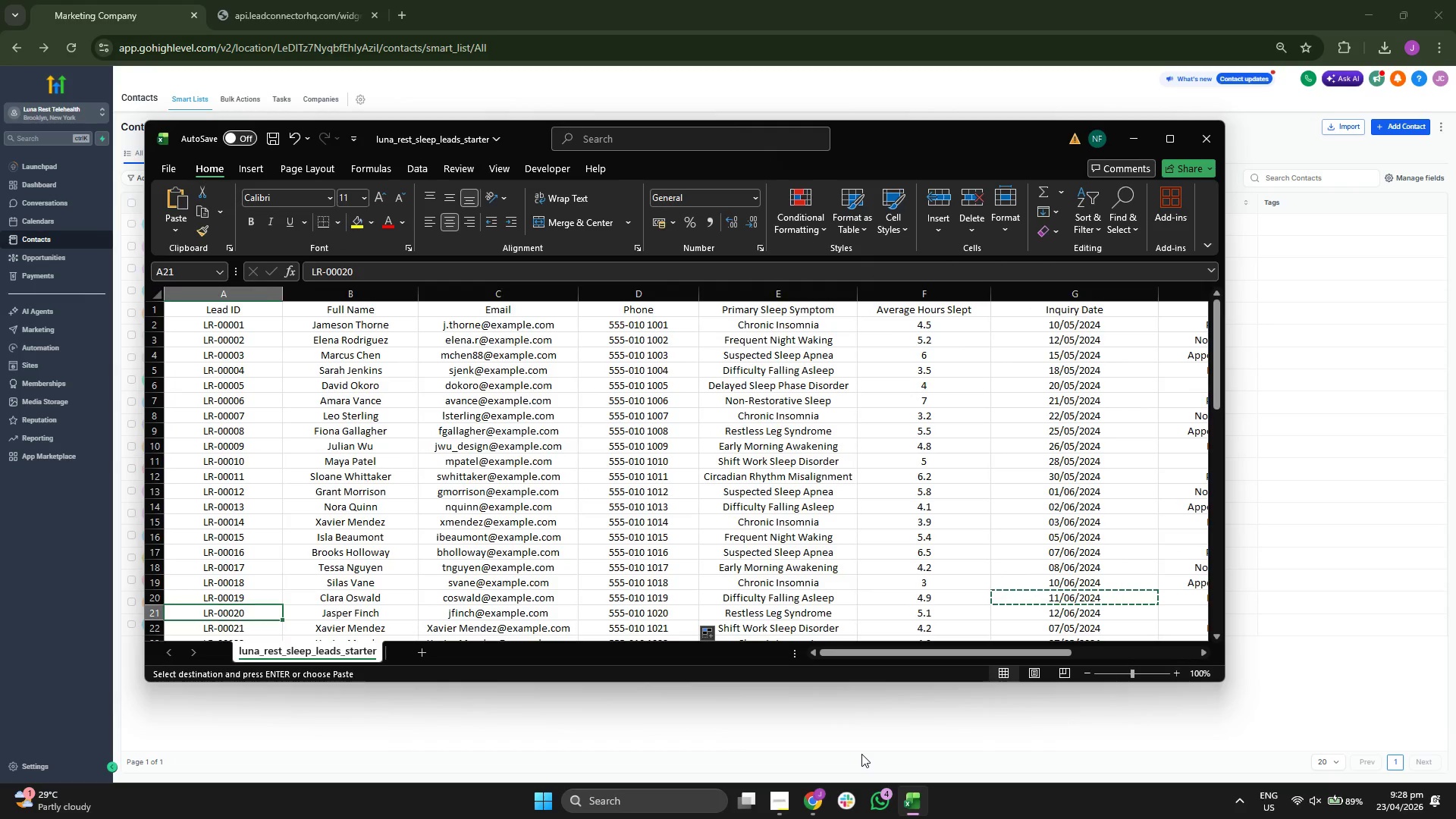 
key(ArrowRight)
 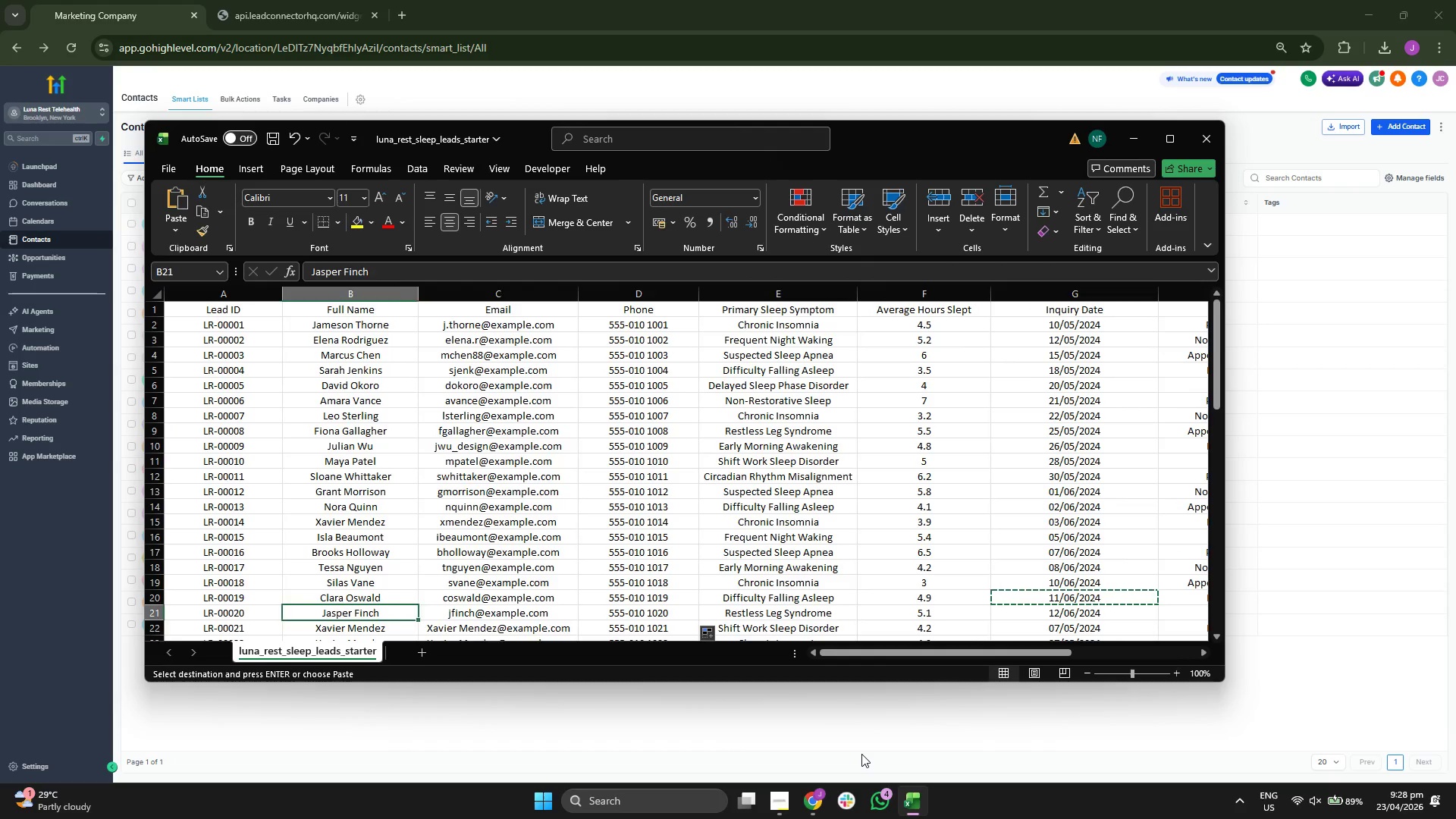 
key(ArrowRight)
 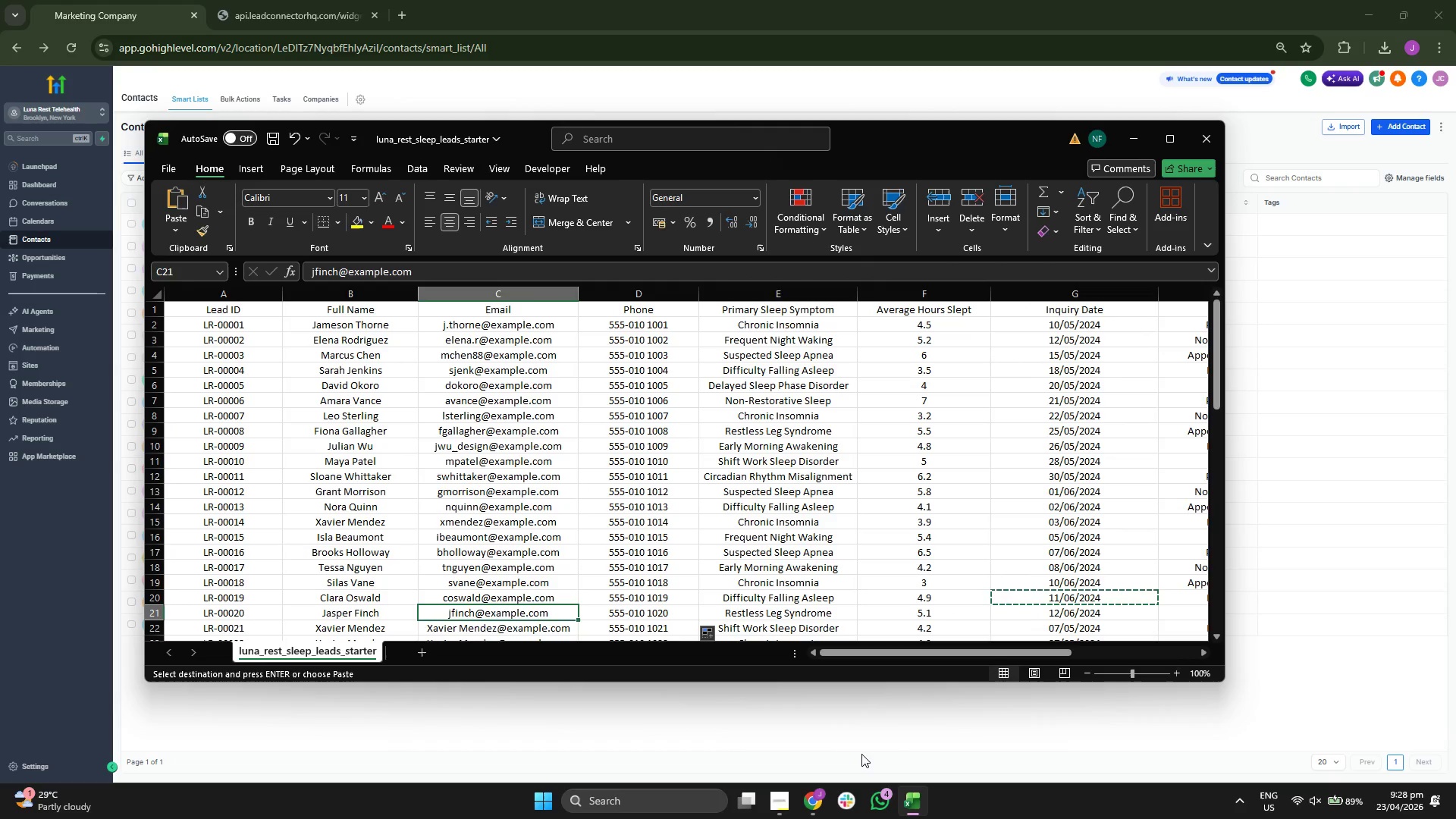 
key(Control+ControlLeft)
 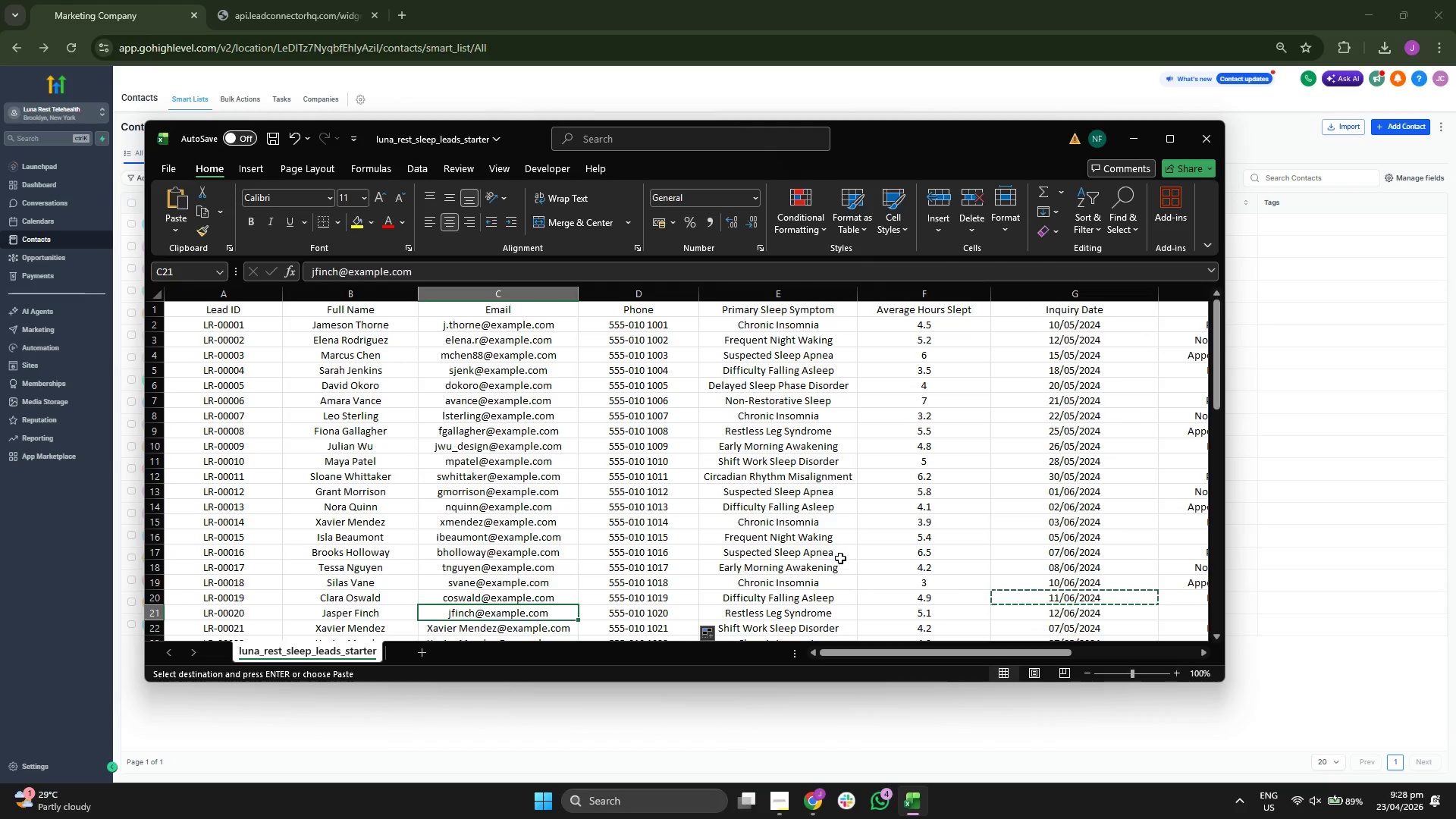 
key(Control+C)
 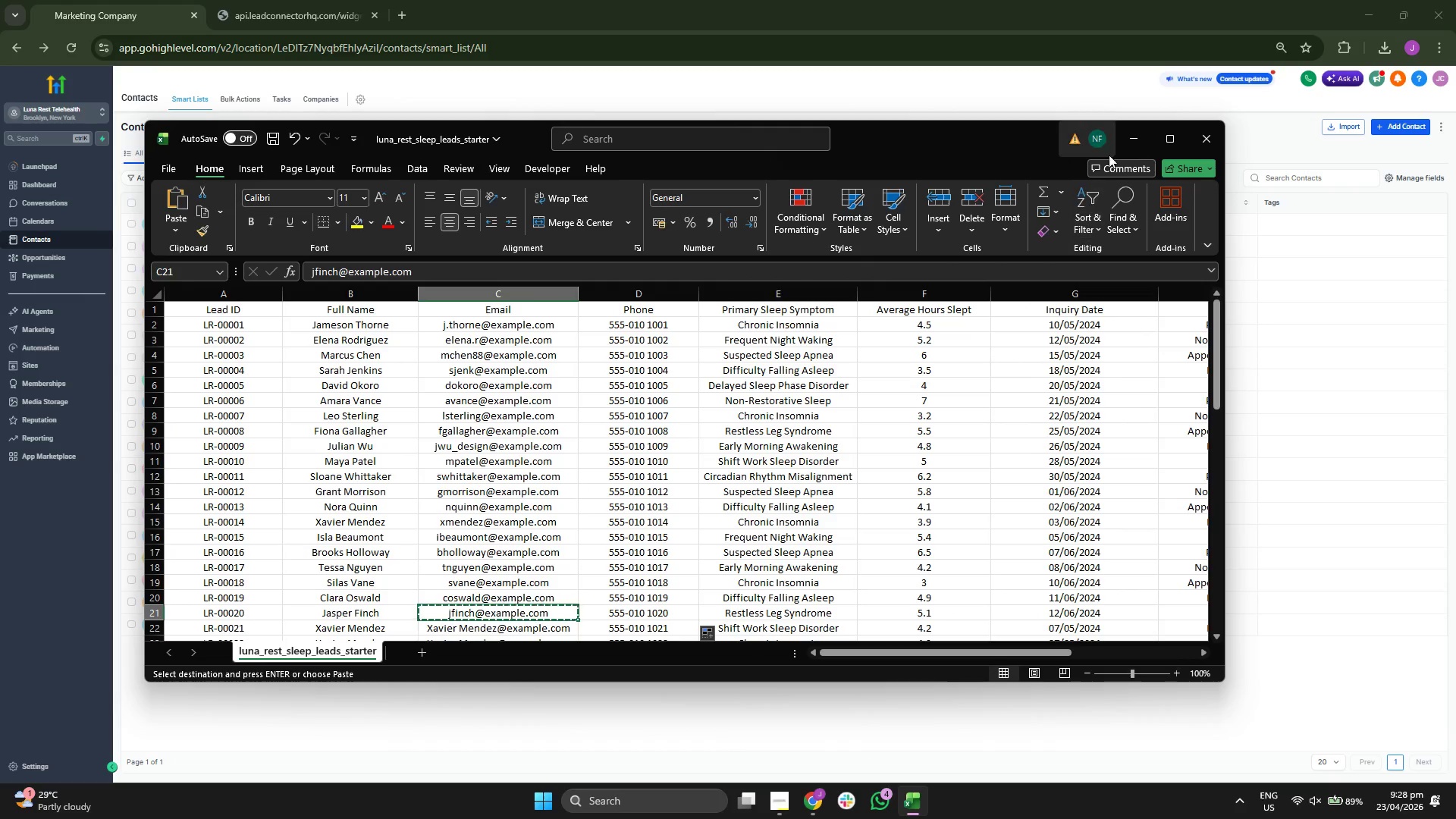 
left_click([1131, 137])
 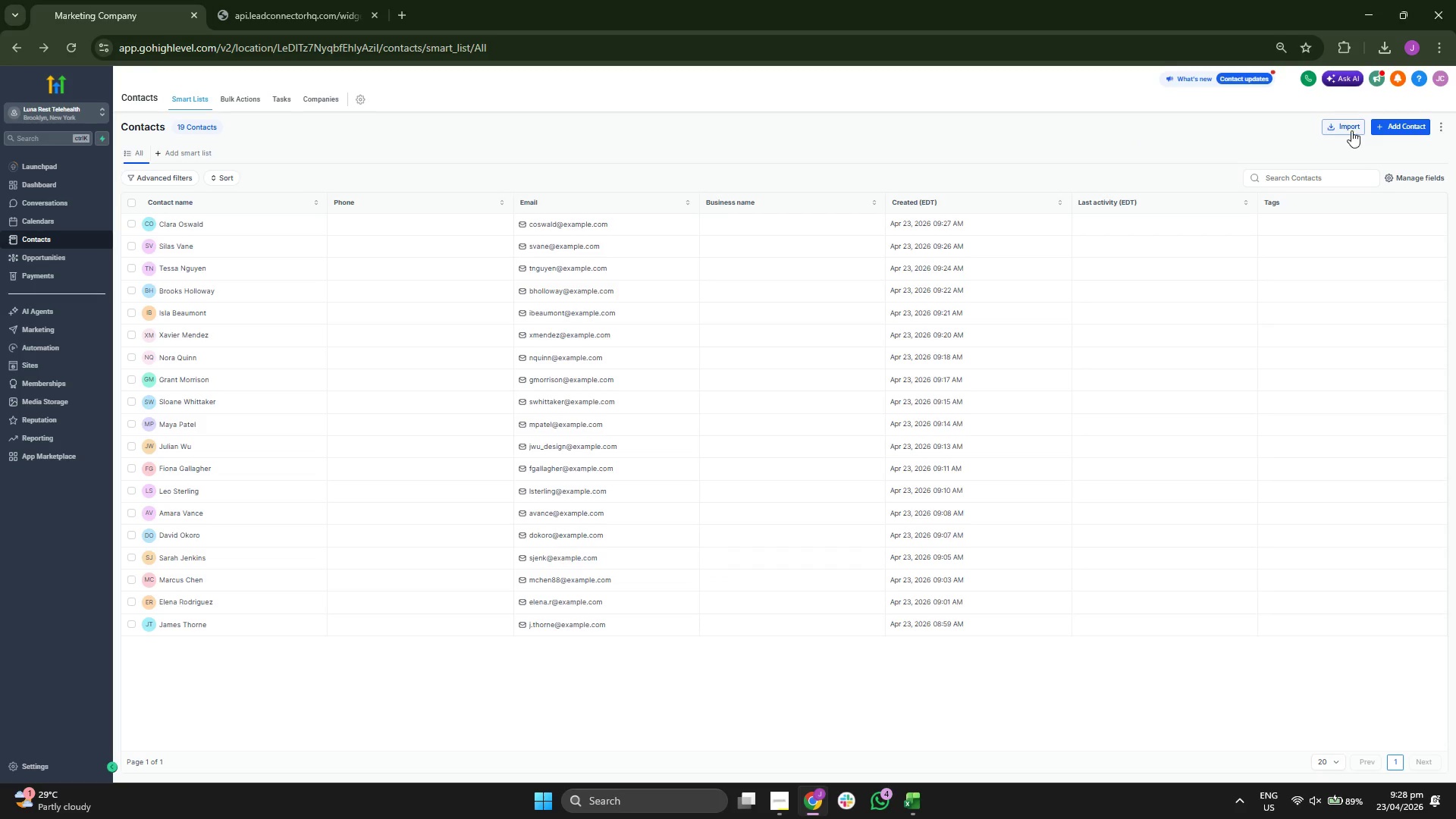 
left_click([1390, 128])
 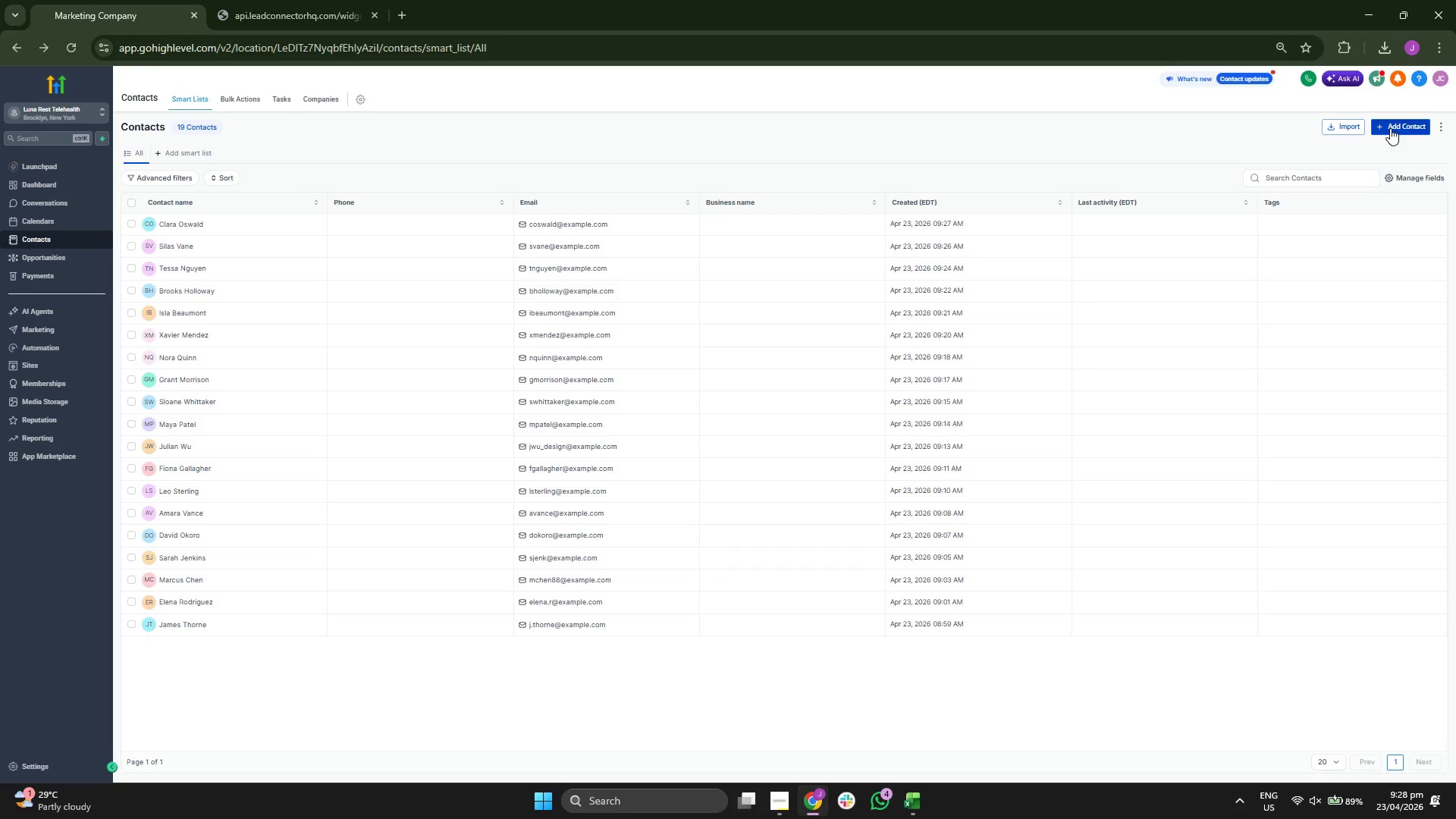 
mouse_move([1285, 161])
 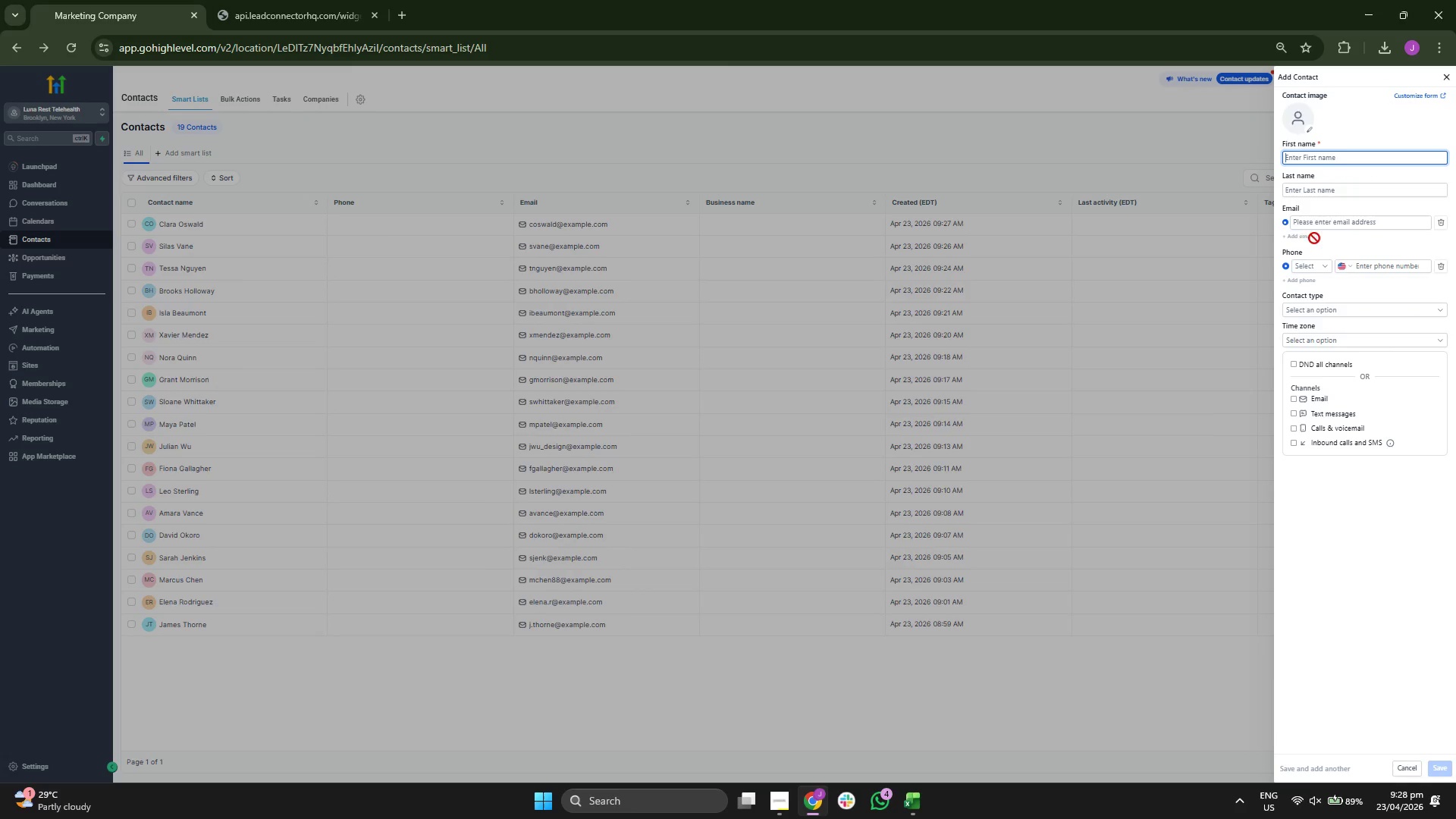 
left_click([1329, 222])
 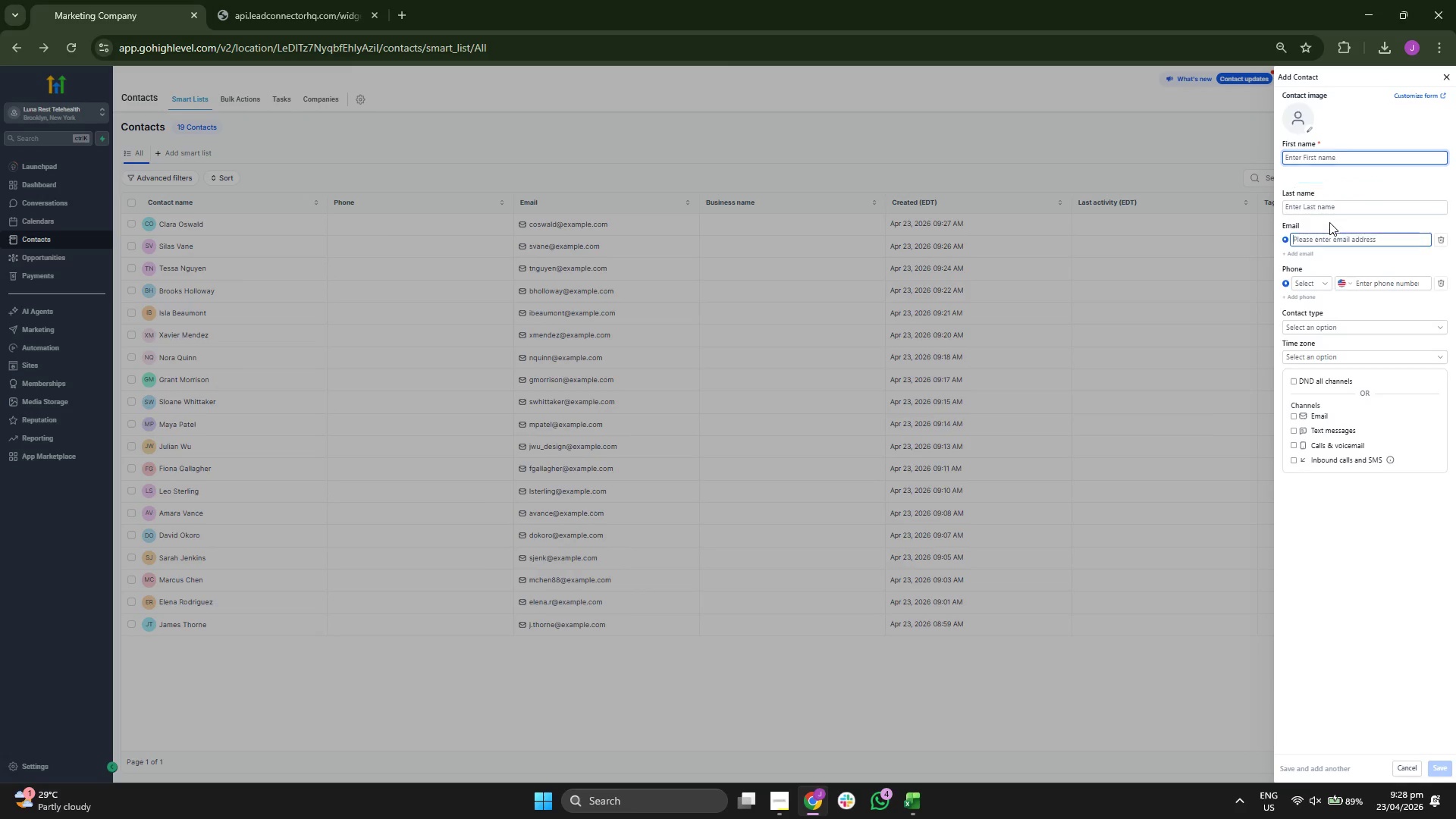 
key(Control+ControlLeft)
 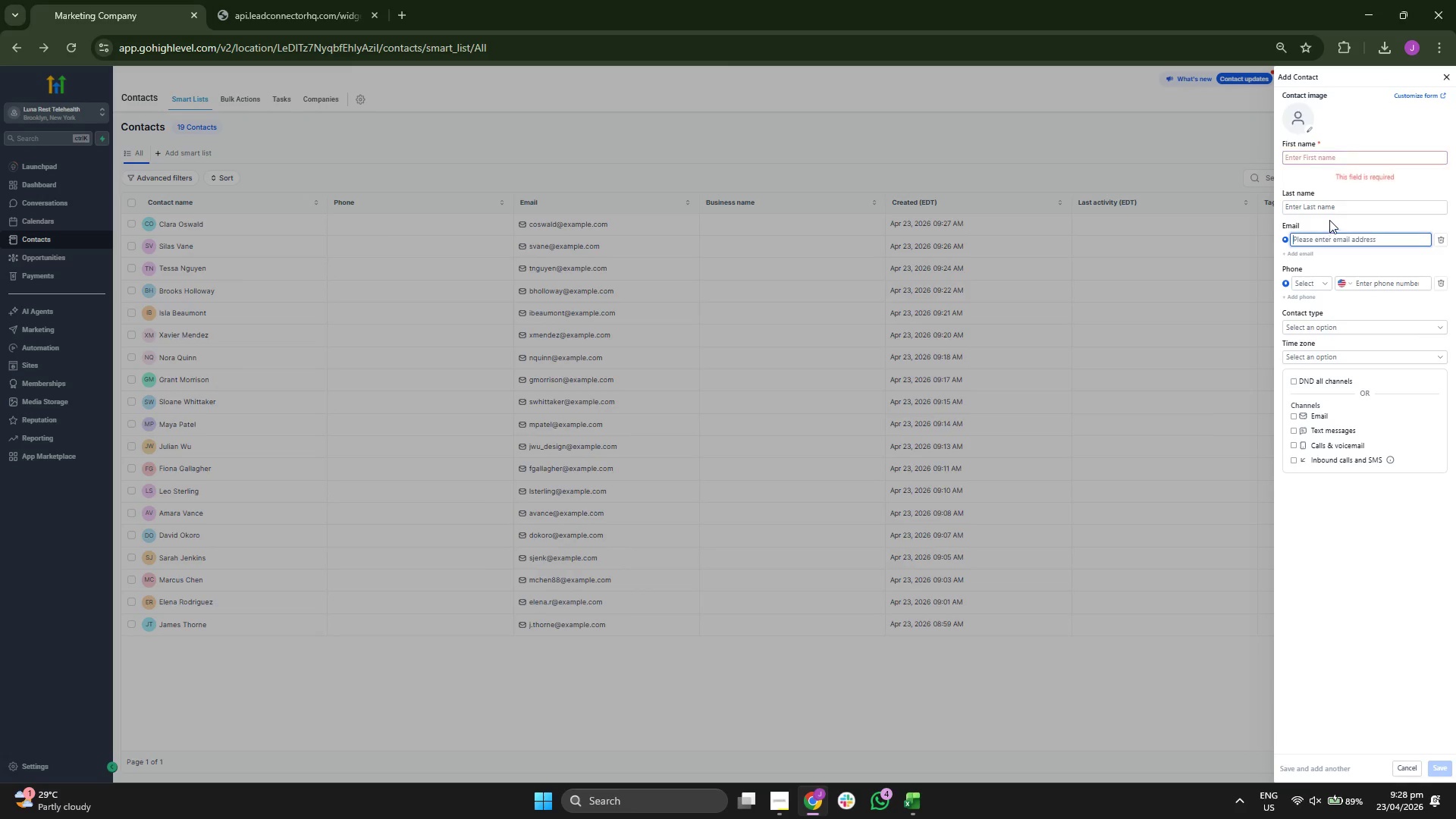 
key(Control+V)
 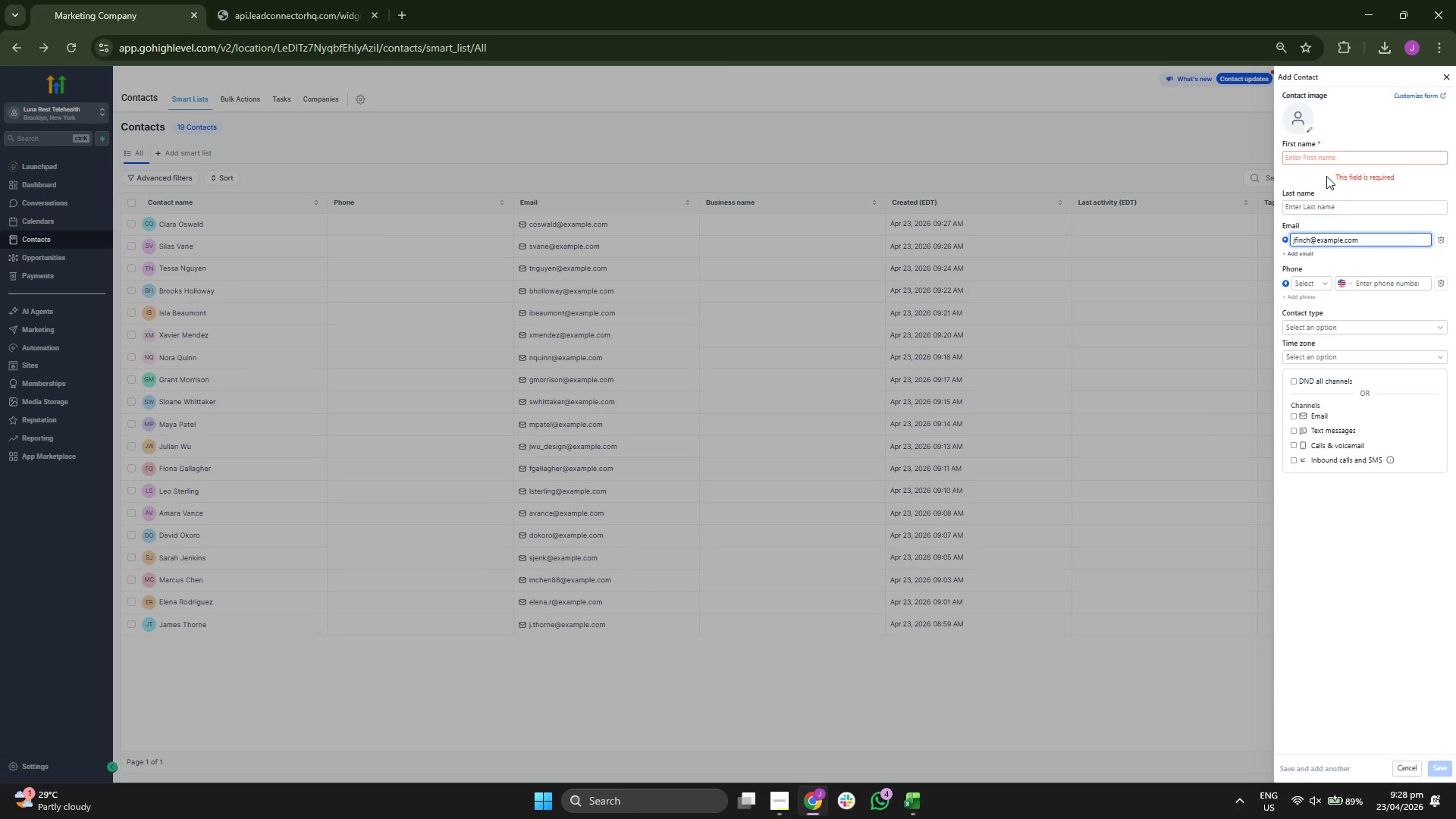 
left_click([1328, 162])
 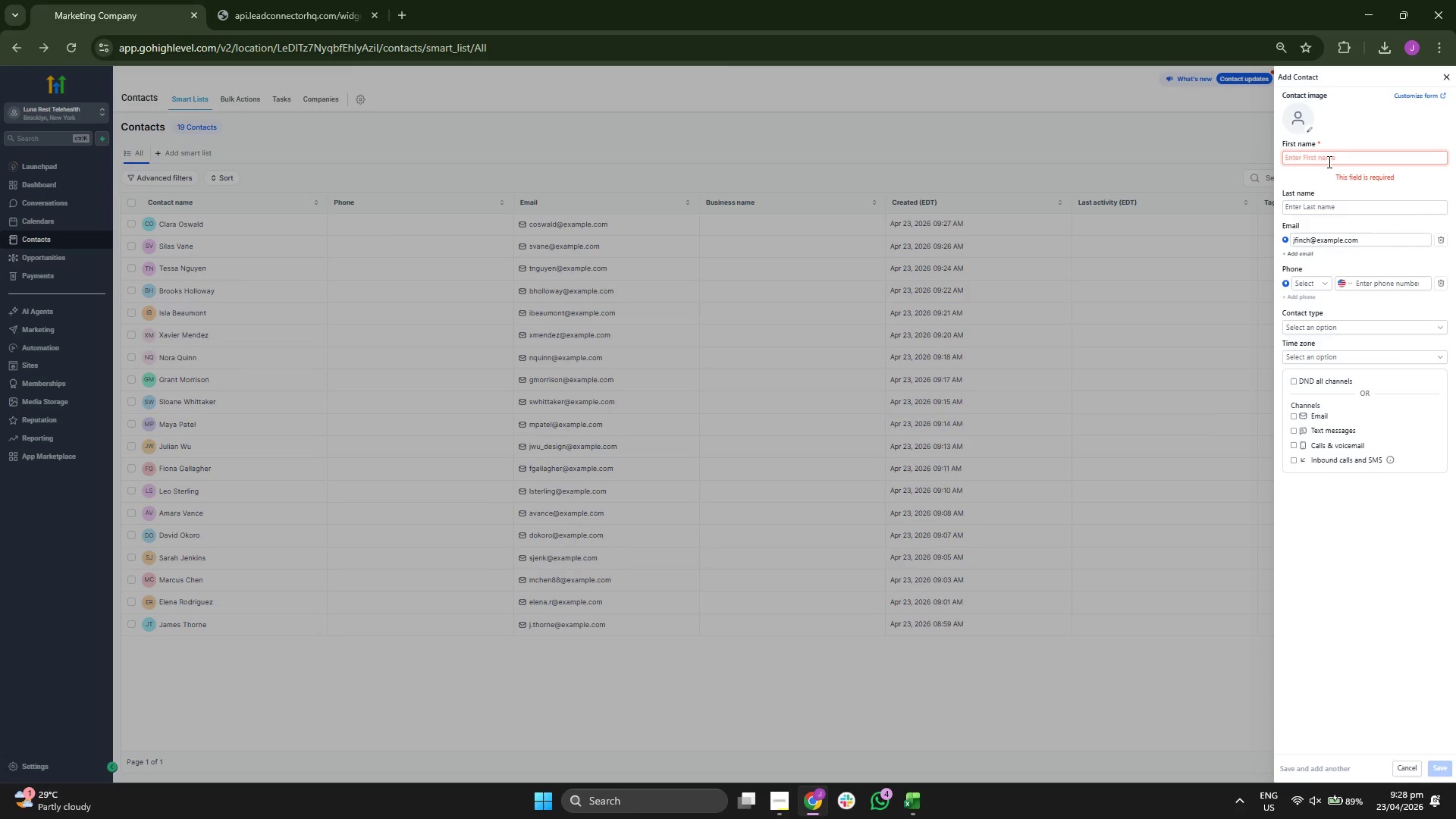 
type(Jasper)
key(Tab)
type(Finch)
 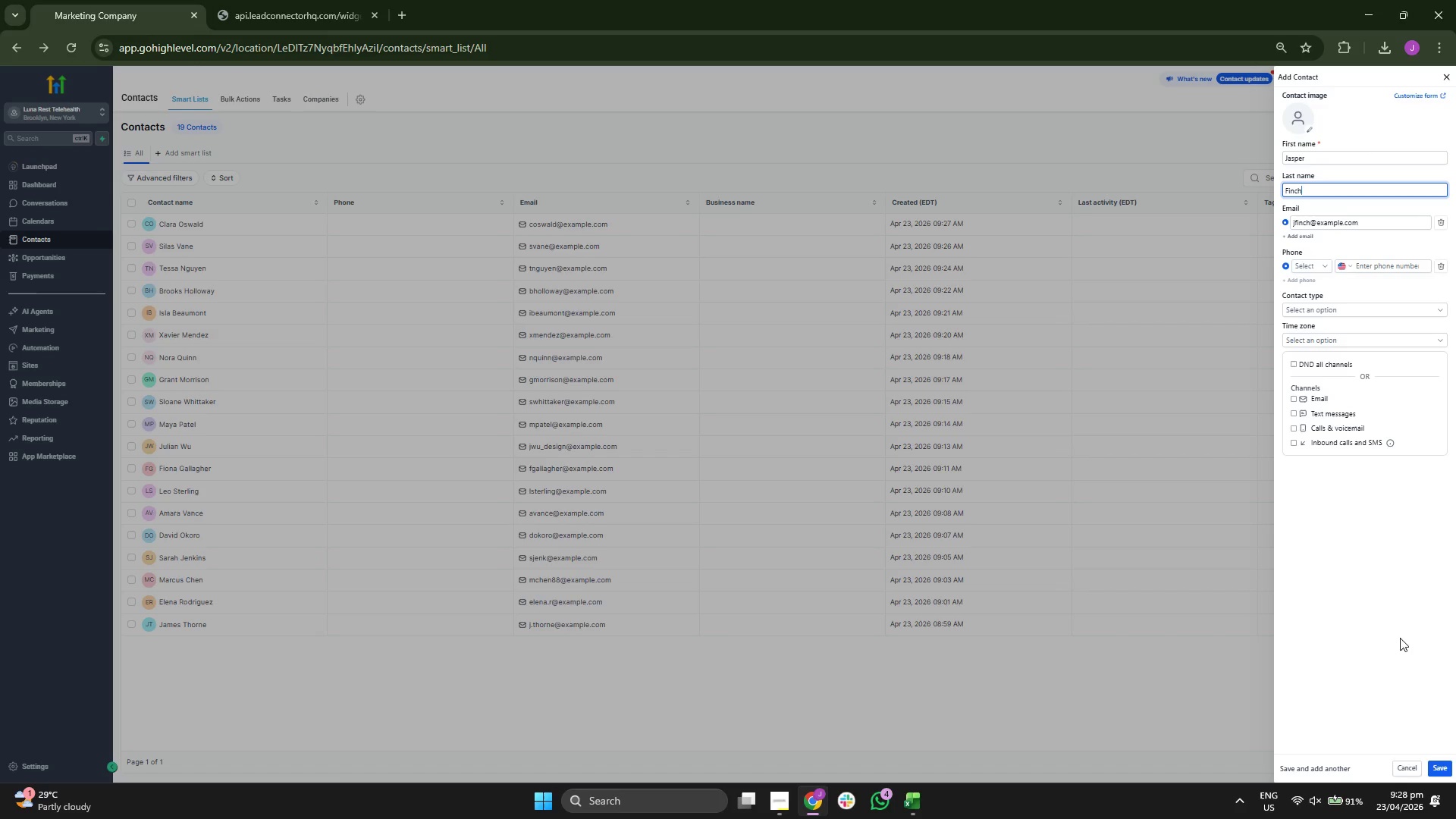 
left_click([1445, 770])
 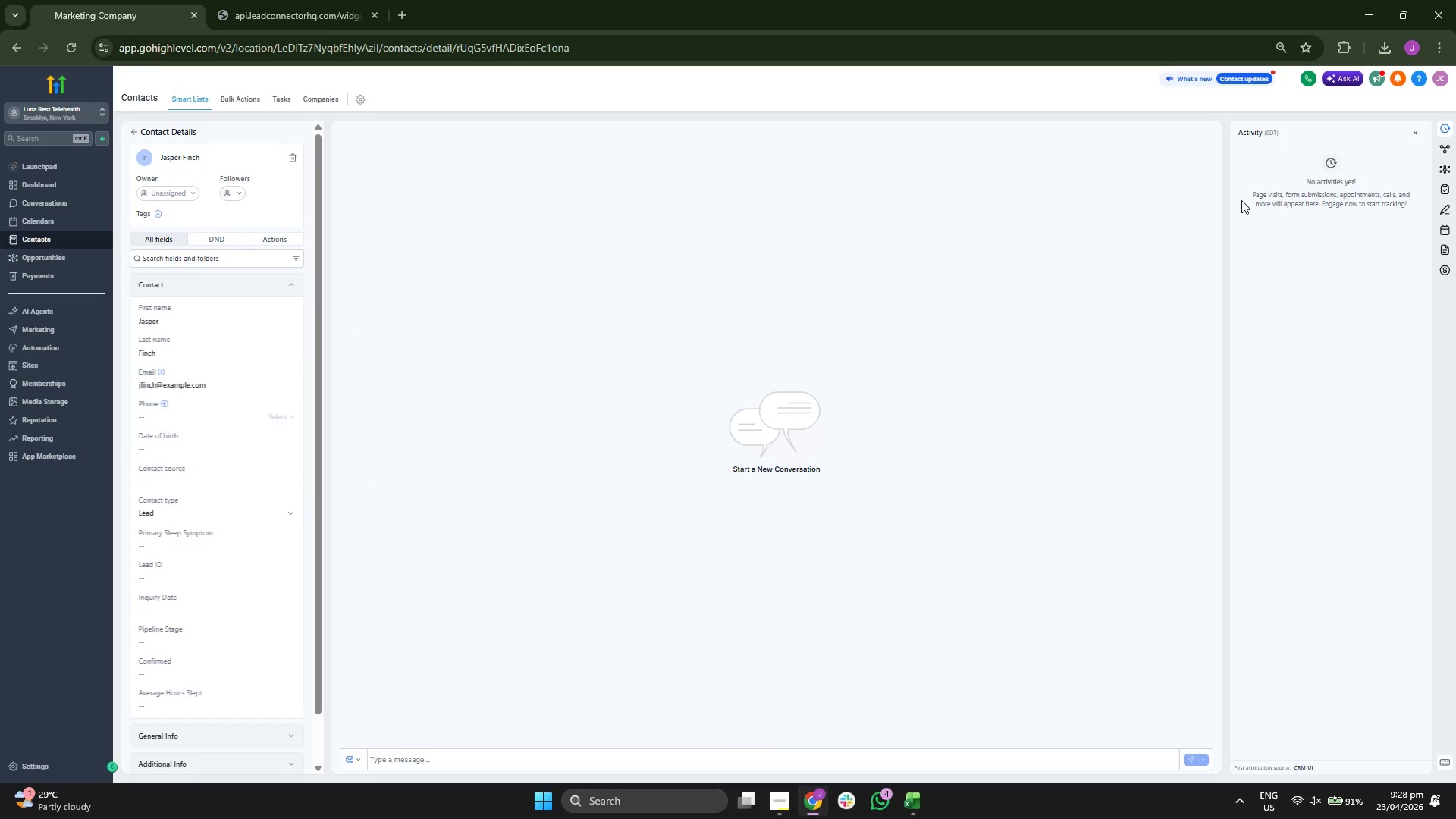 
wait(6.38)
 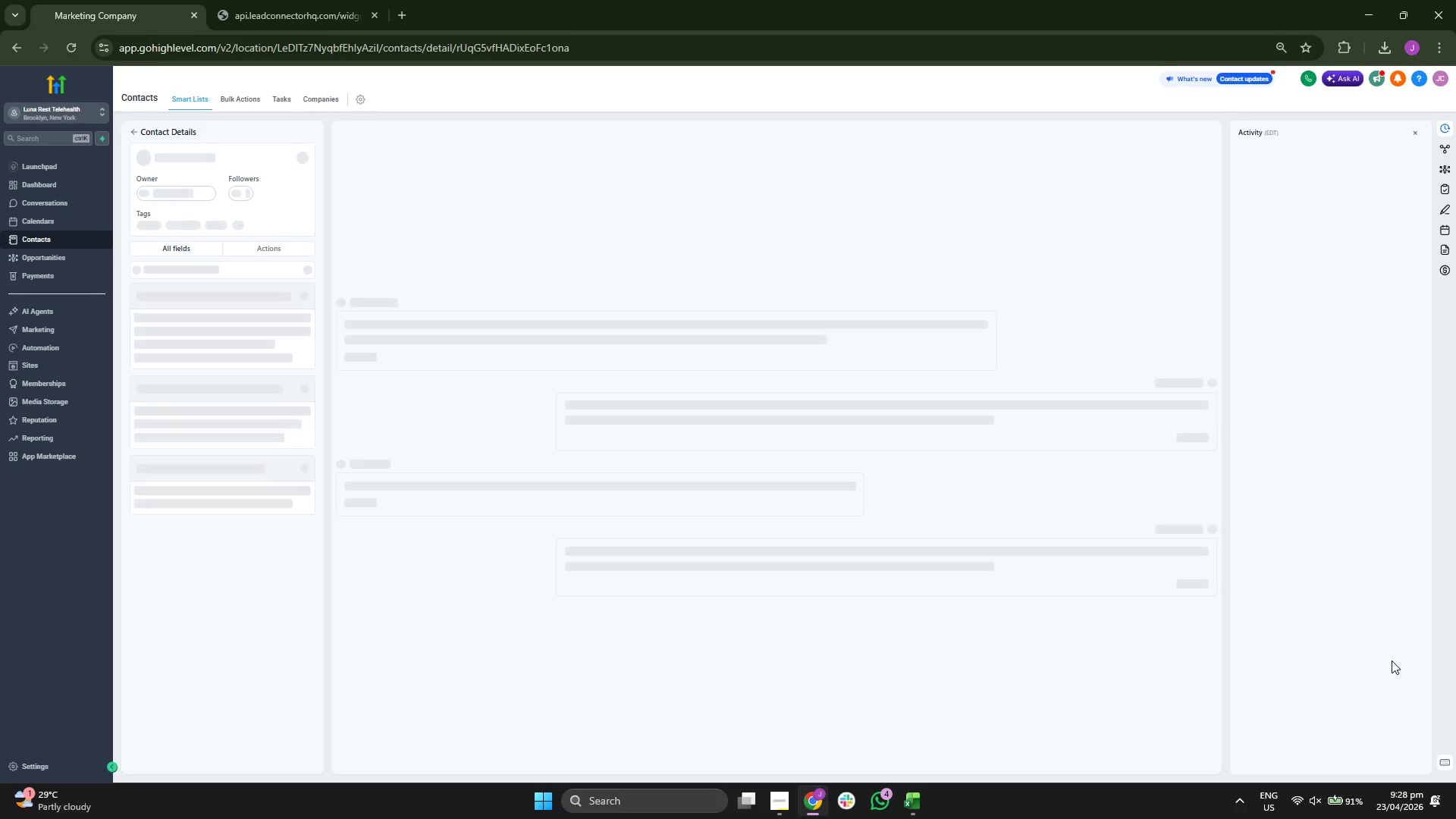 
scroll: coordinate [259, 388], scroll_direction: down, amount: 2.0
 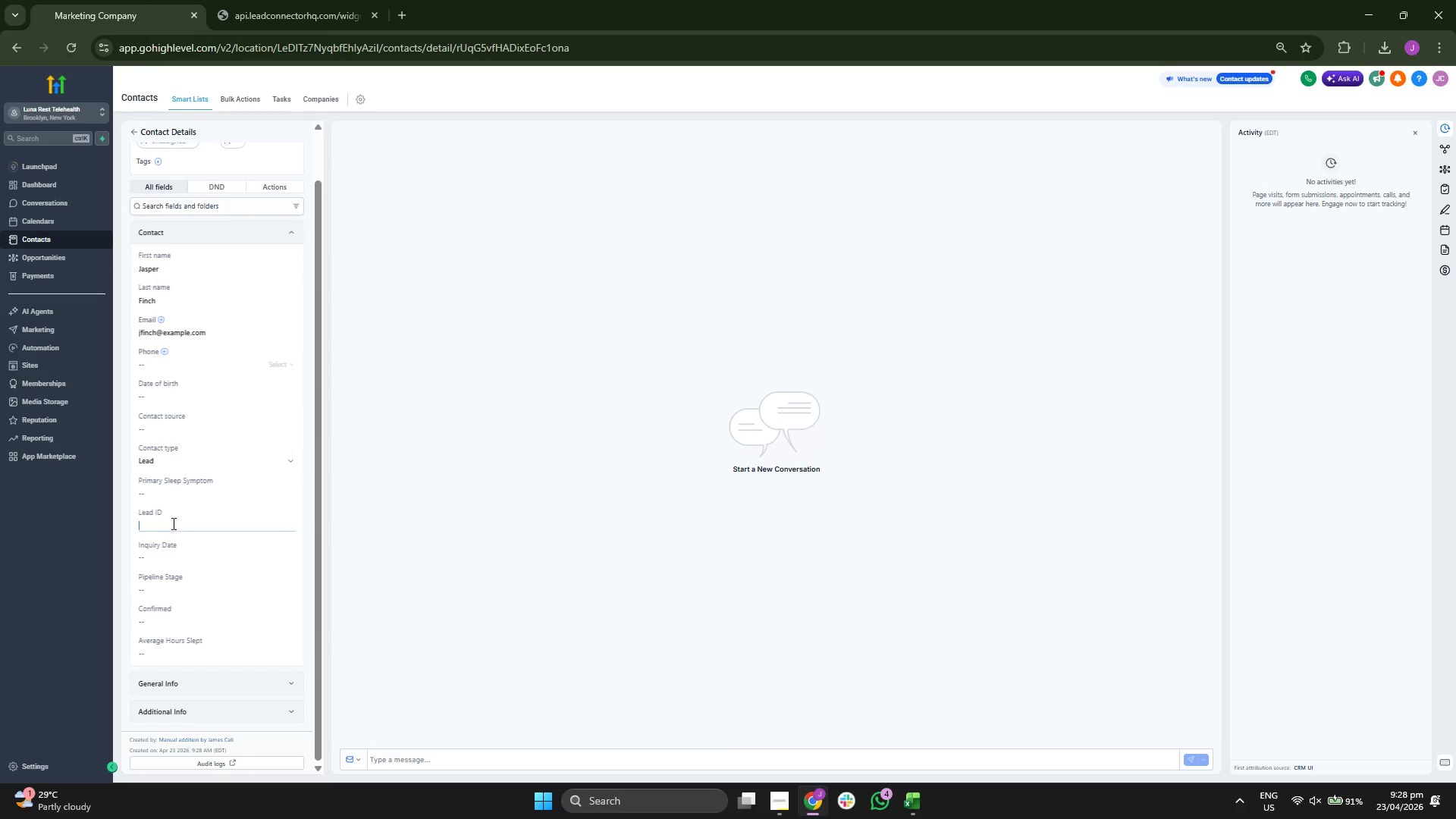 
type(LR-00020)
 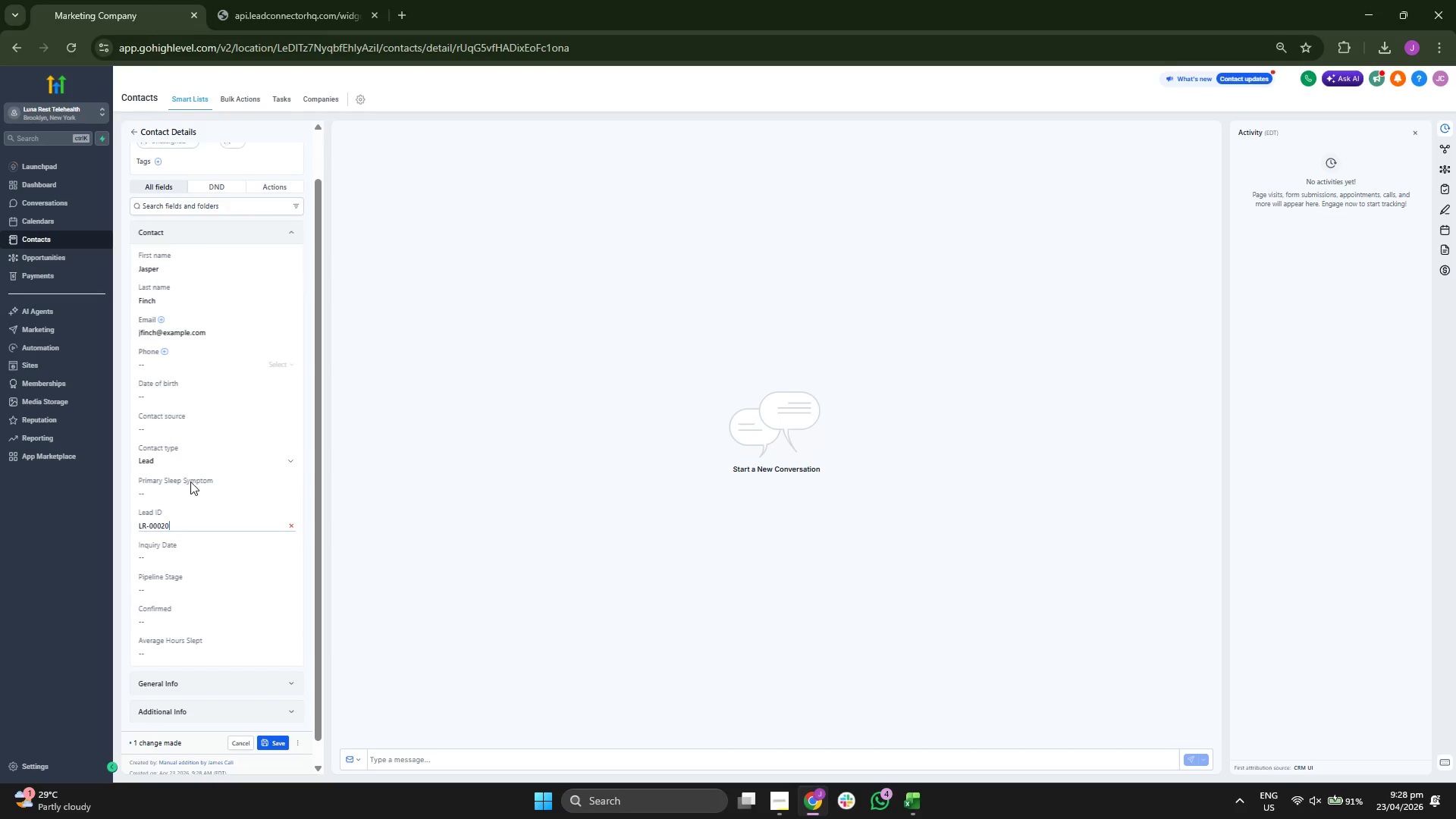 
scroll: coordinate [256, 494], scroll_direction: none, amount: 0.0
 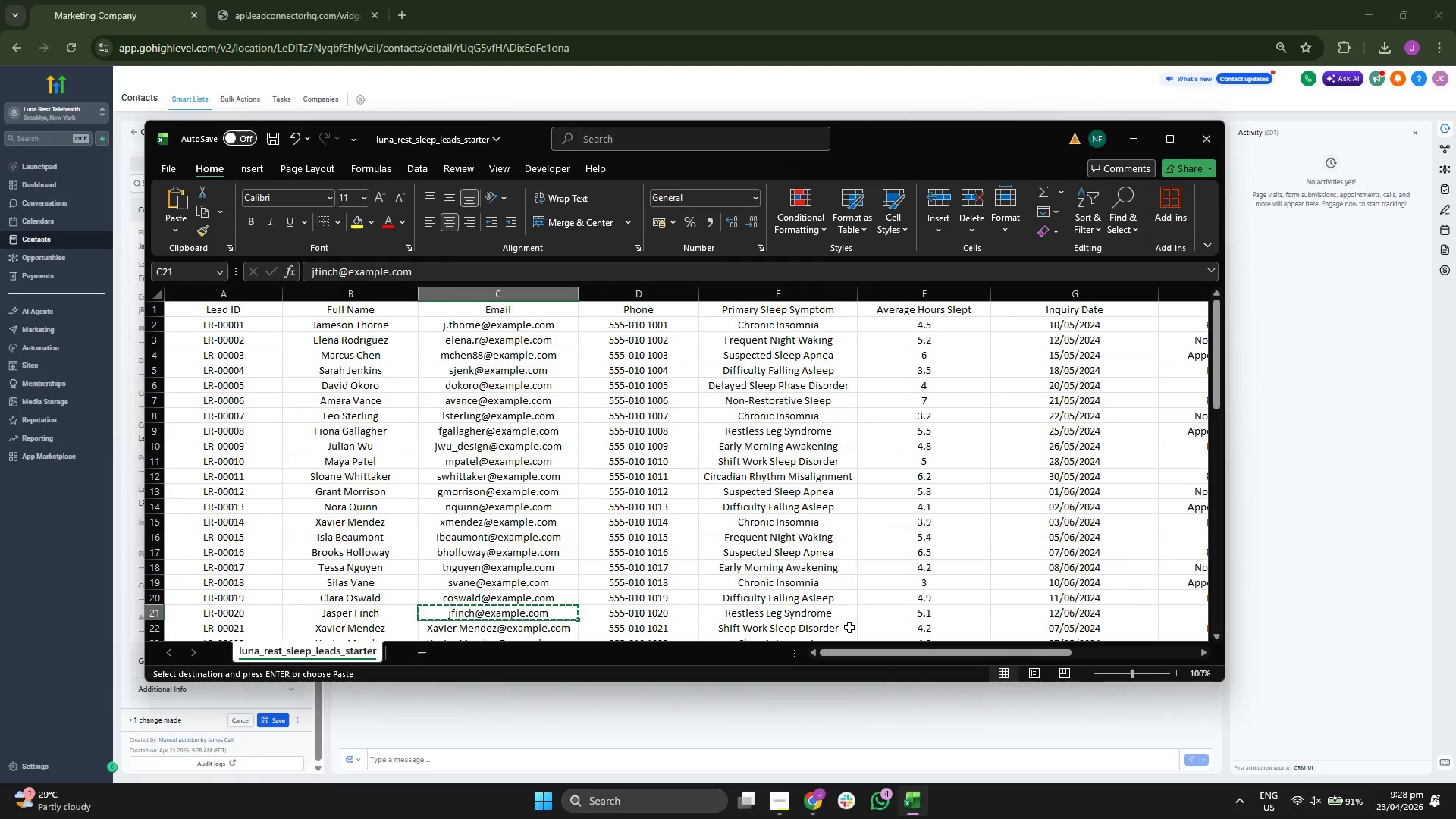 
key(ArrowLeft)
 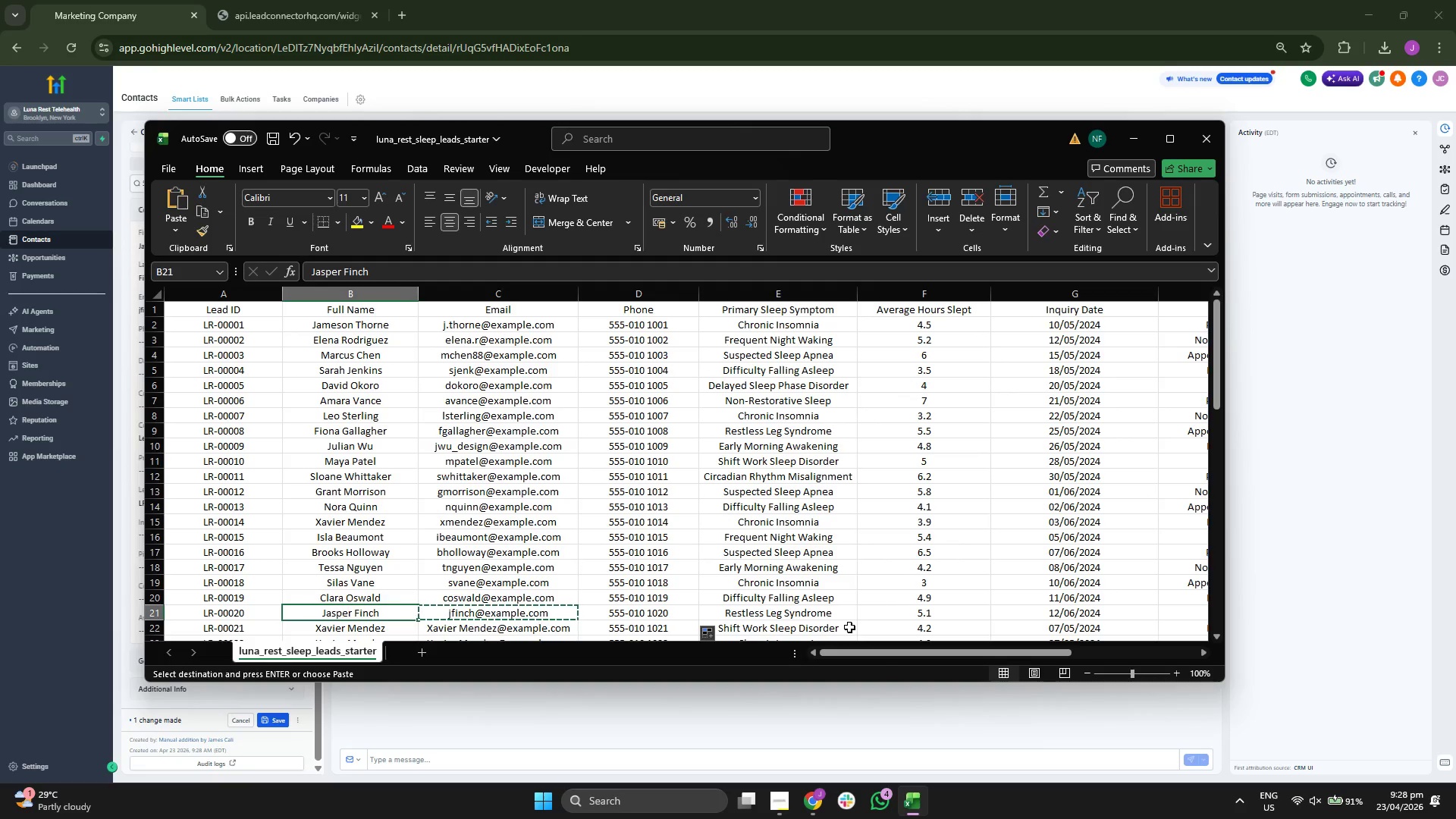 
key(ArrowRight)
 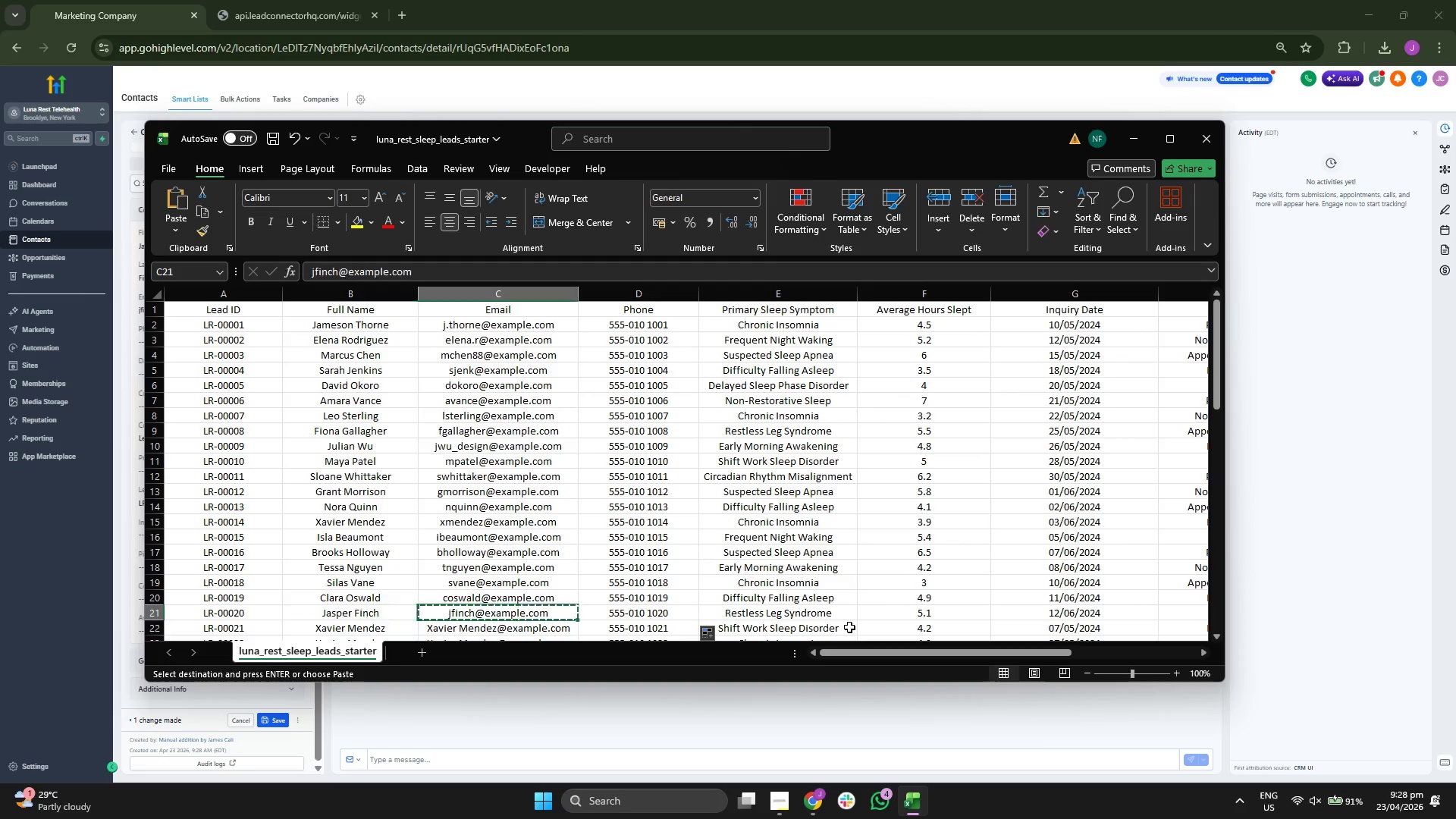 
key(ArrowRight)
 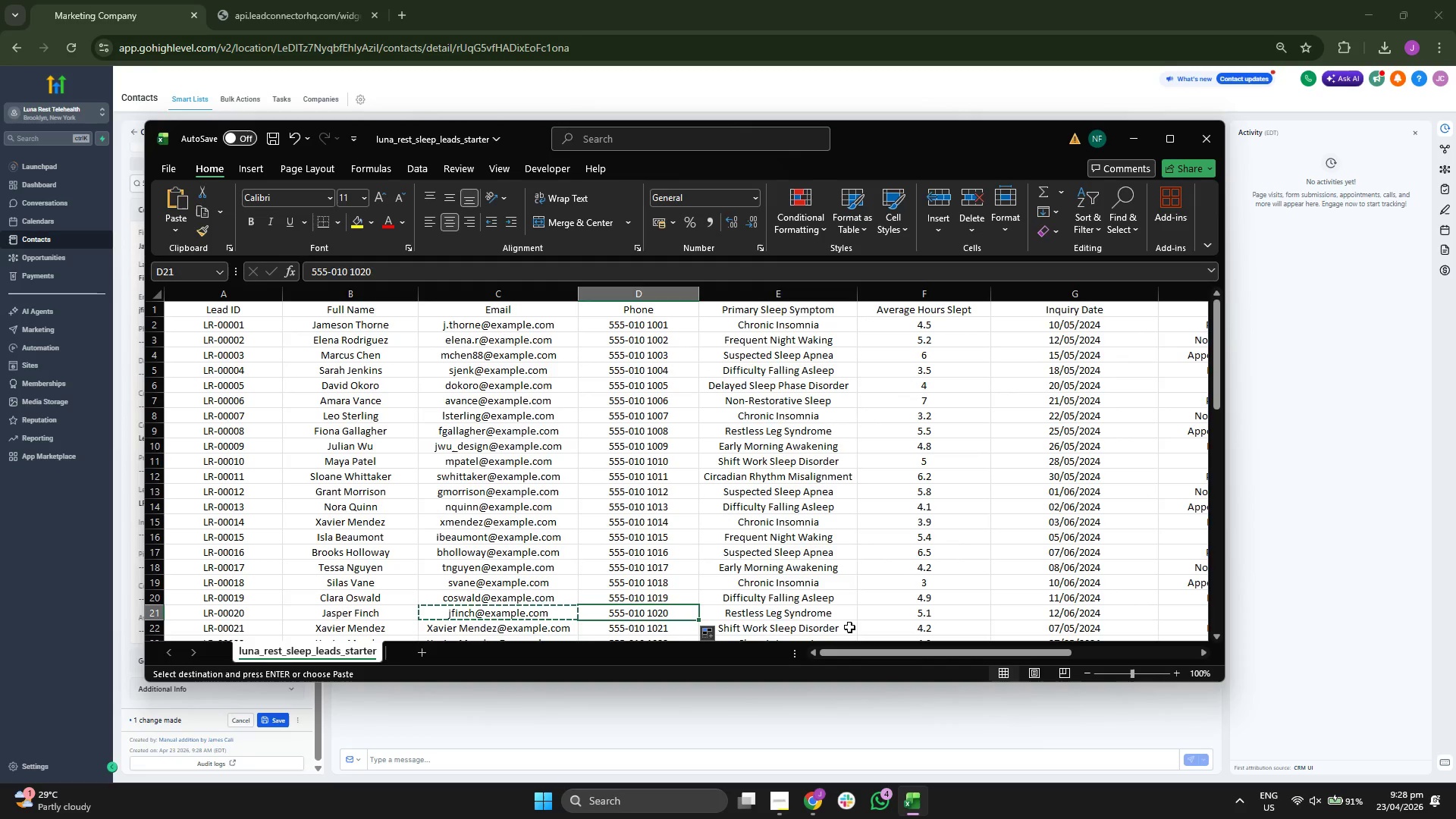 
key(ArrowRight)
 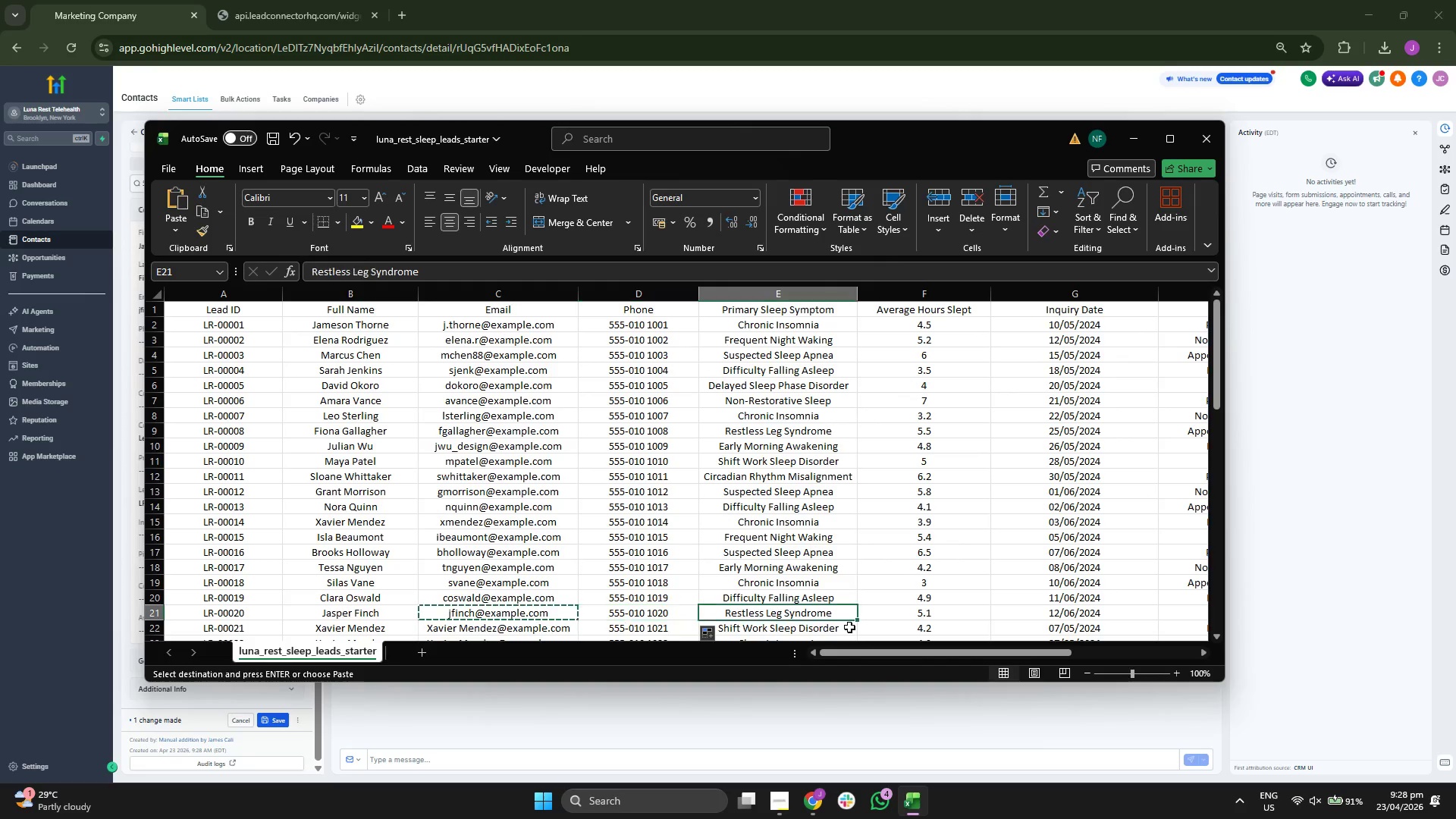 
key(ArrowRight)
 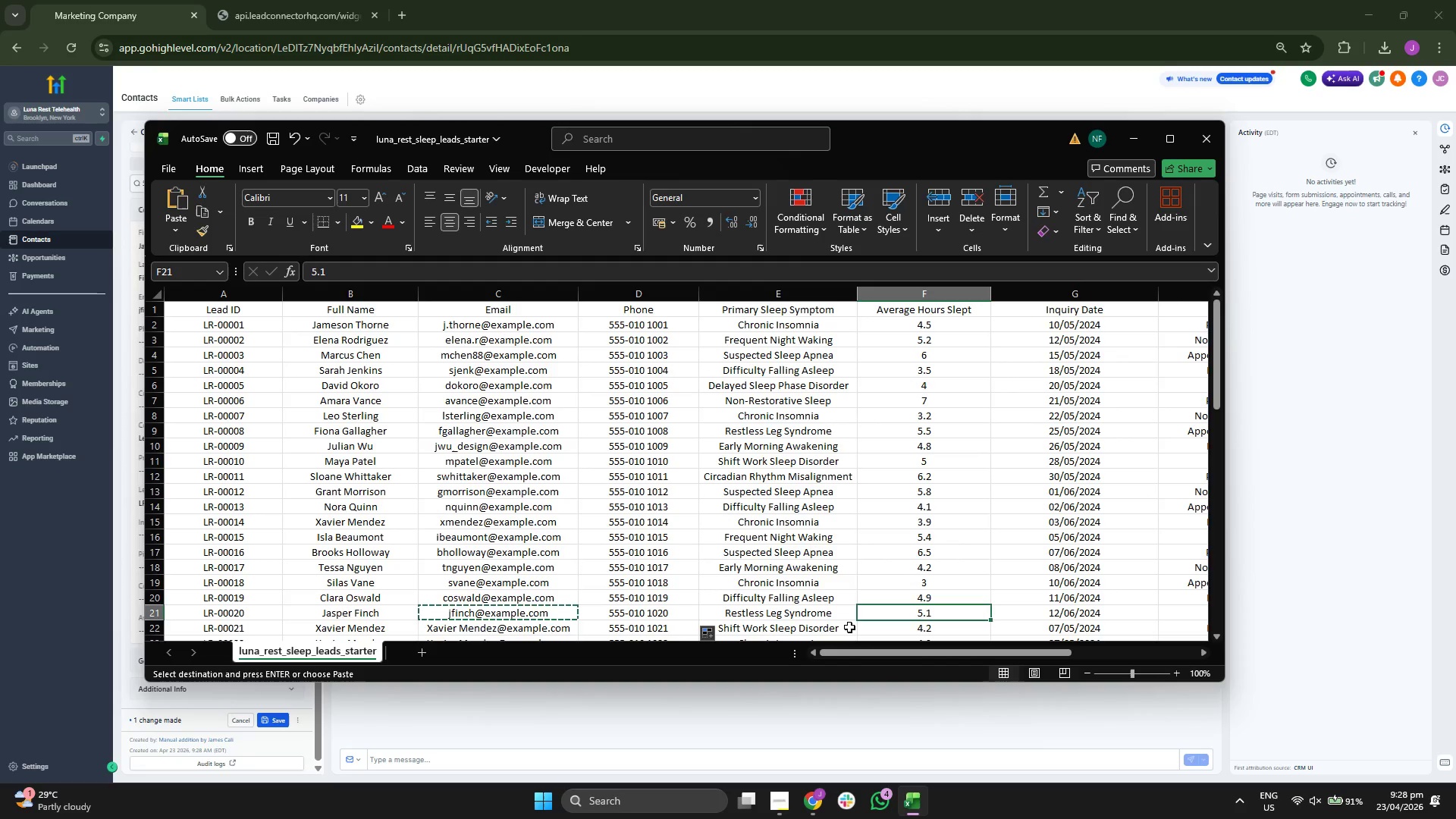 
key(ArrowLeft)
 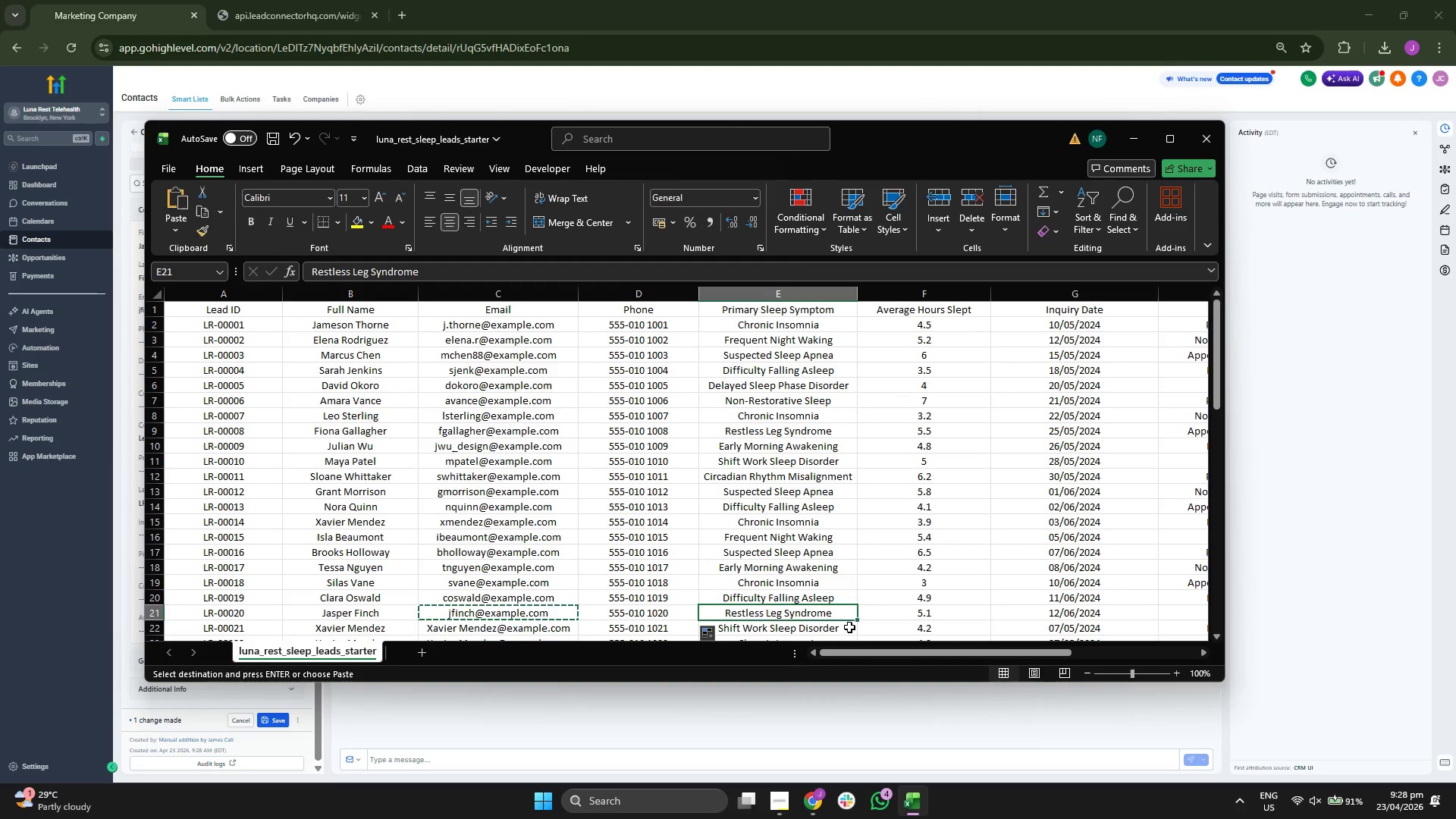 
key(Control+ControlLeft)
 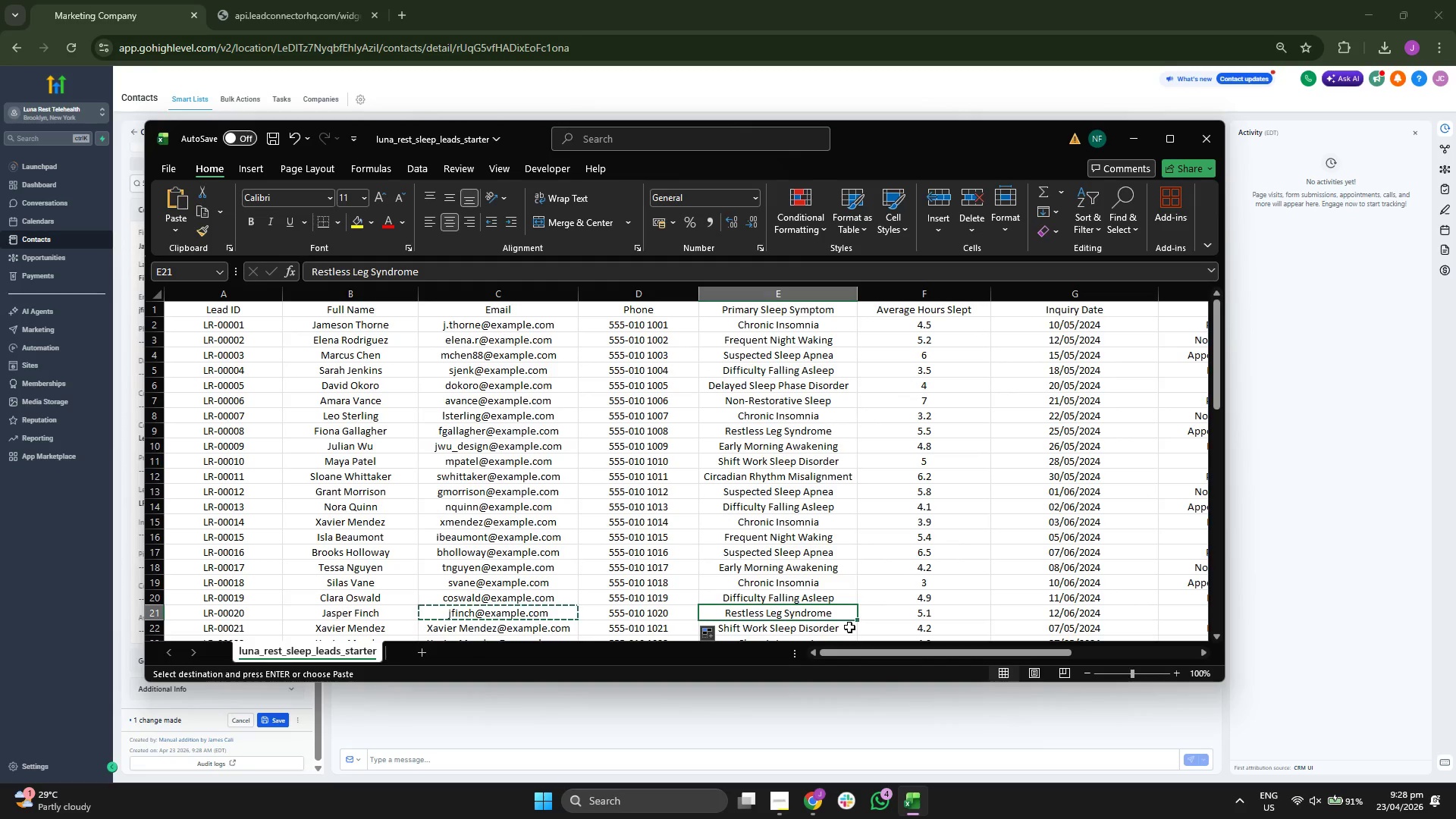 
key(Control+C)
 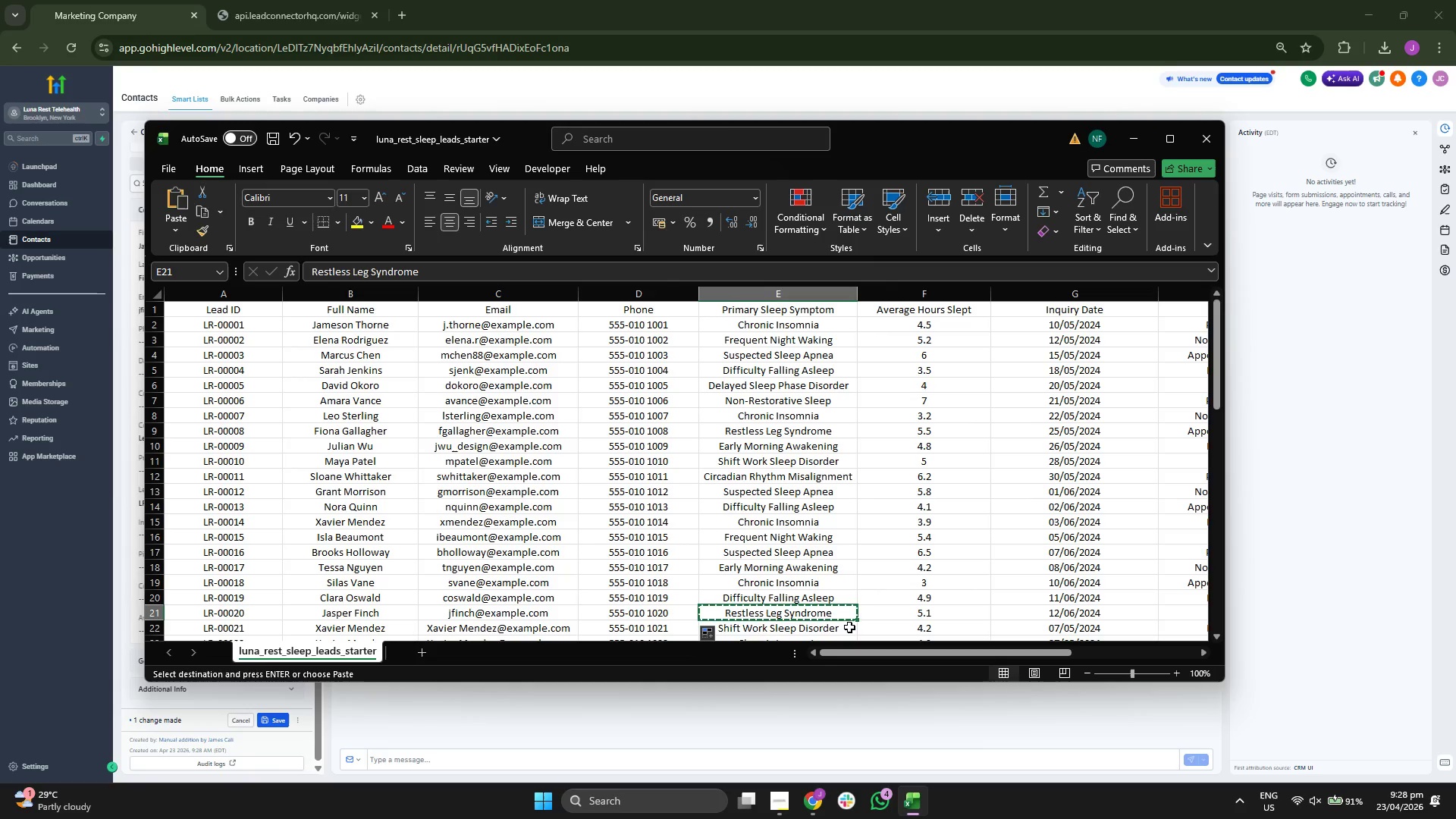 
key(ArrowRight)
 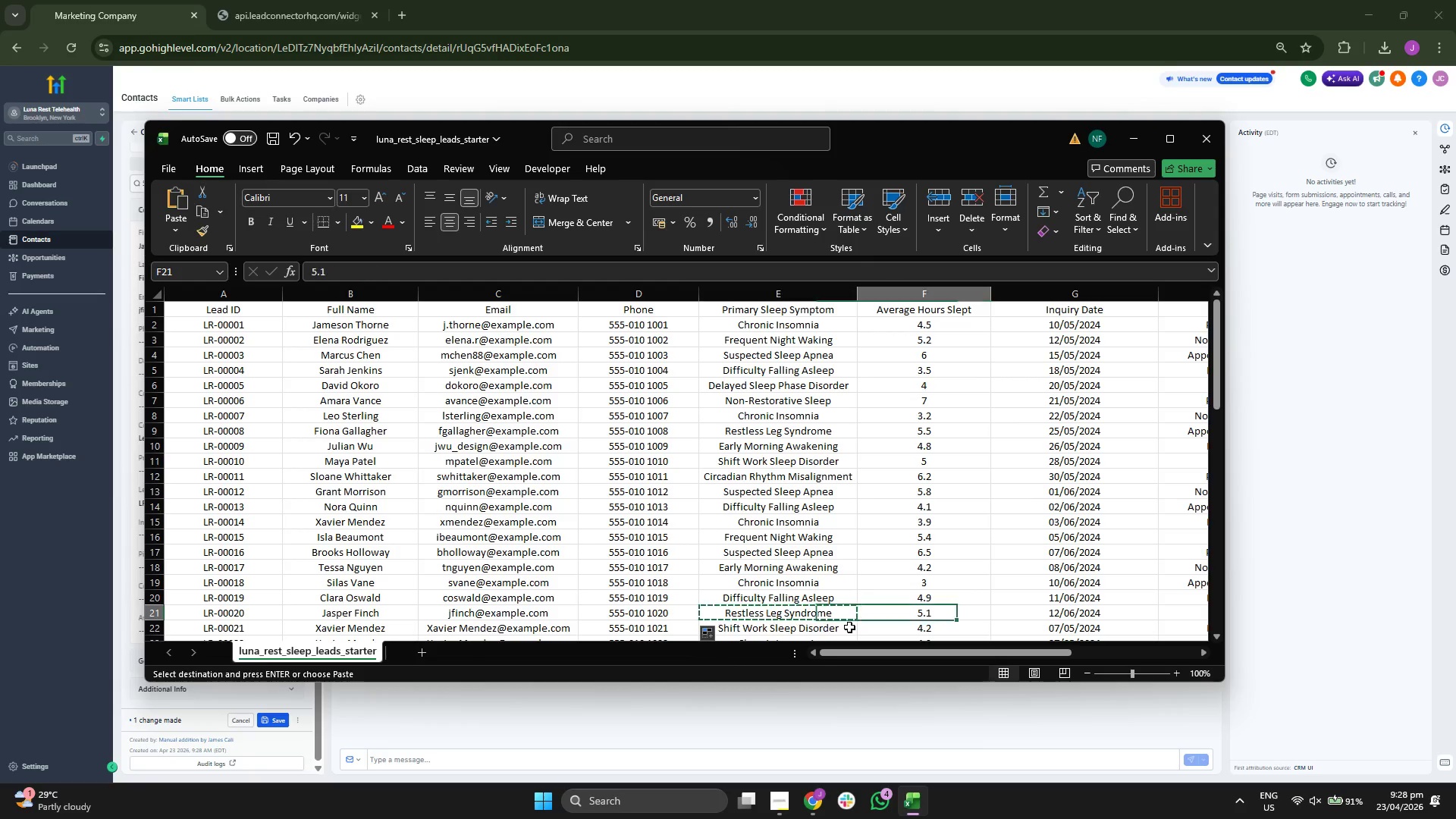 
key(ArrowRight)
 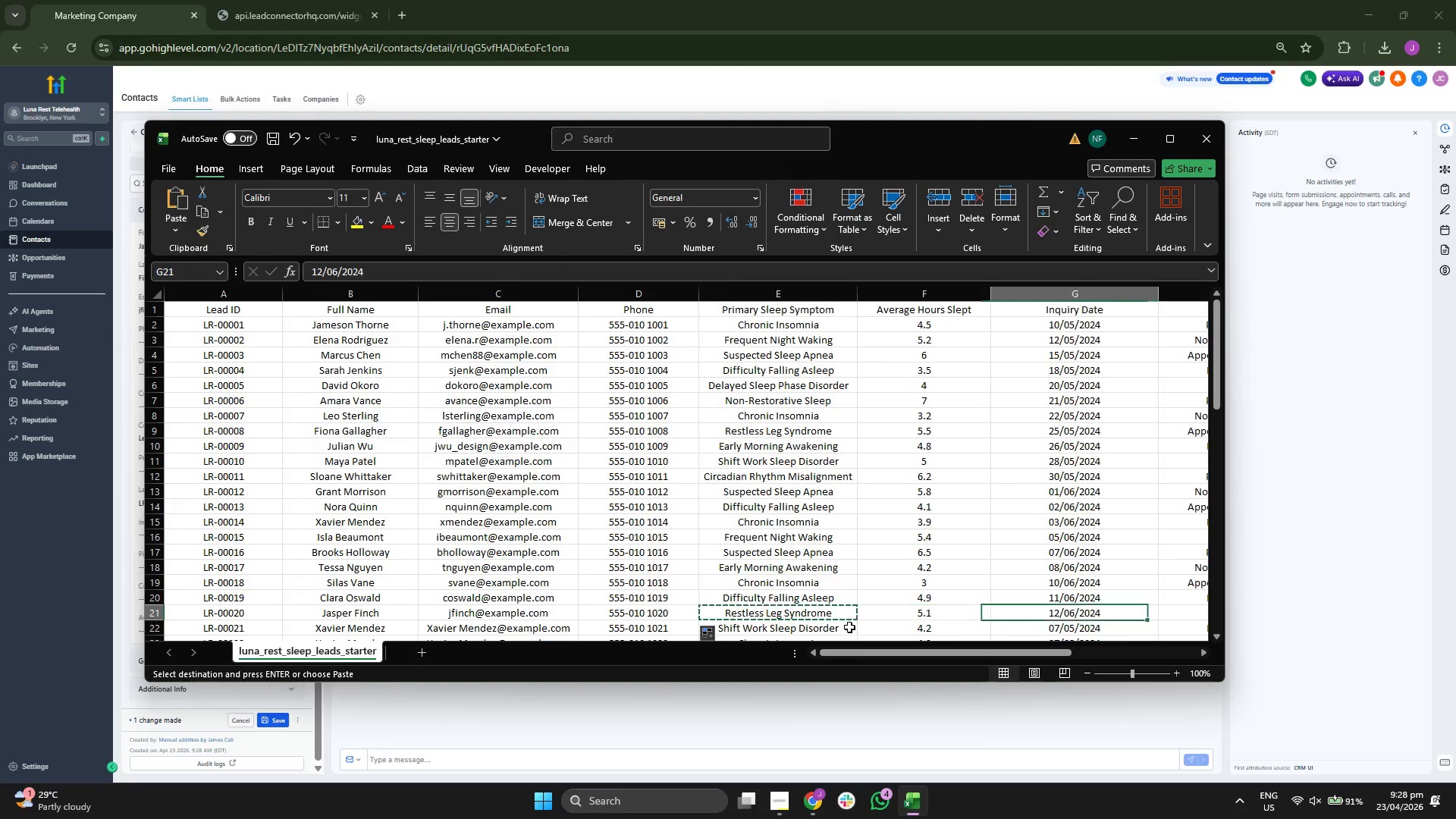 
key(ArrowRight)
 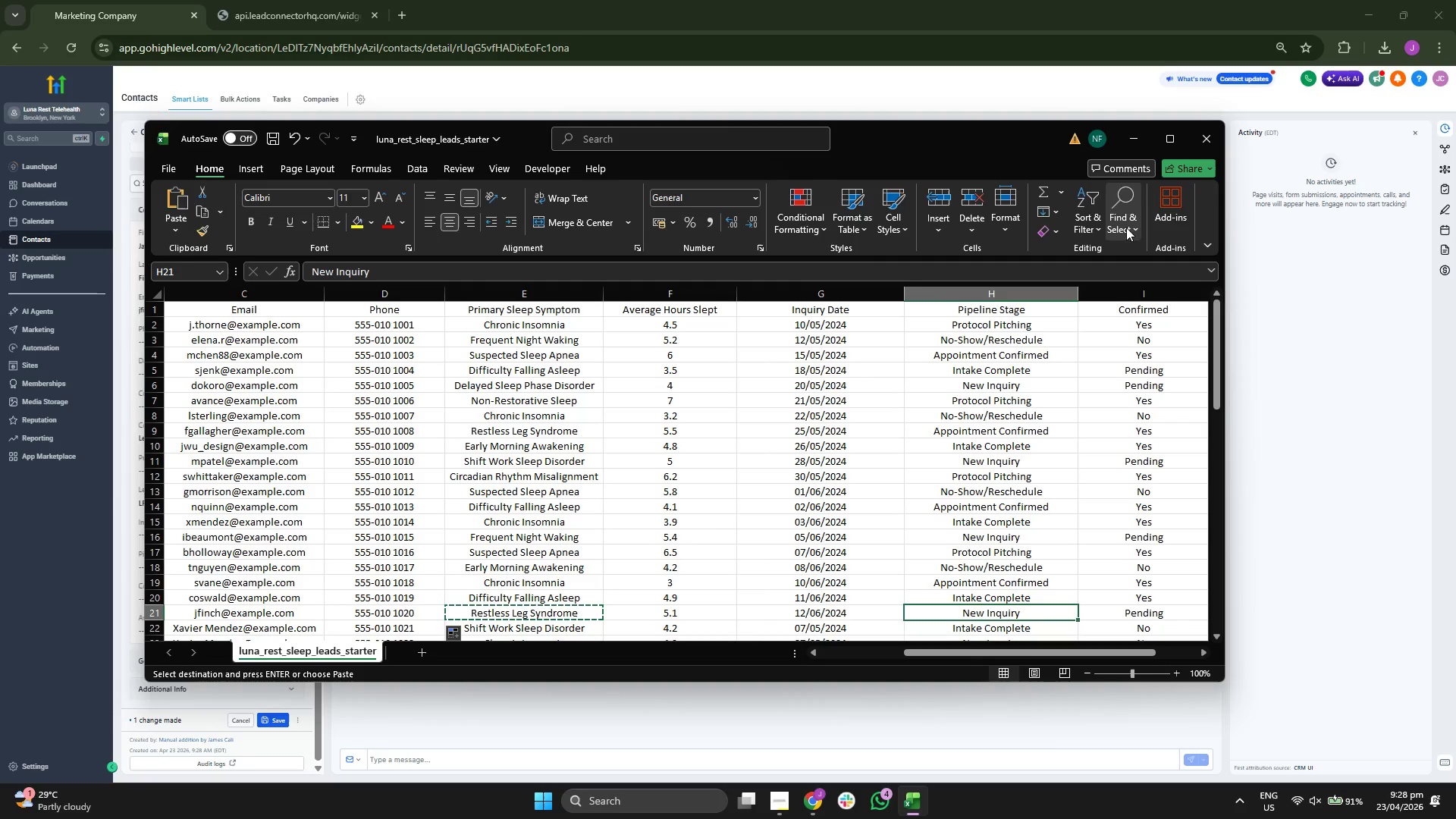 
left_click([1134, 145])
 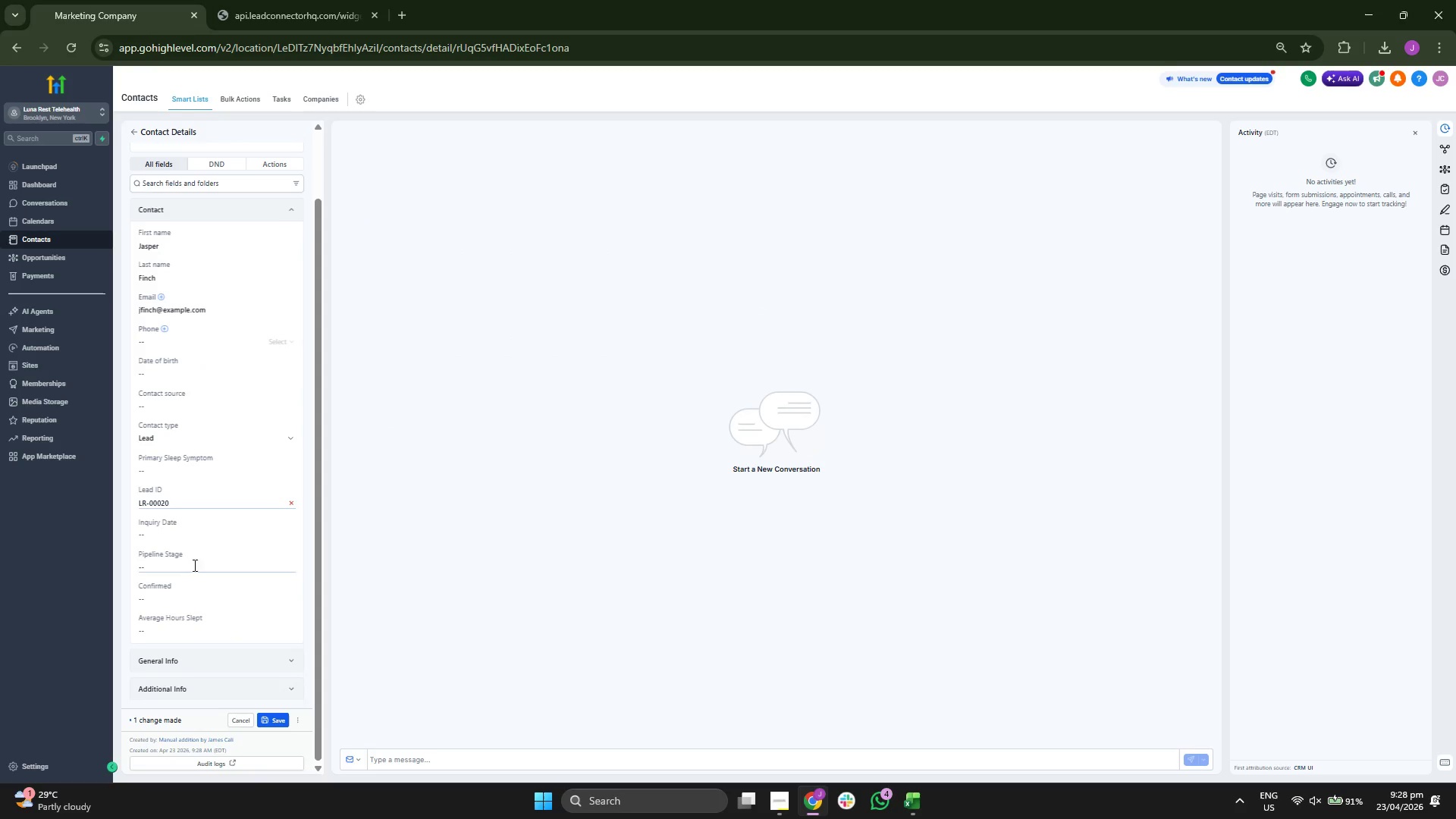 
left_click([224, 468])
 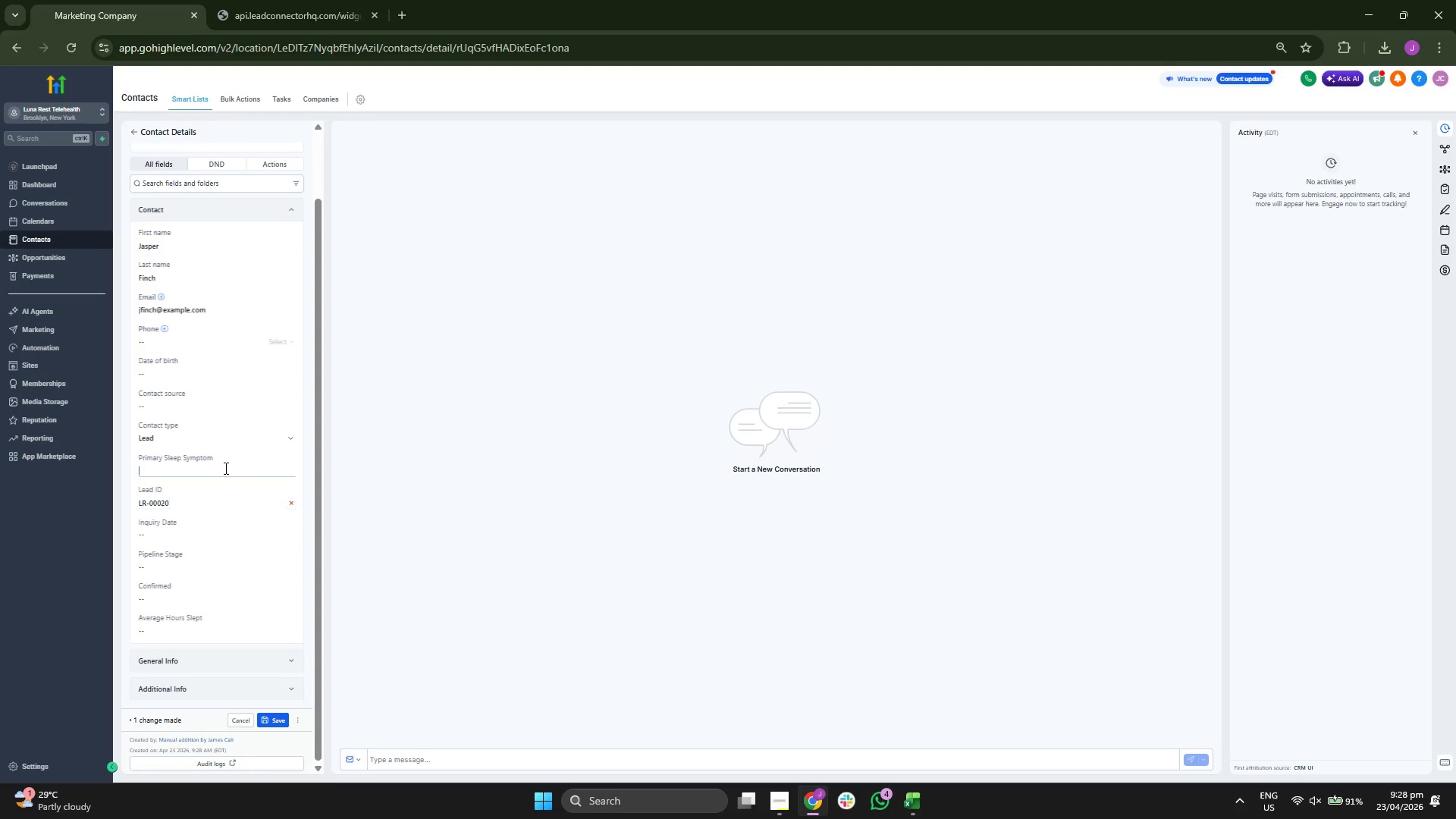 
key(Control+ControlLeft)
 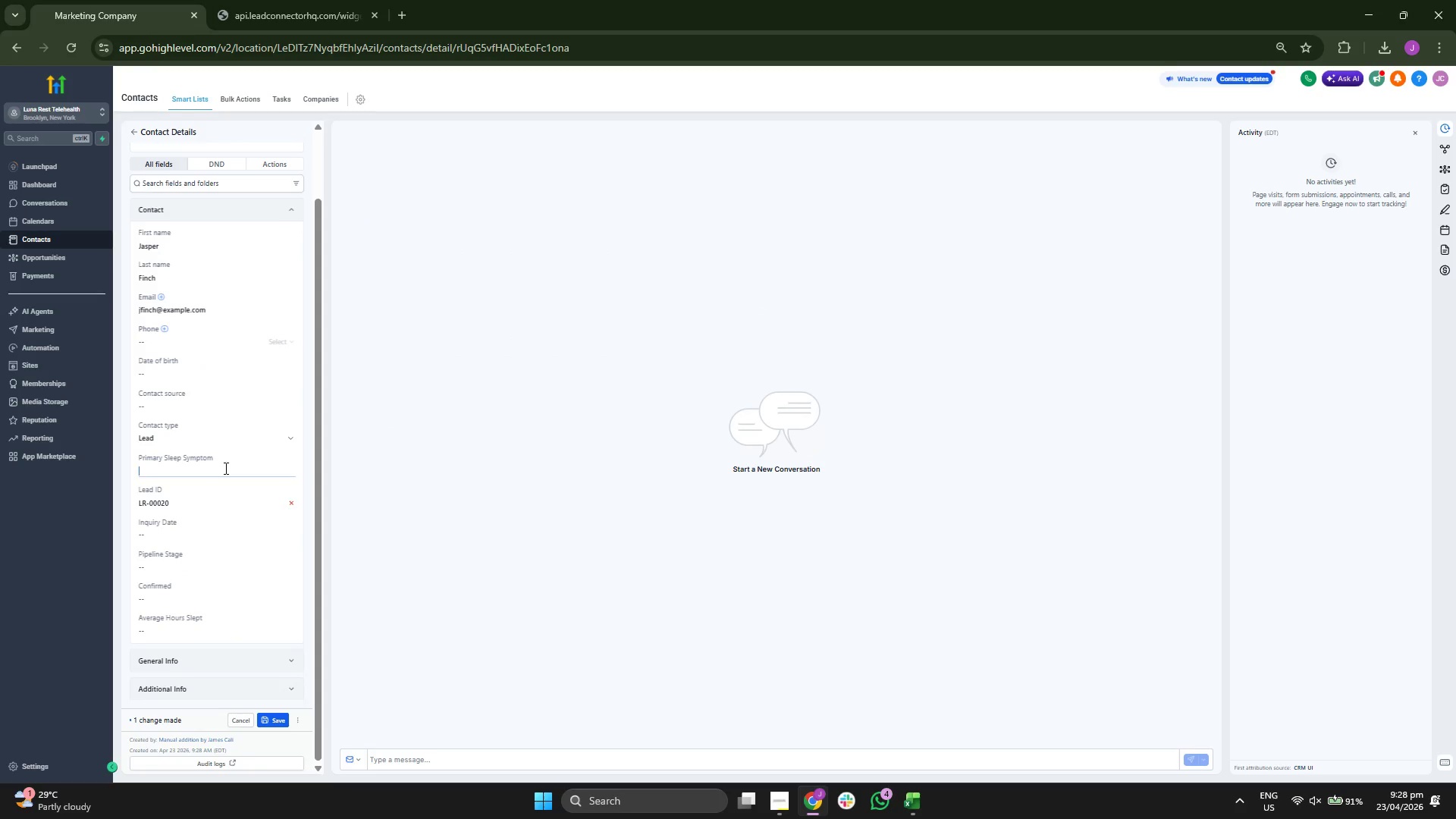 
key(Control+V)
 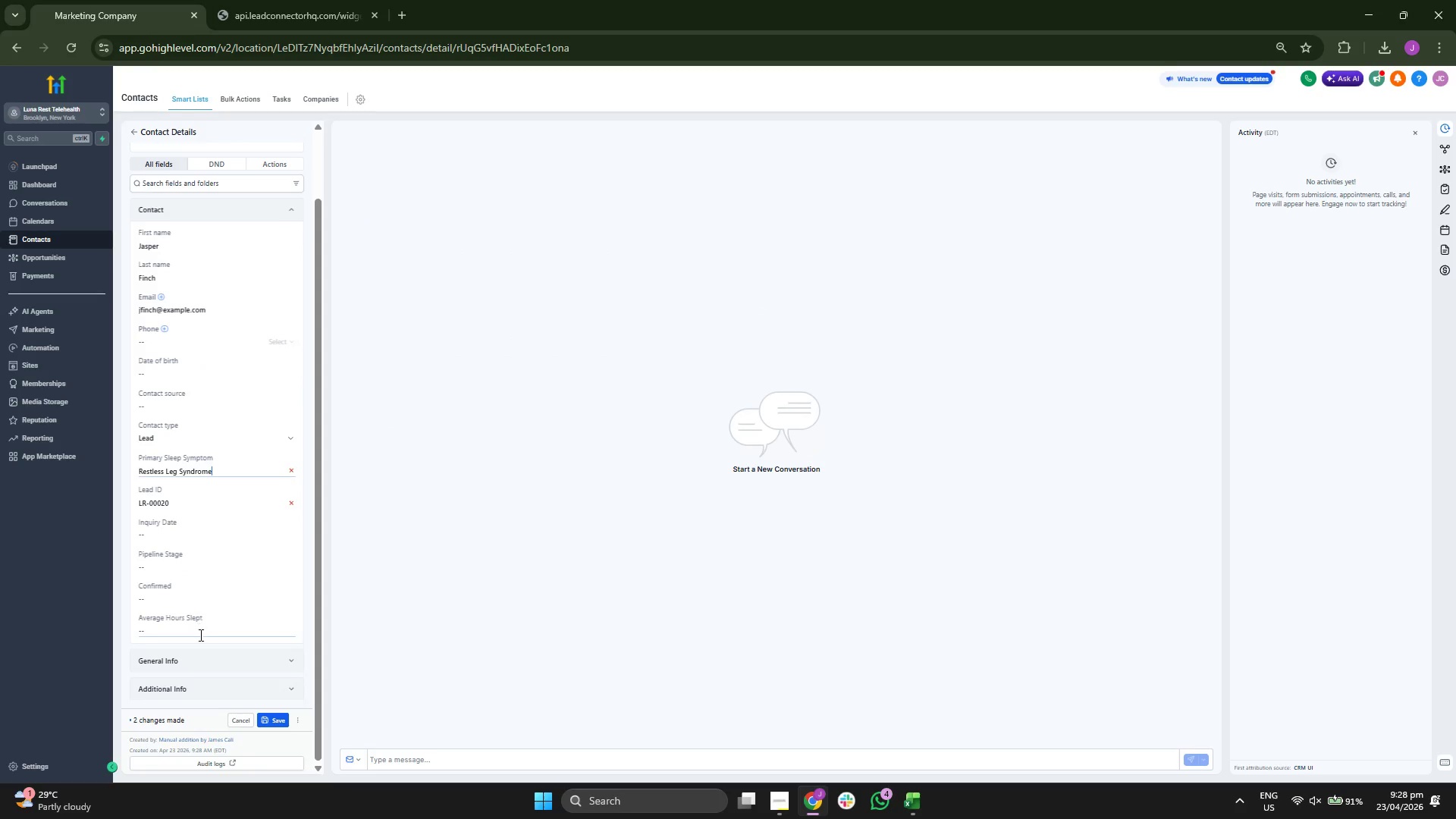 
left_click([199, 631])
 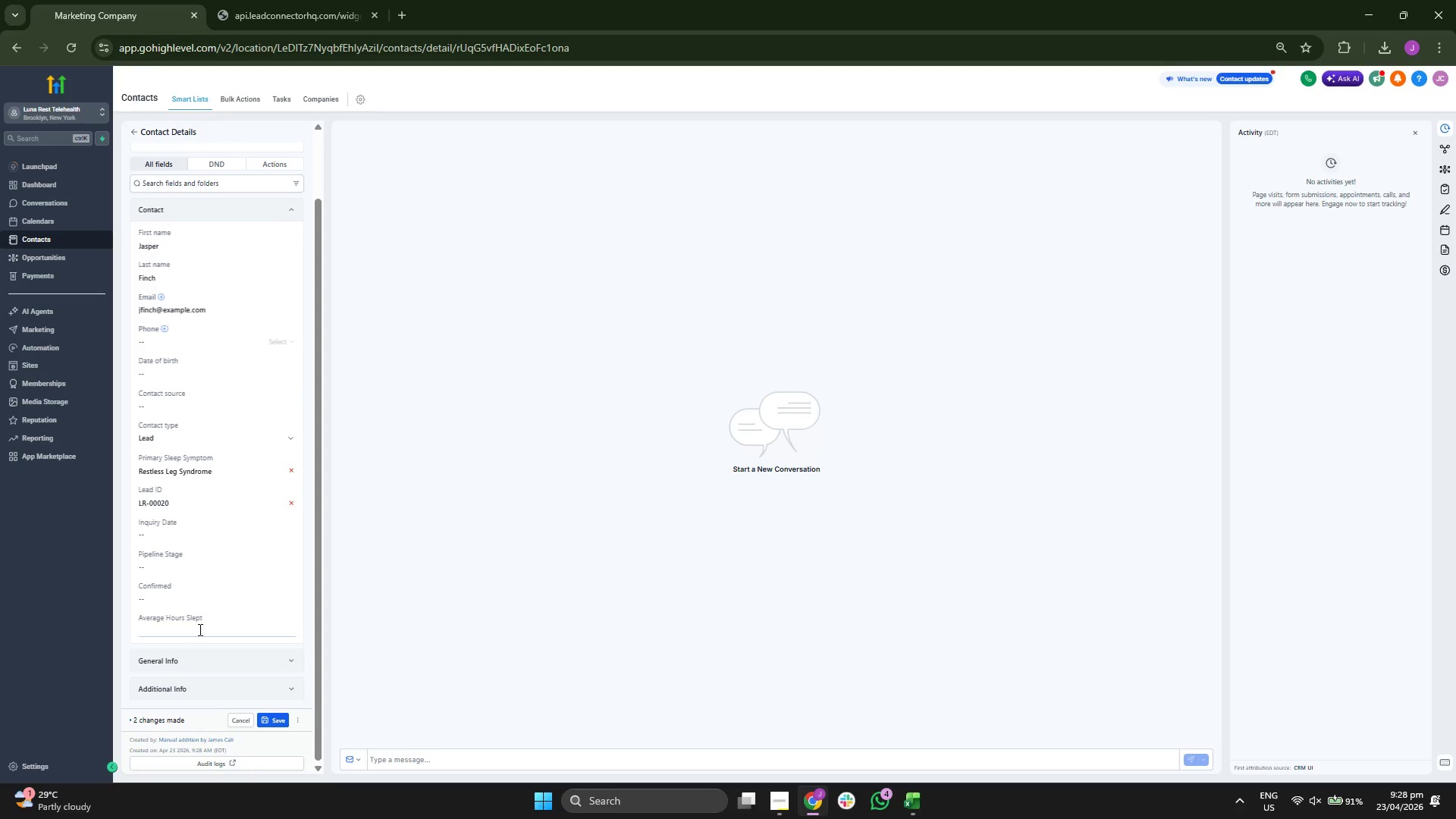 
key(5)
 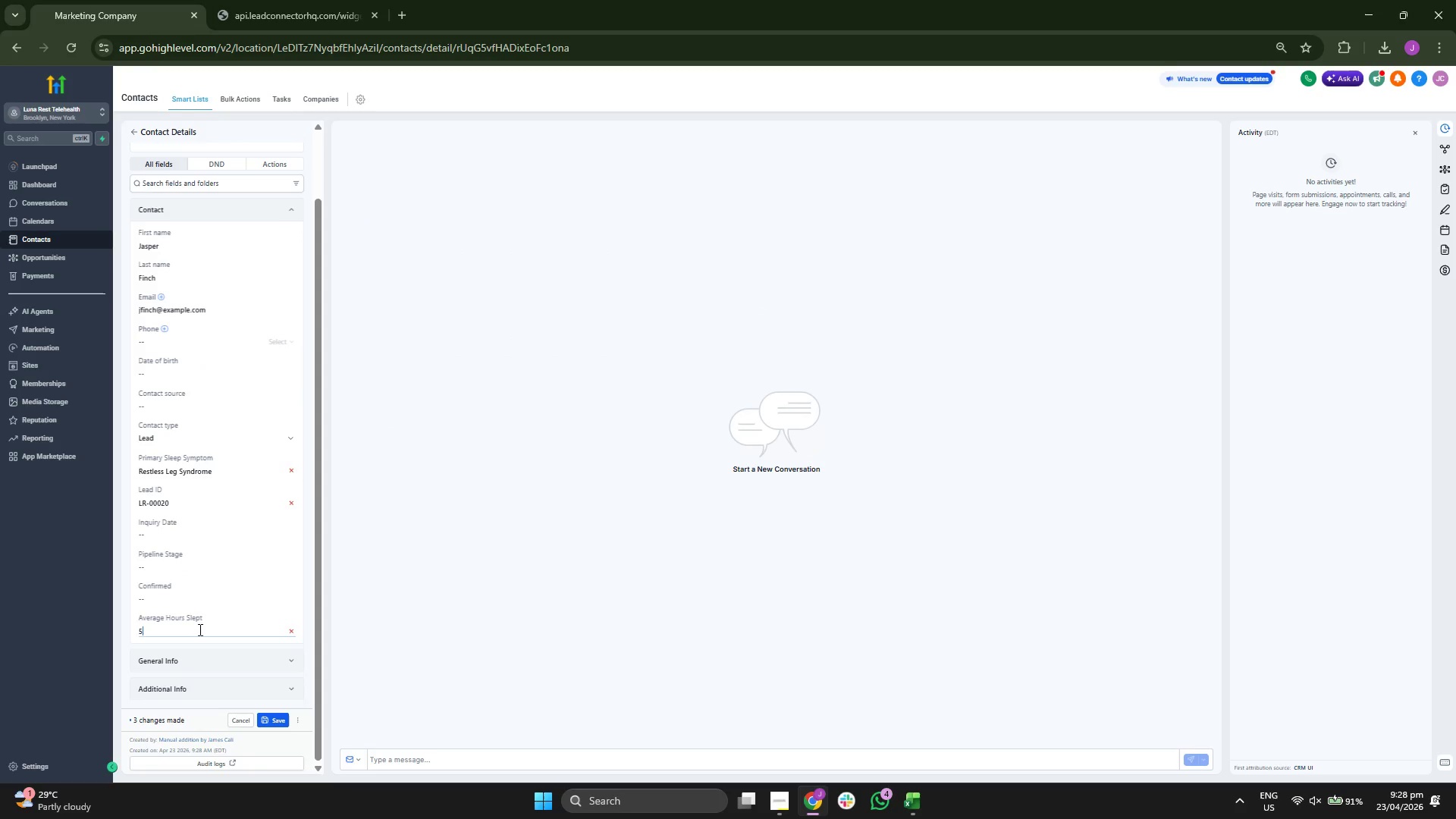 
key(Period)
 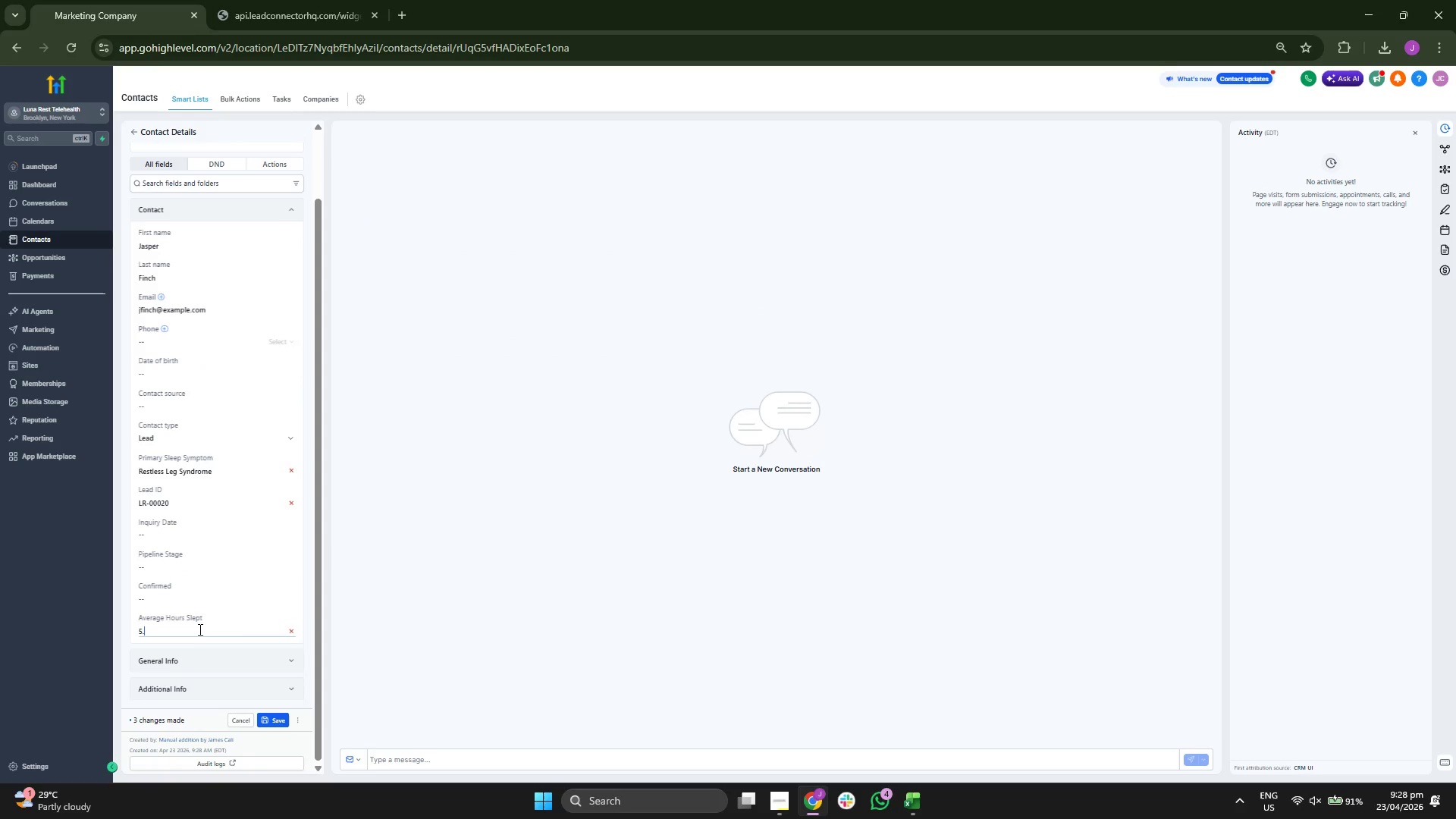 
key(1)
 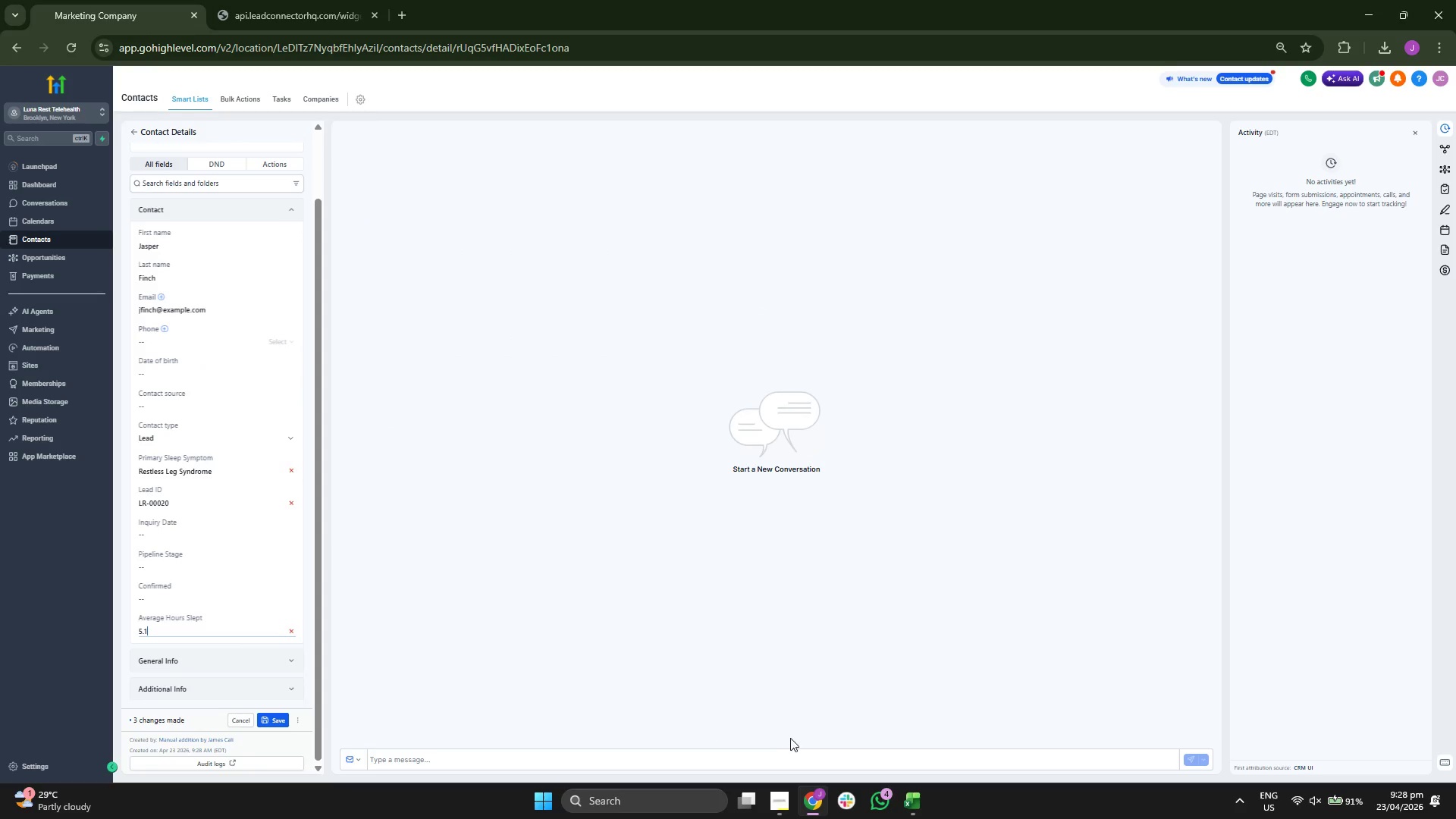 
left_click([905, 802])
 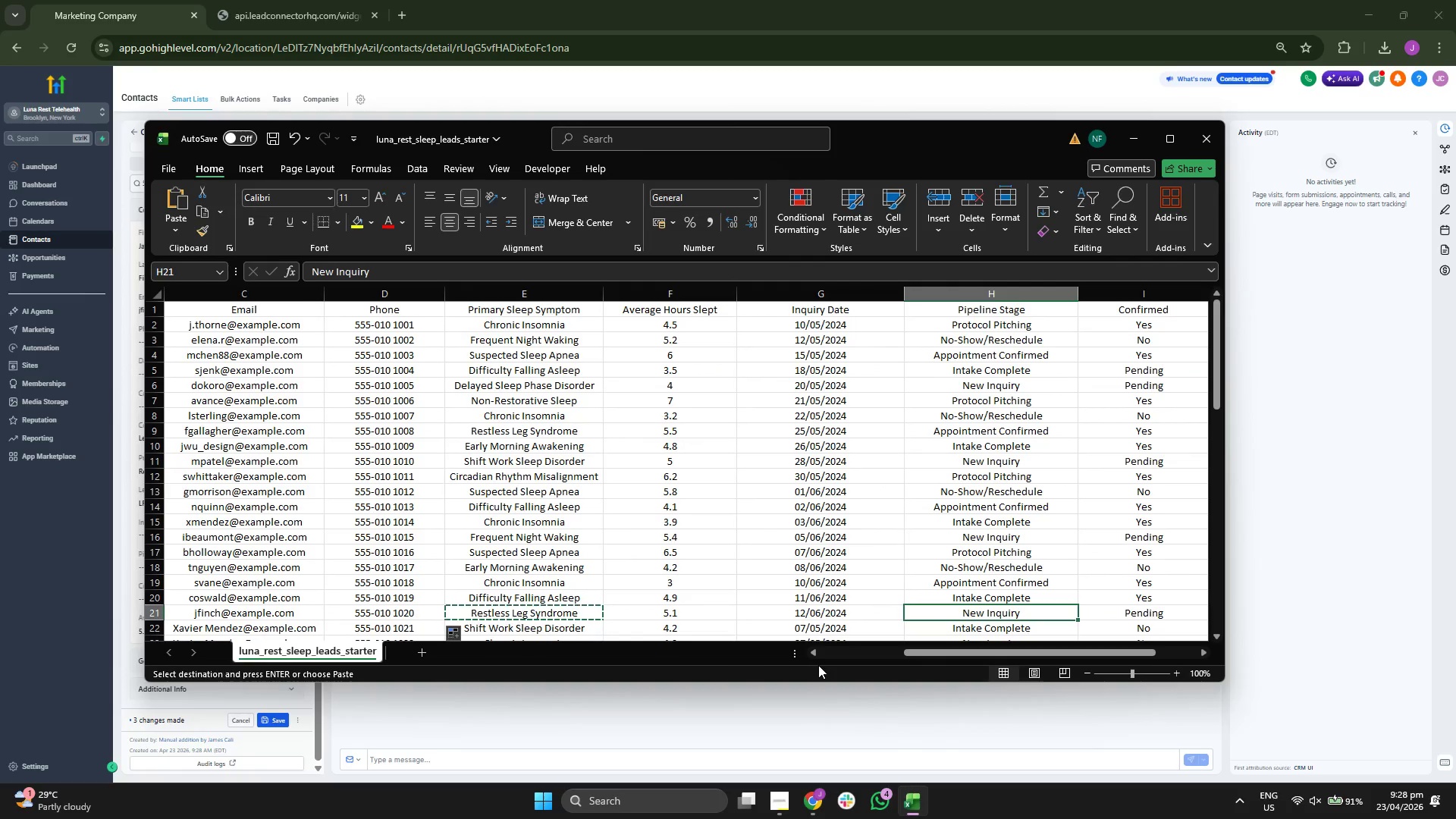 
key(ArrowRight)
 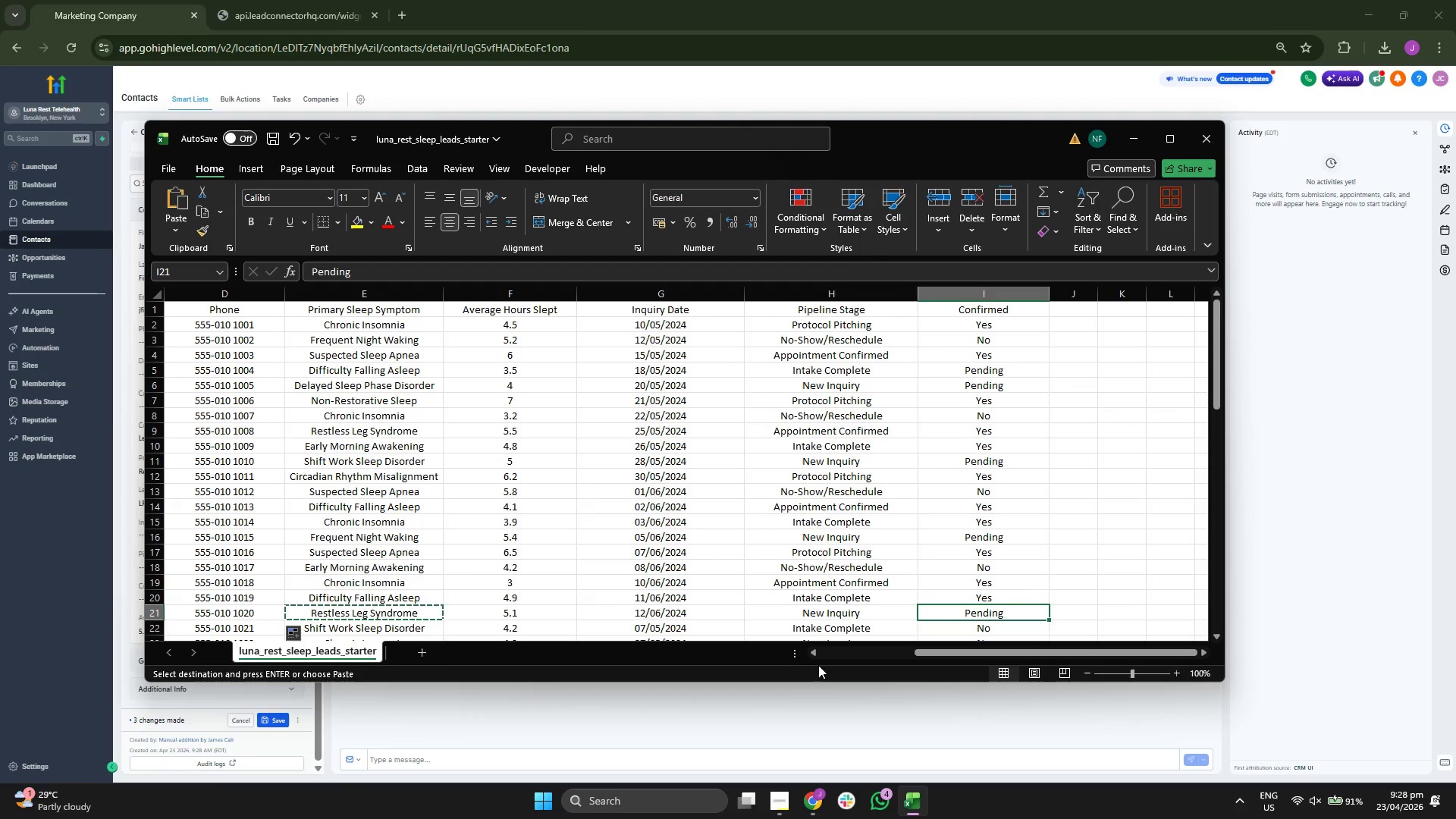 
key(ArrowLeft)
 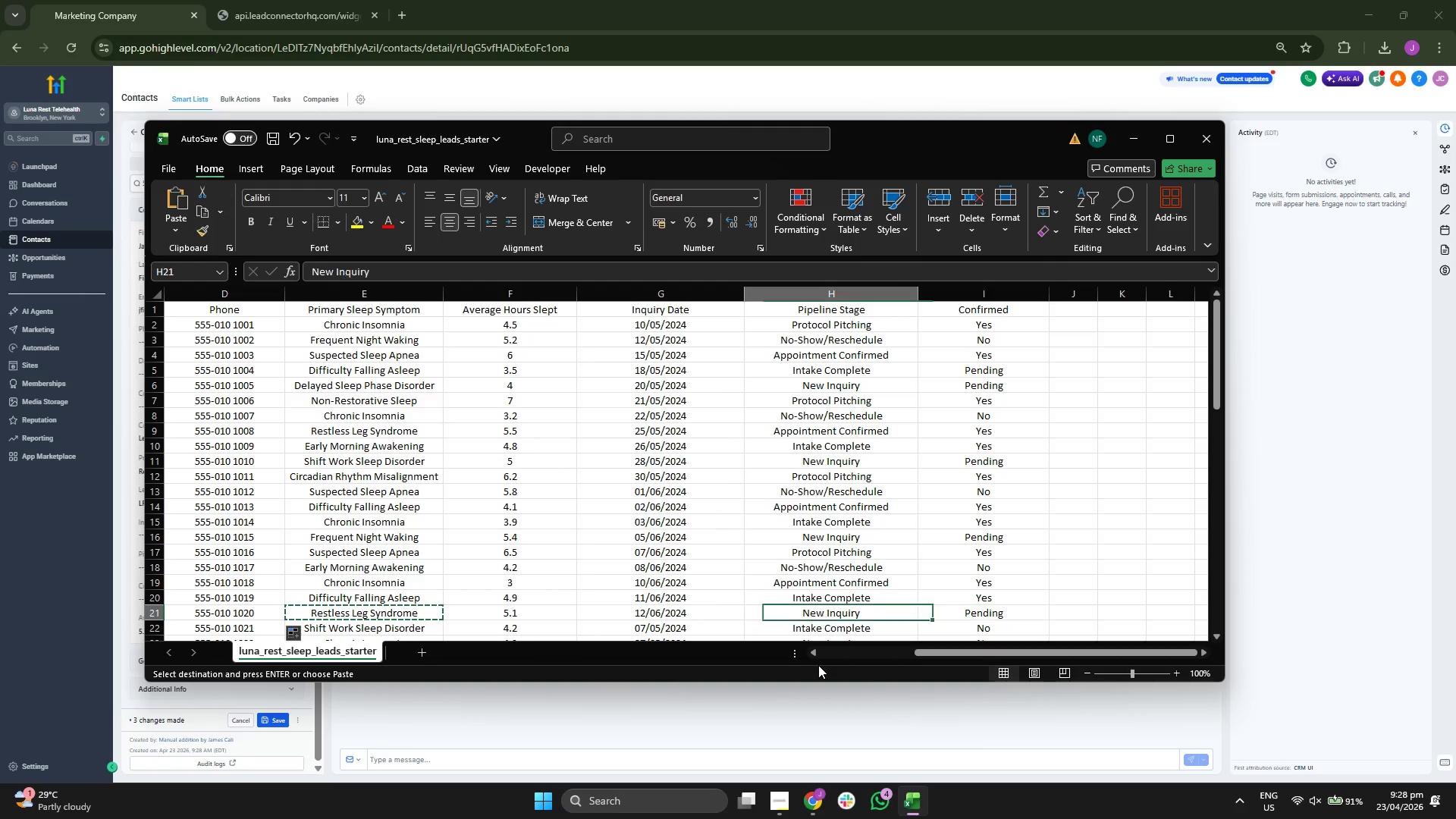 
key(ArrowLeft)
 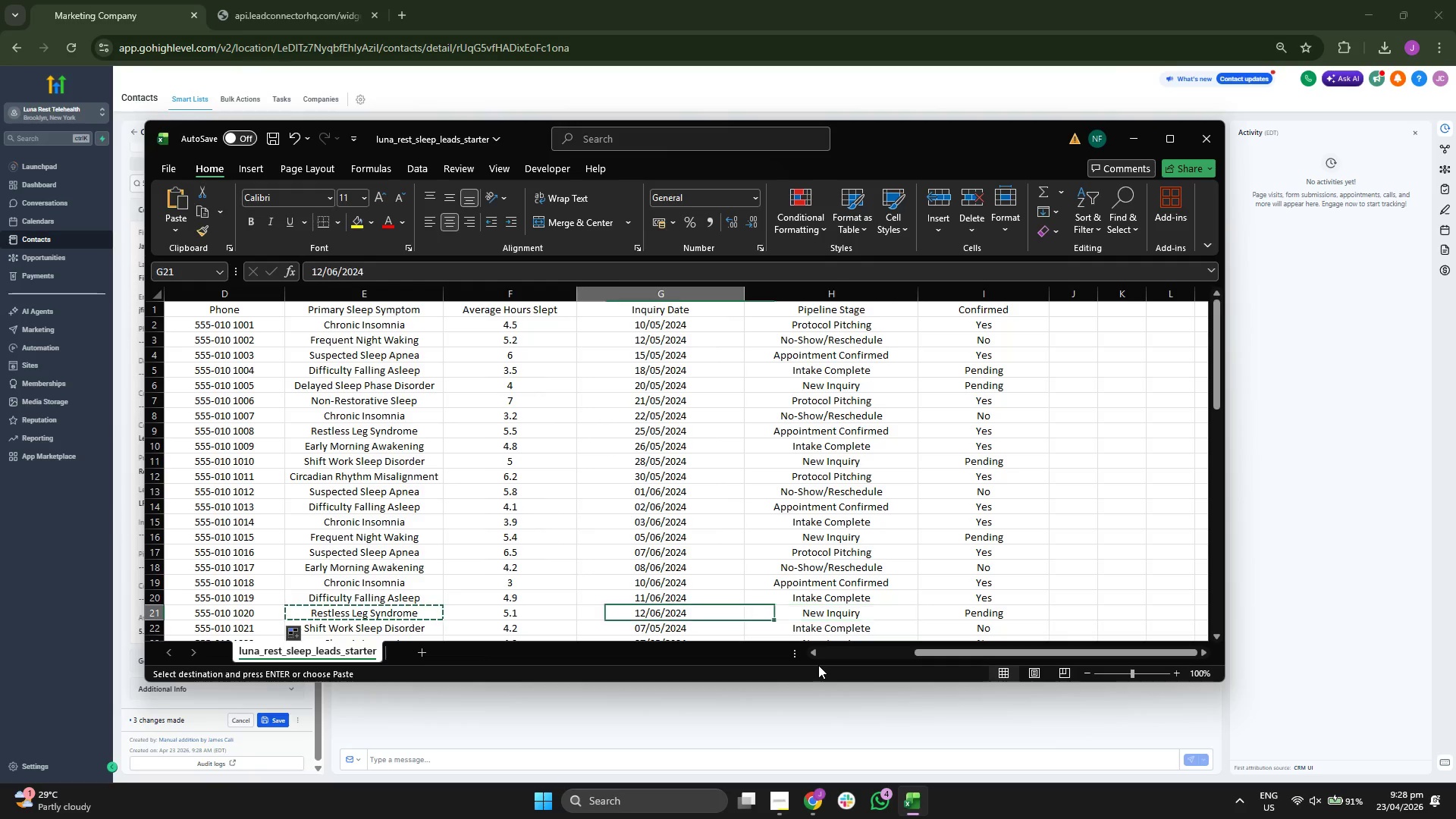 
key(ArrowLeft)
 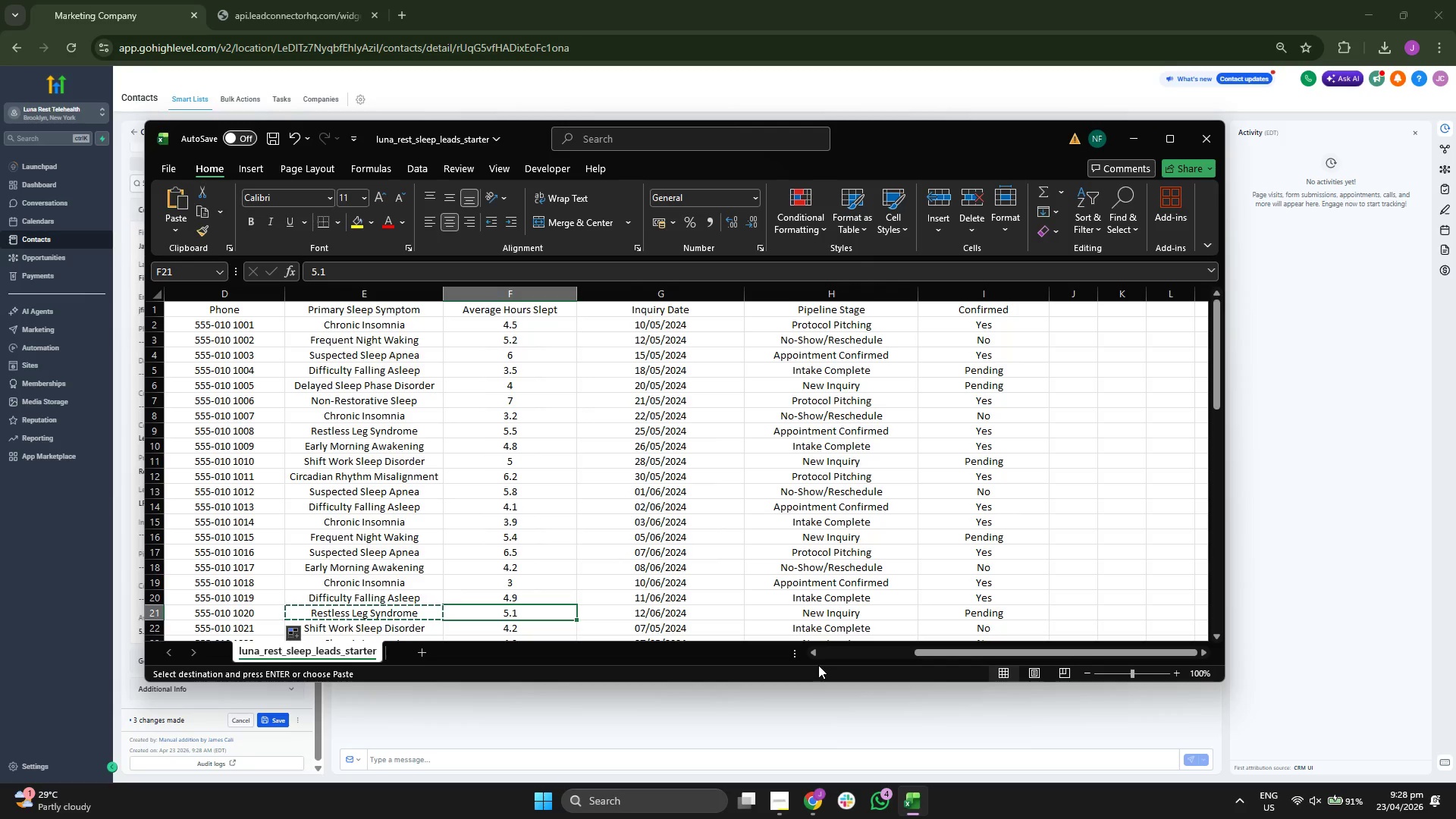 
key(ArrowRight)
 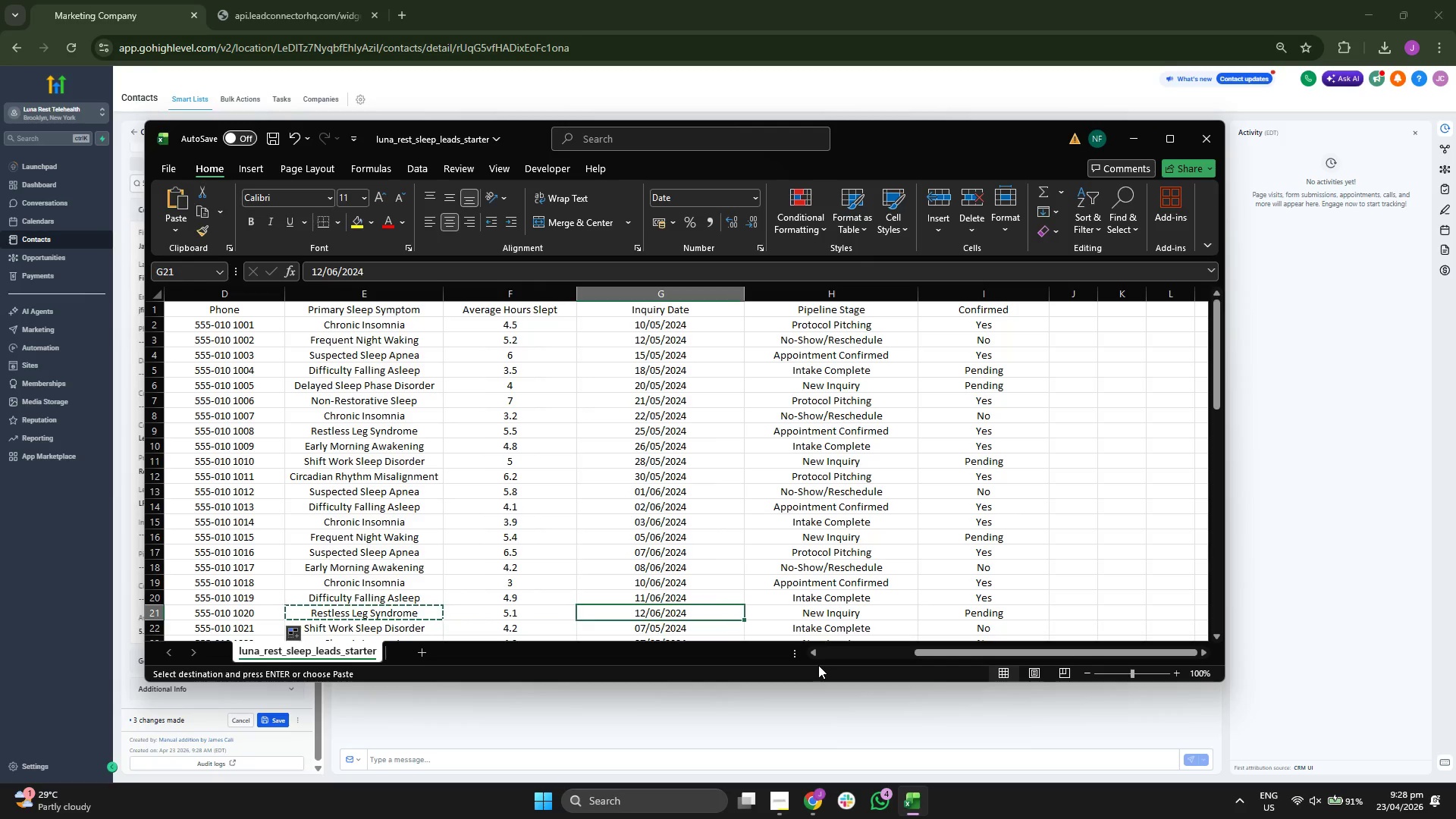 
key(Control+ControlLeft)
 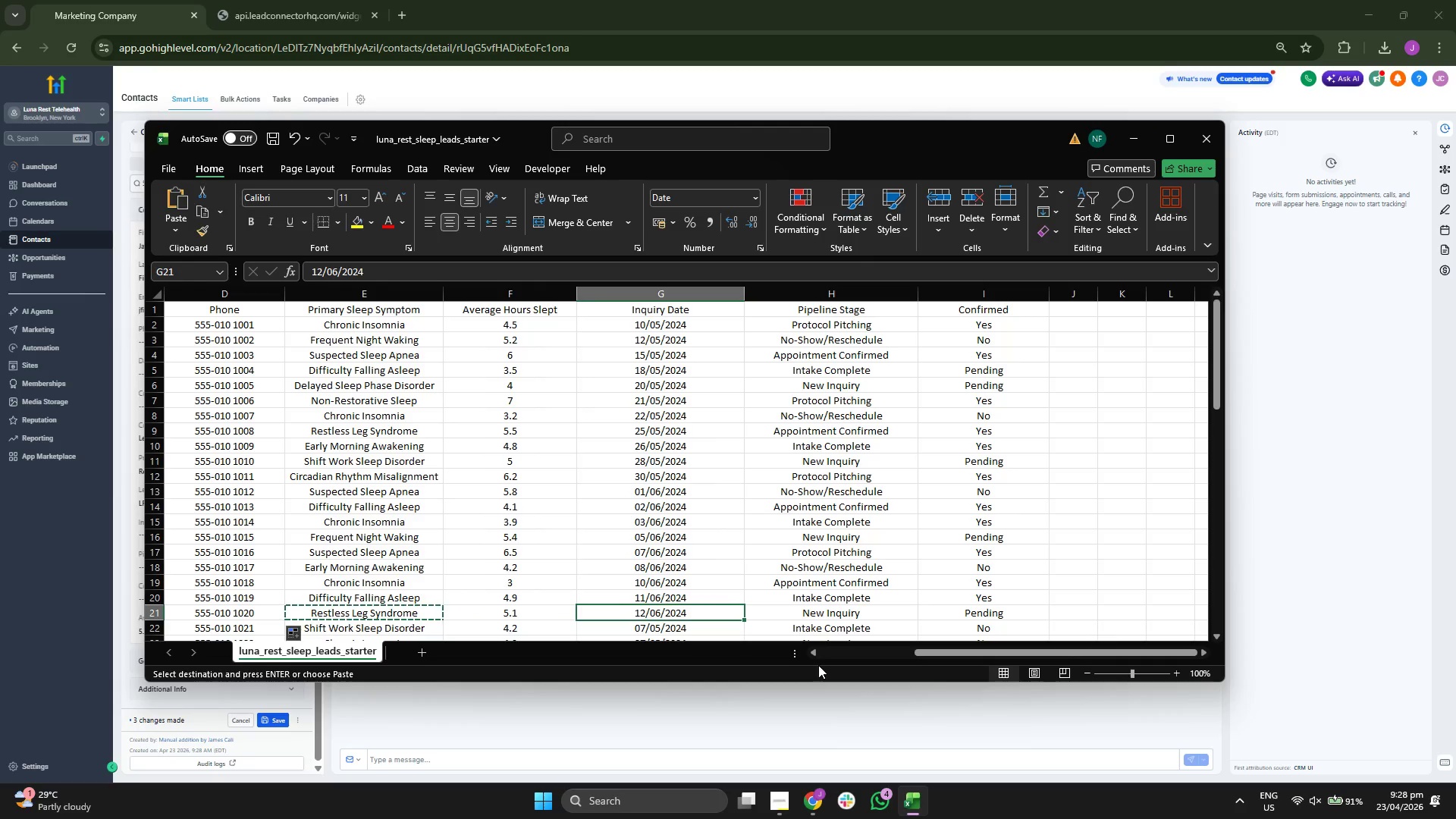 
key(Control+C)
 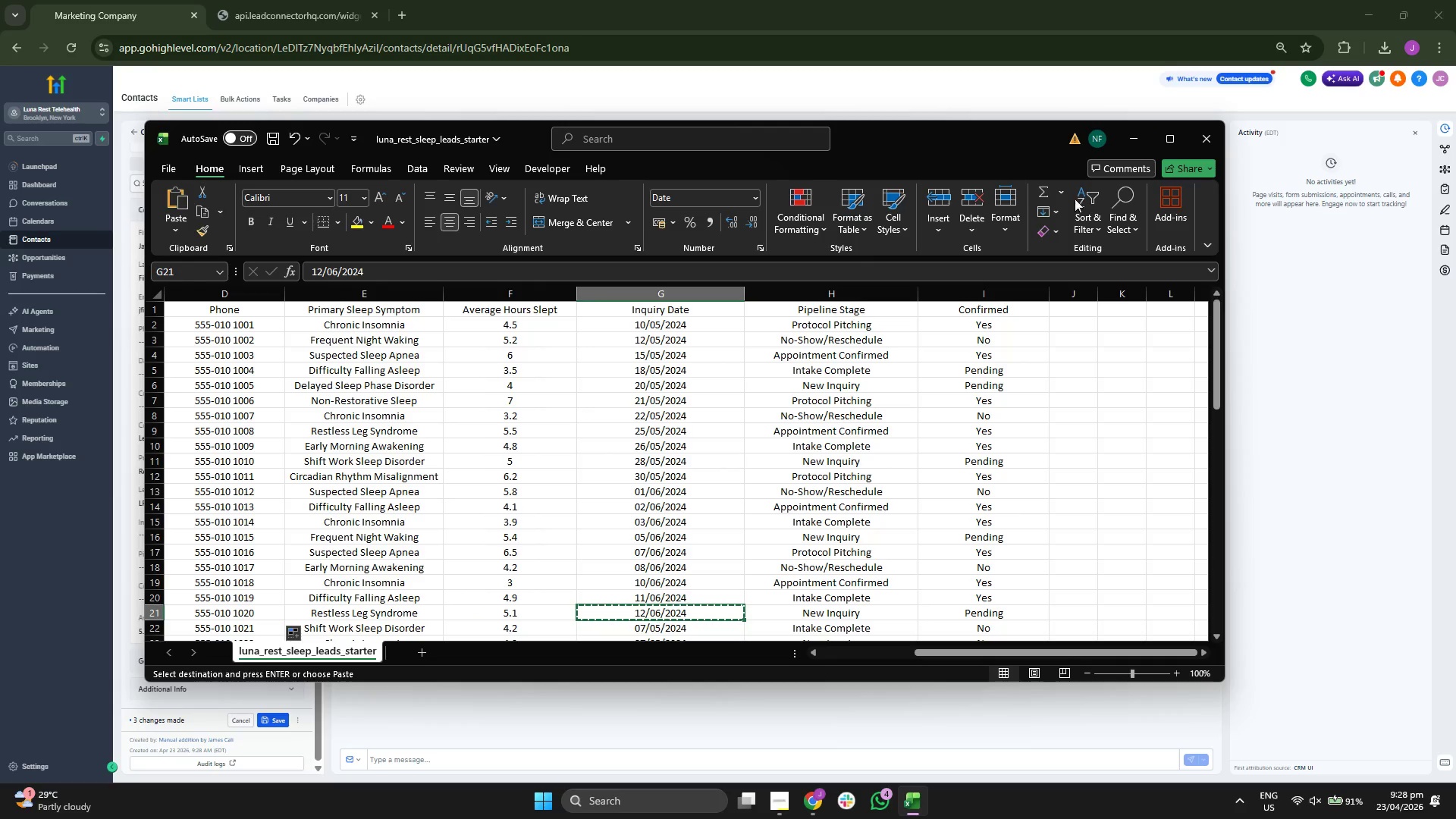 
left_click([1134, 143])
 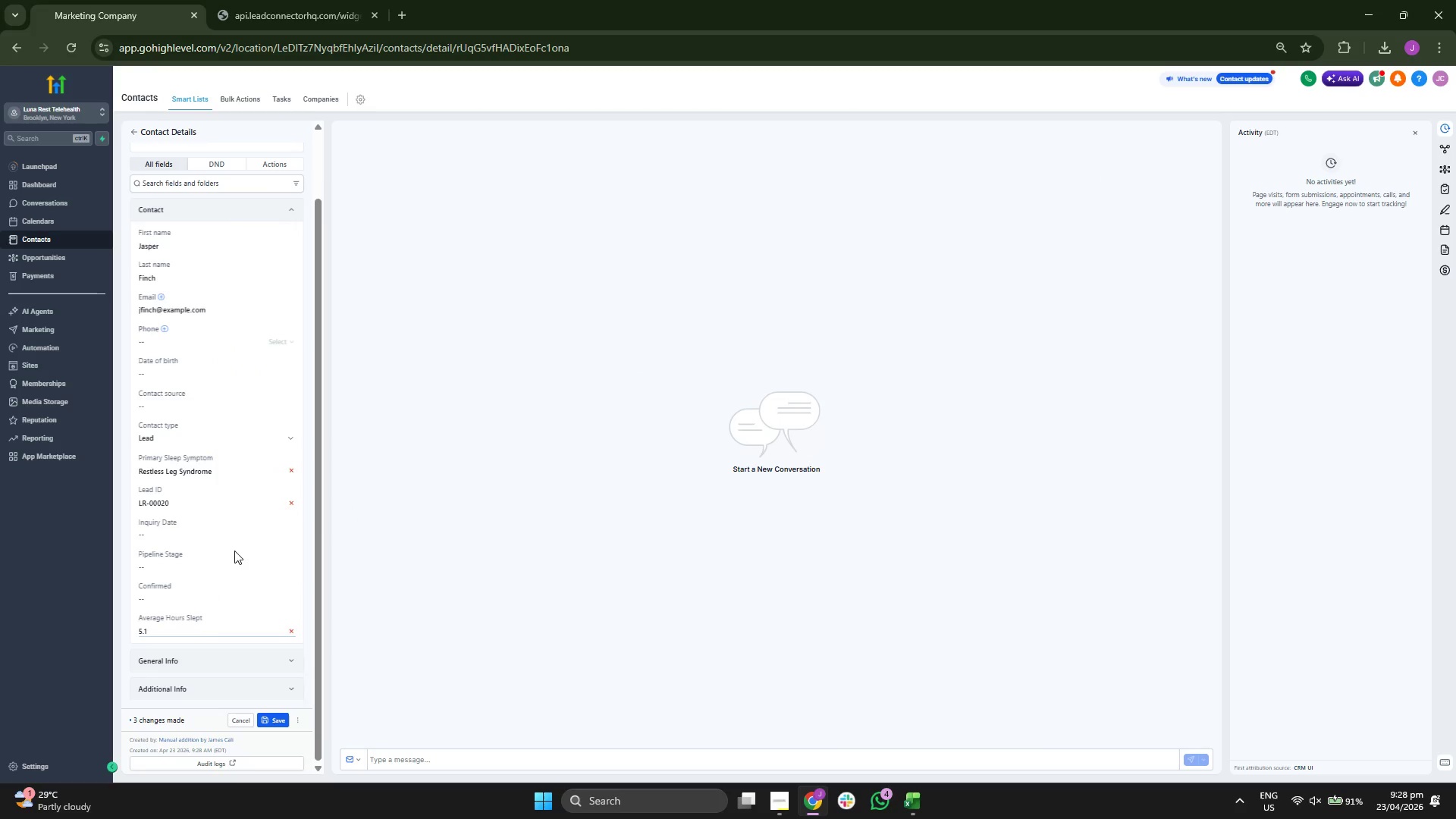 
left_click([226, 535])
 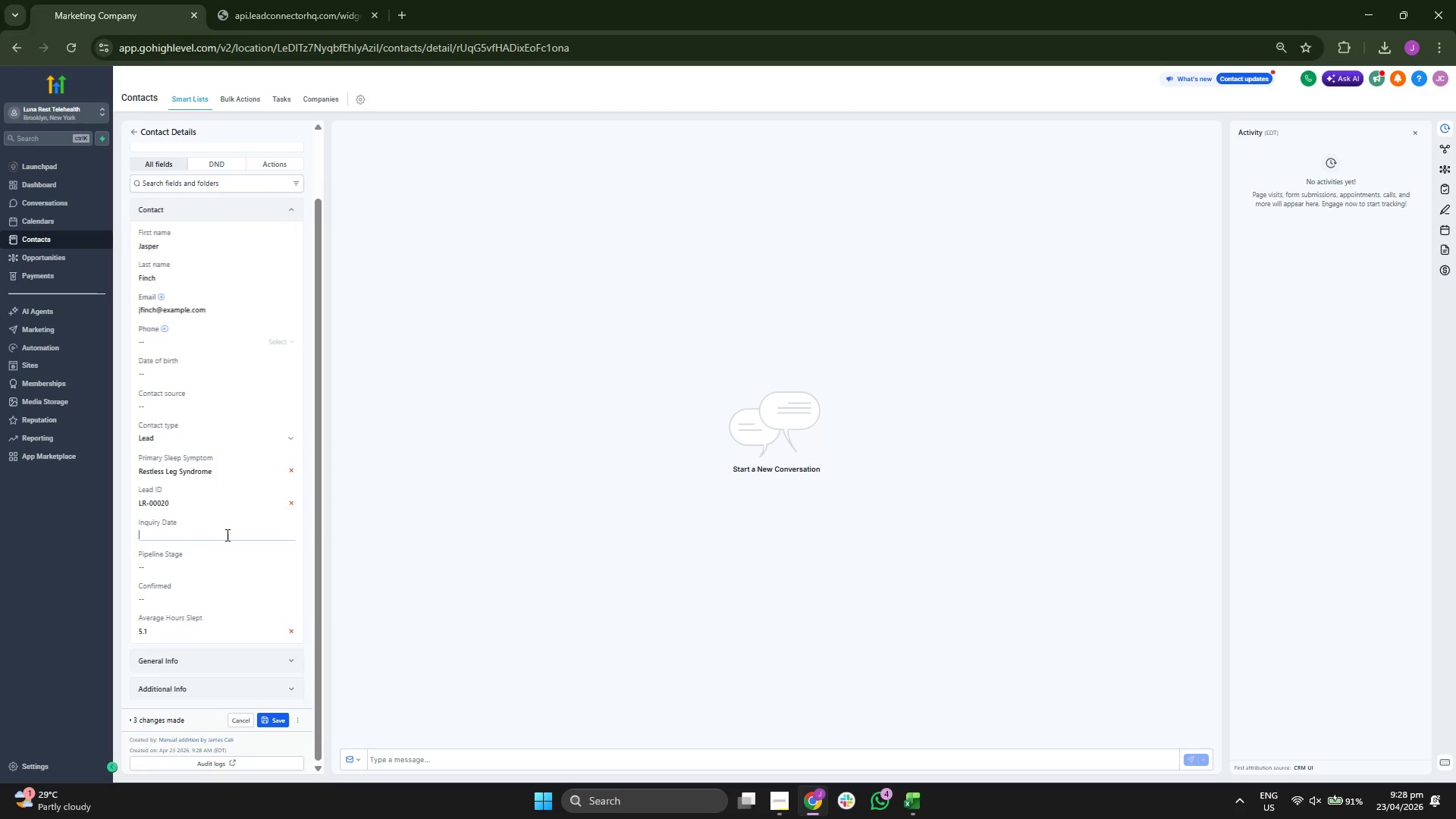 
key(Control+ControlLeft)
 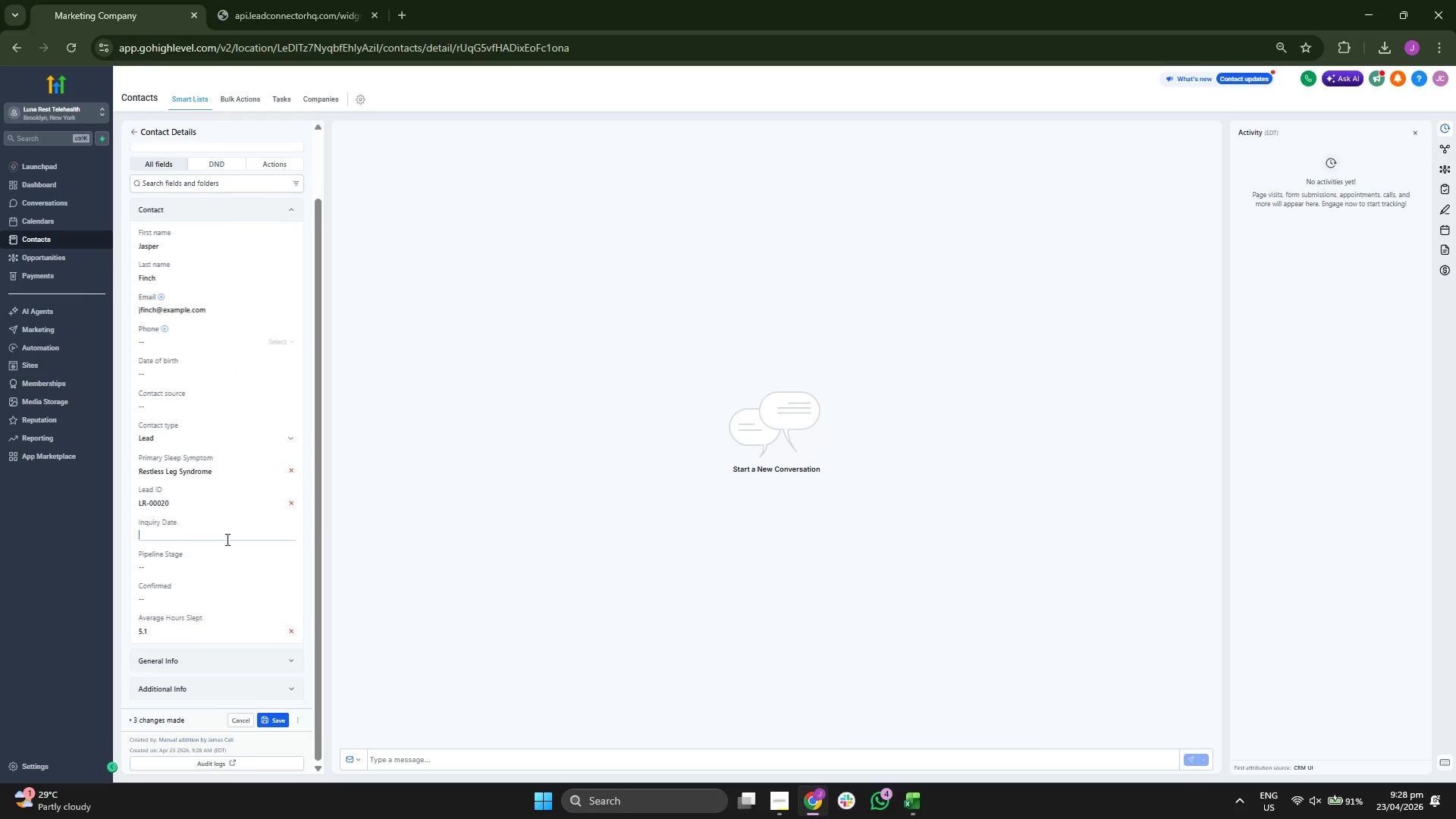 
key(Control+V)
 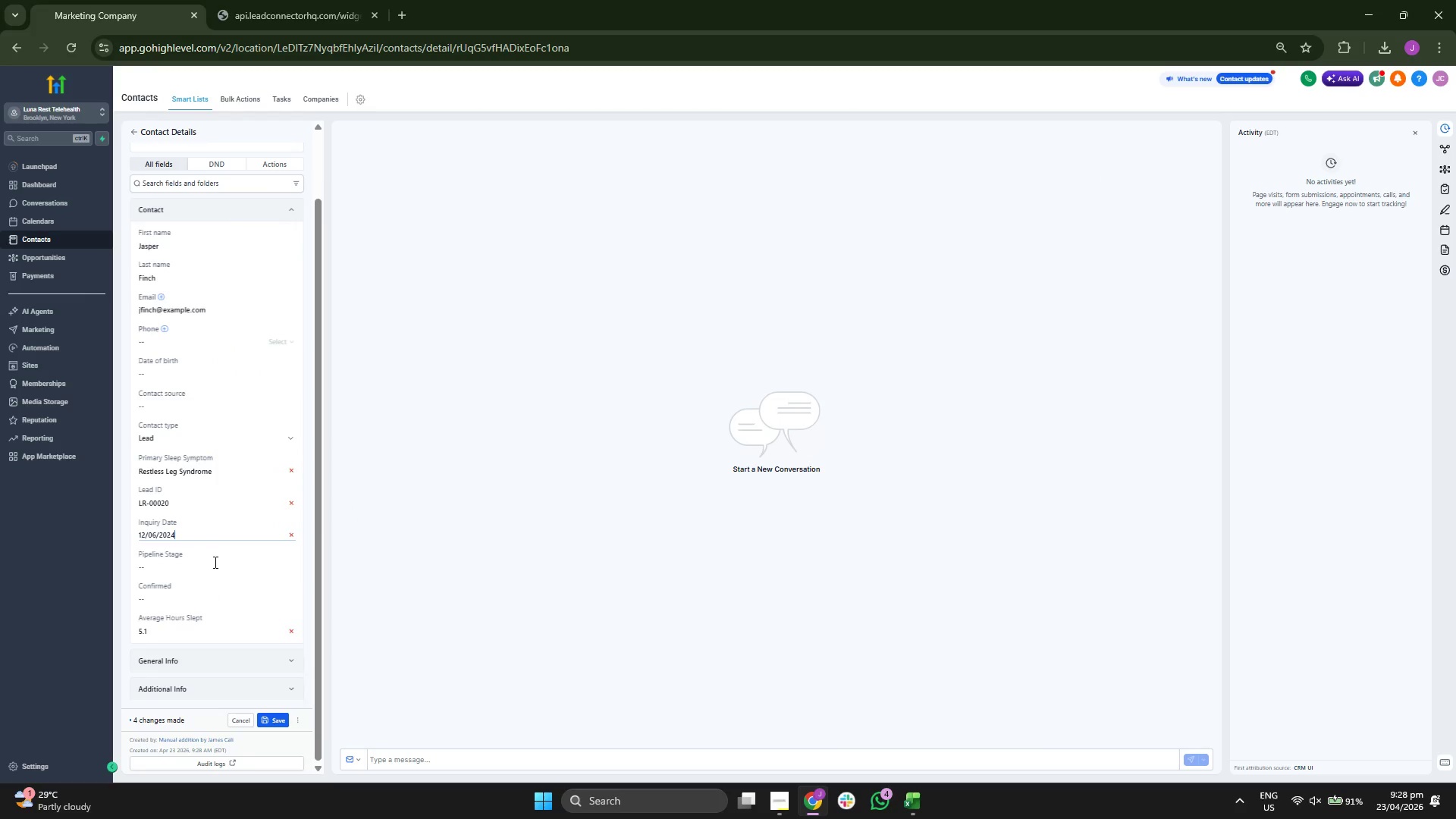 
left_click([214, 565])
 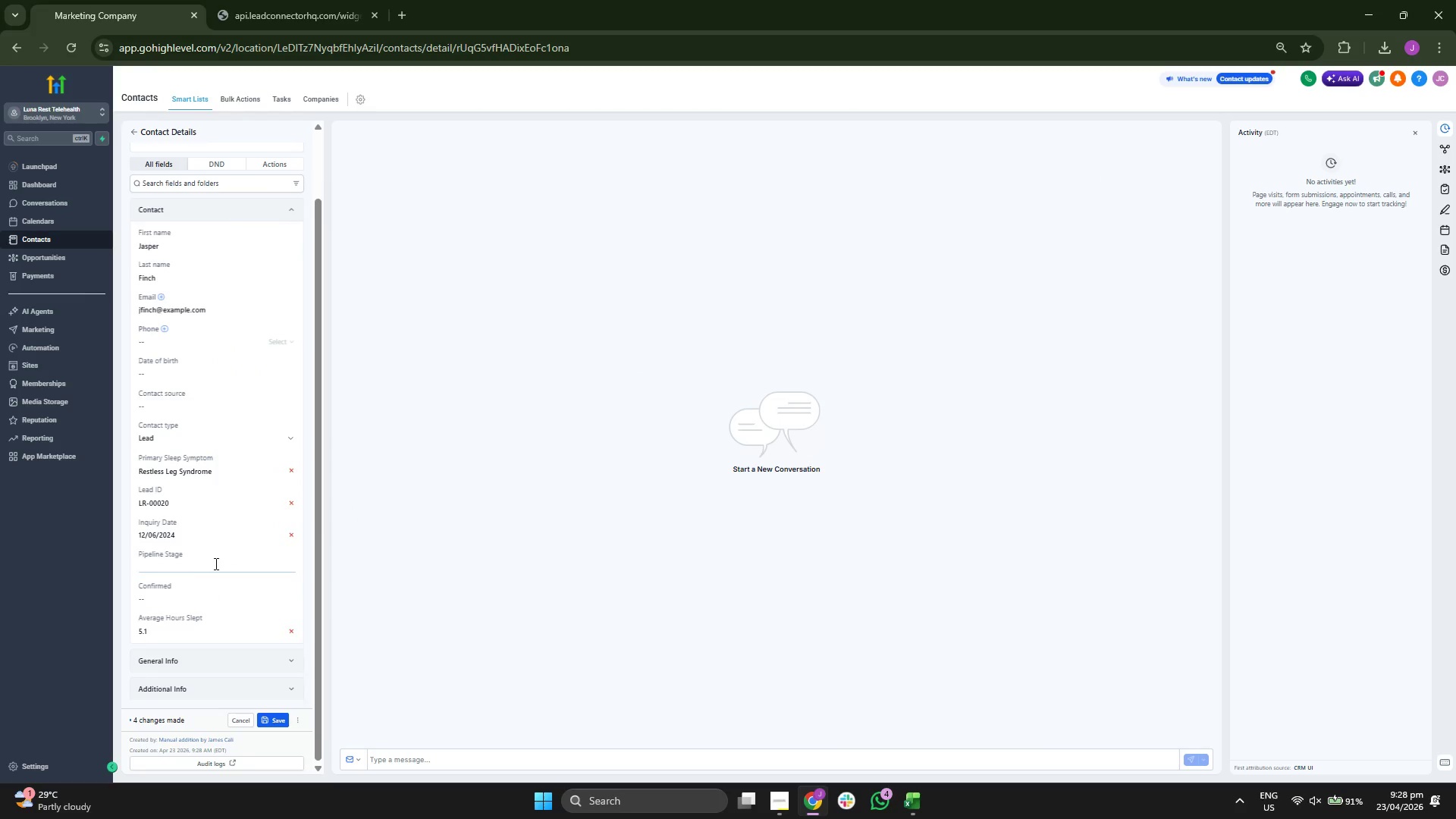 
type(nEW )
key(Backspace)
key(Backspace)
key(Backspace)
key(Backspace)
type(New U)
key(Backspace)
type(Inquier)
key(Backspace)
key(Backspace)
type(ry)
key(Tab)
type(Pending)
 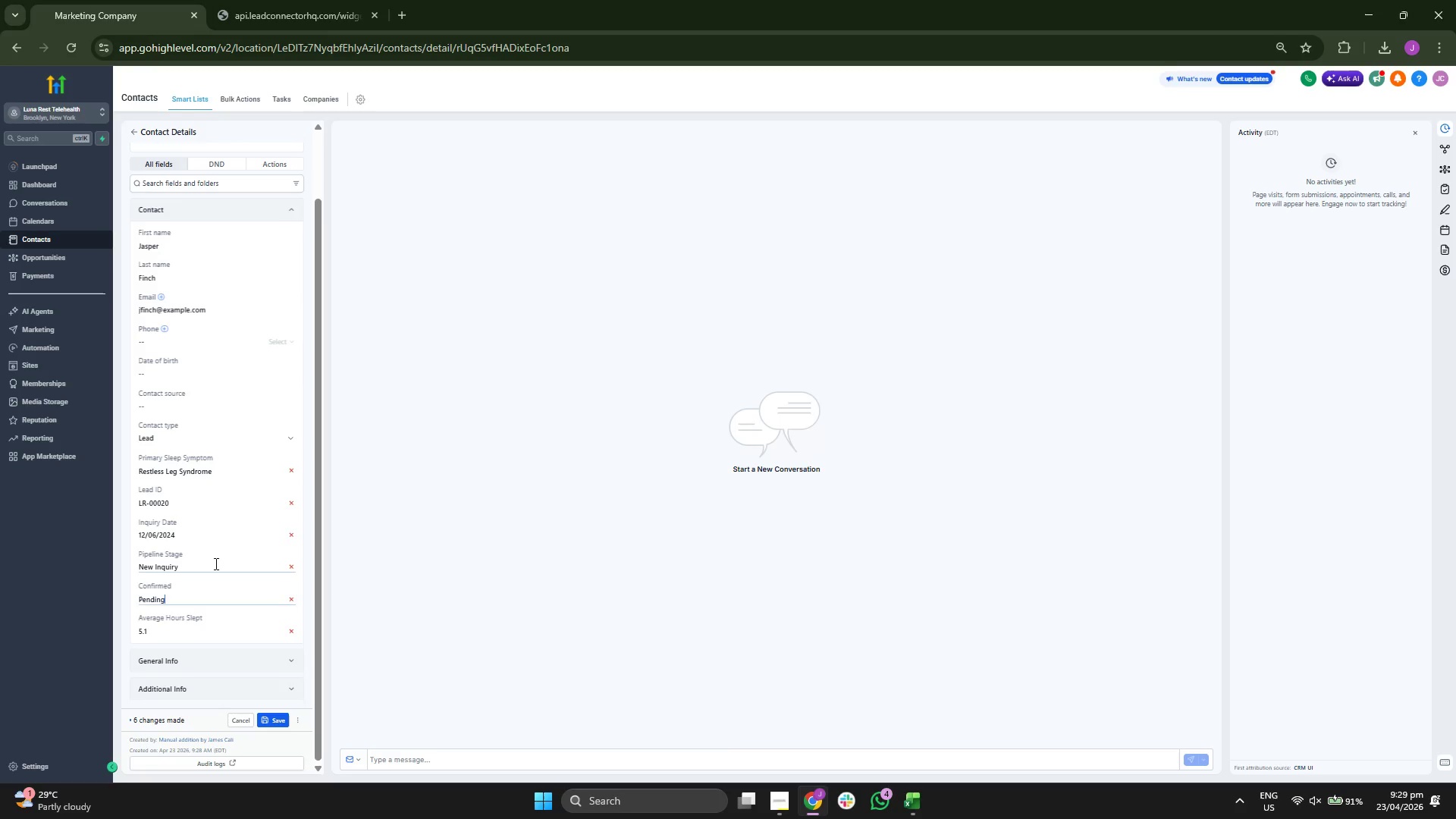 
scroll: coordinate [215, 563], scroll_direction: up, amount: 1.0
 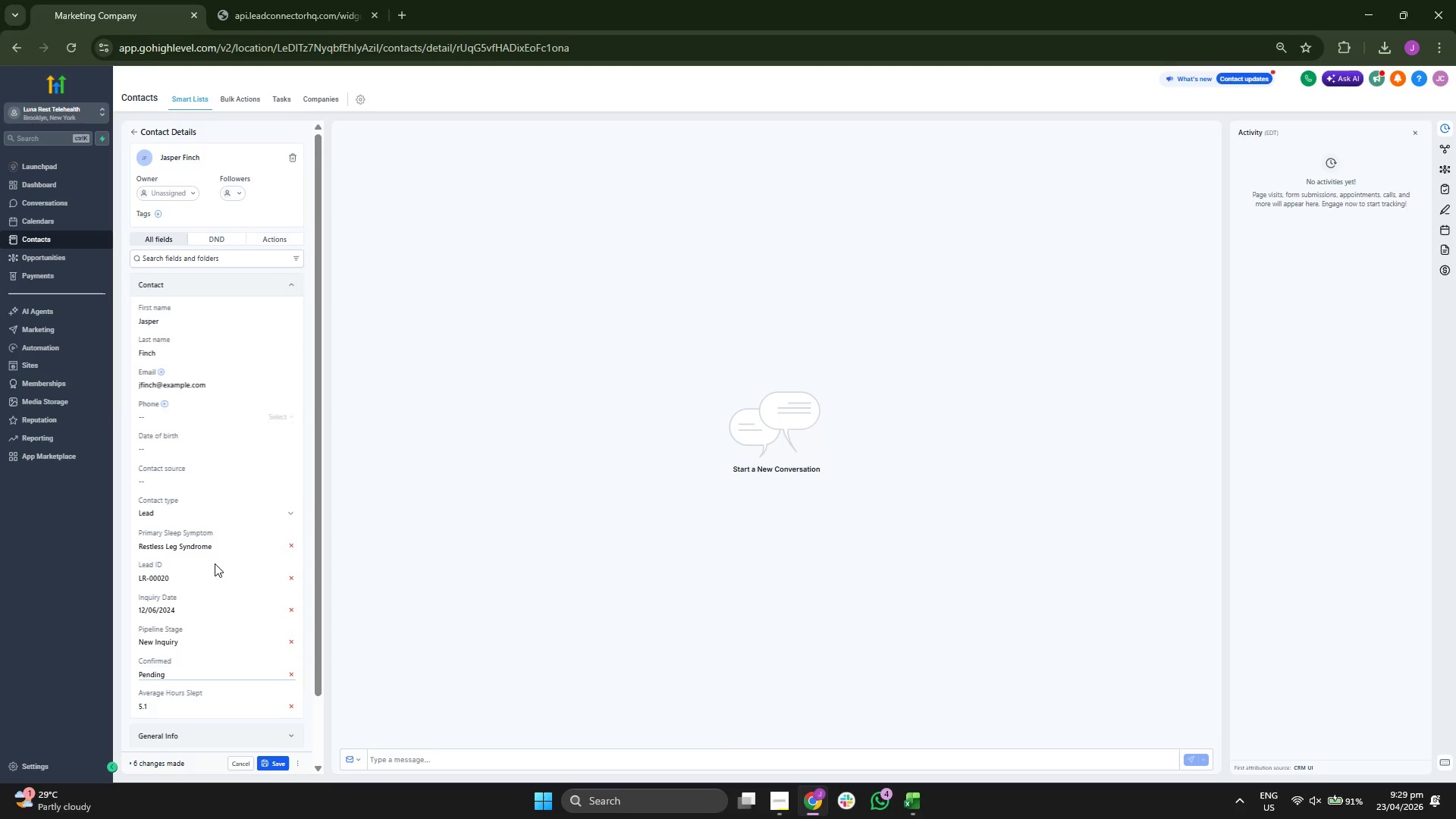 
scroll: coordinate [215, 563], scroll_direction: down, amount: 1.0
 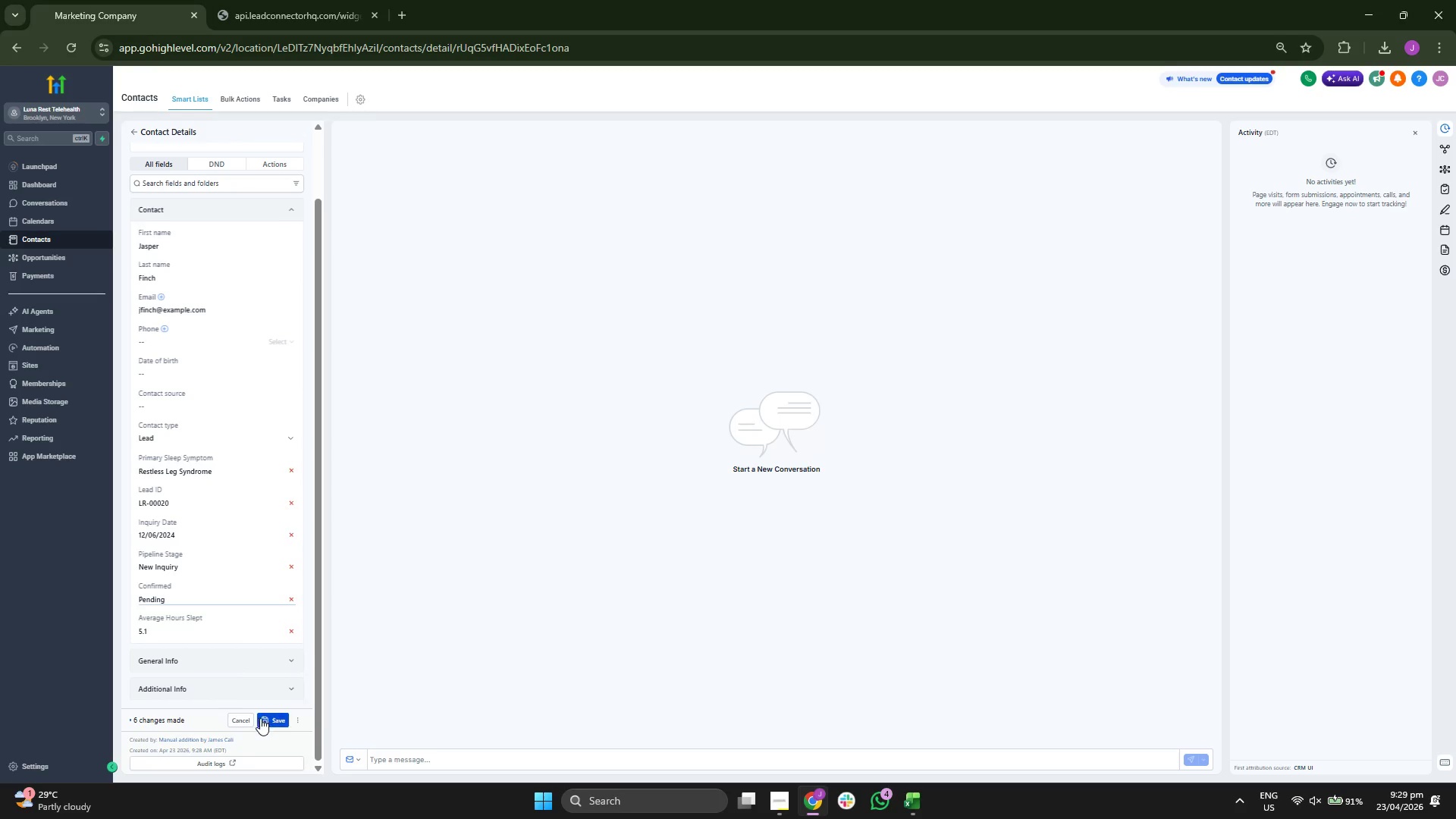 
left_click([273, 719])
 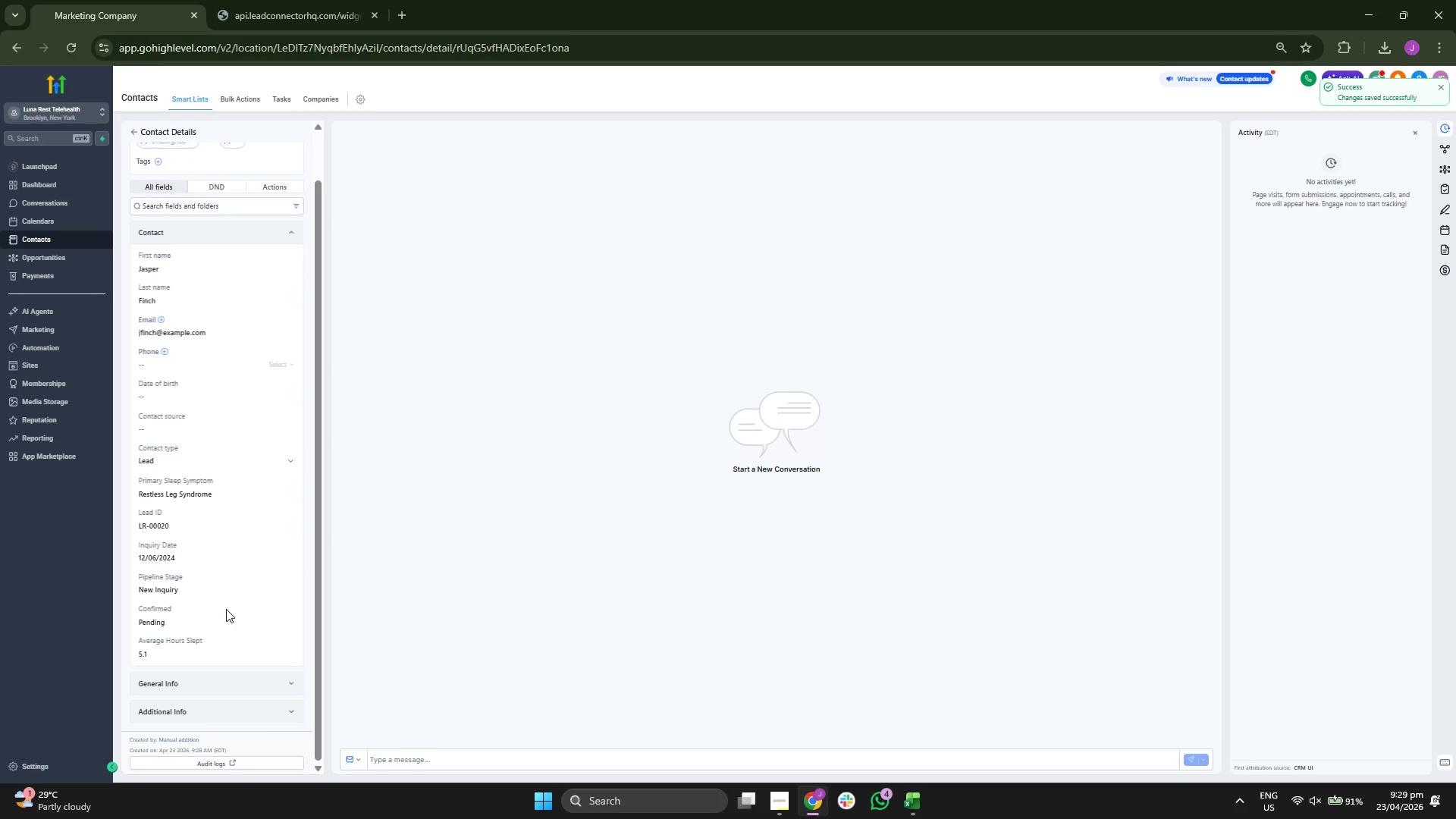 
scroll: coordinate [228, 563], scroll_direction: up, amount: 1.0
 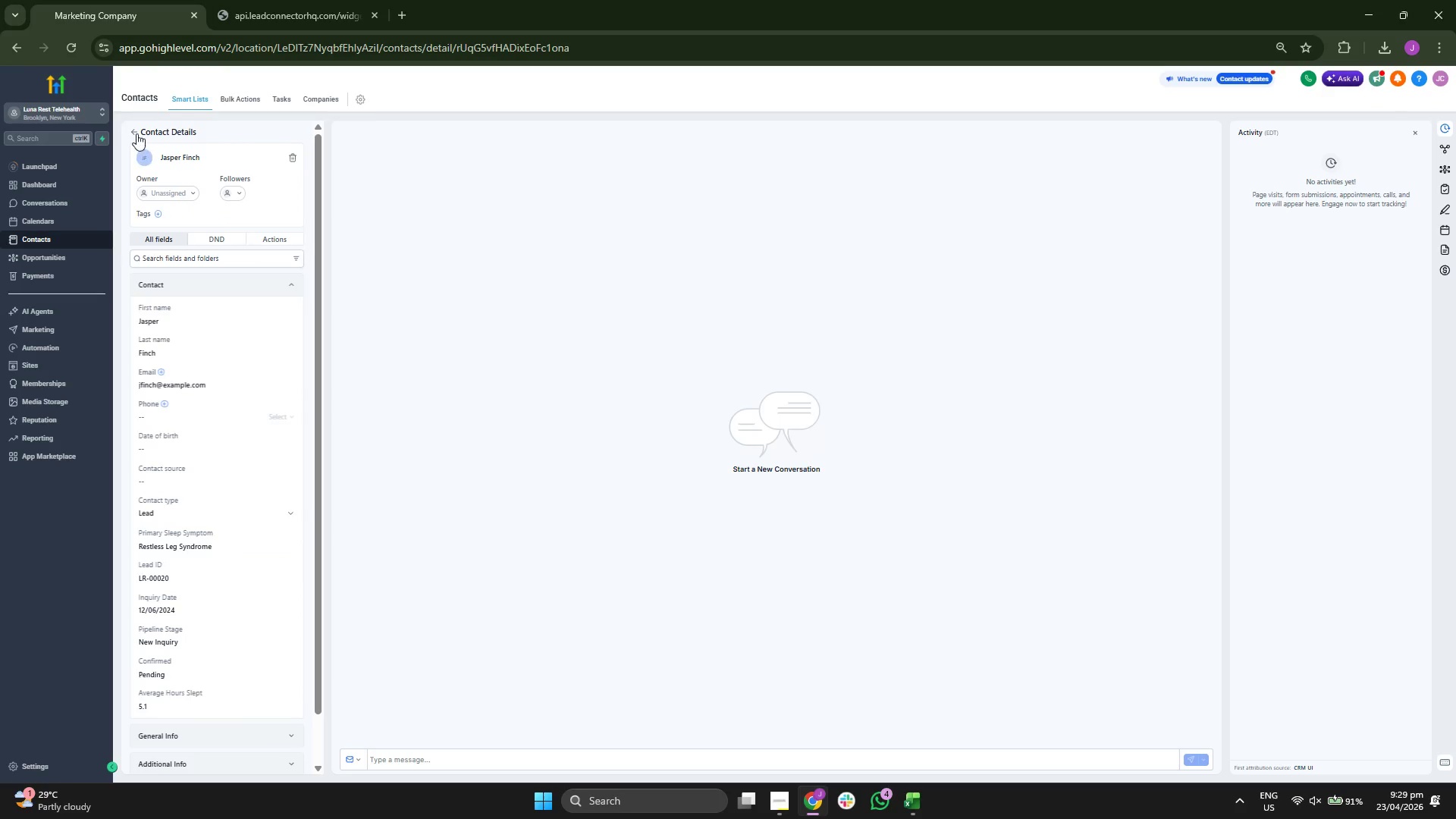 
left_click([136, 130])
 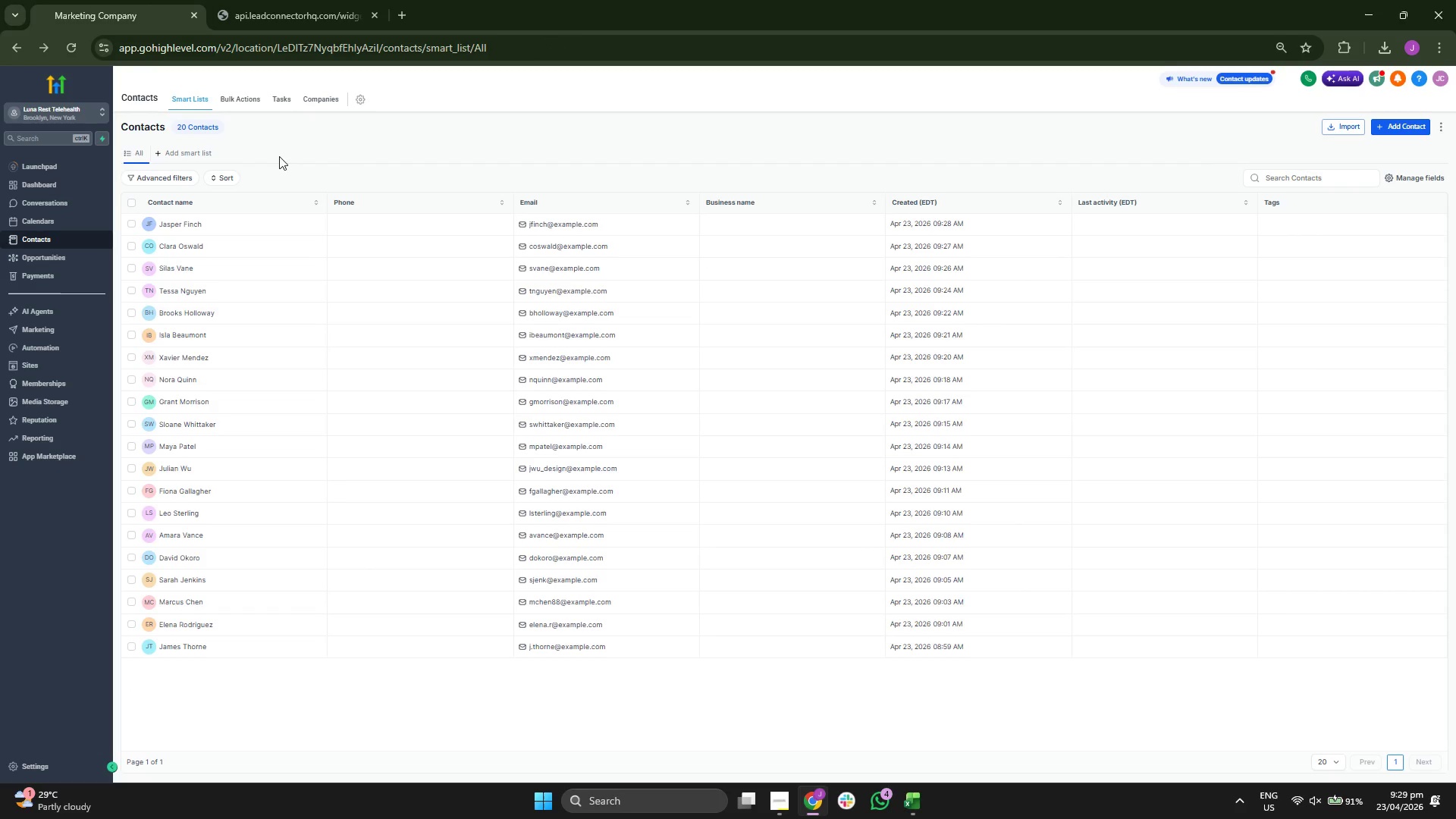 
wait(6.39)
 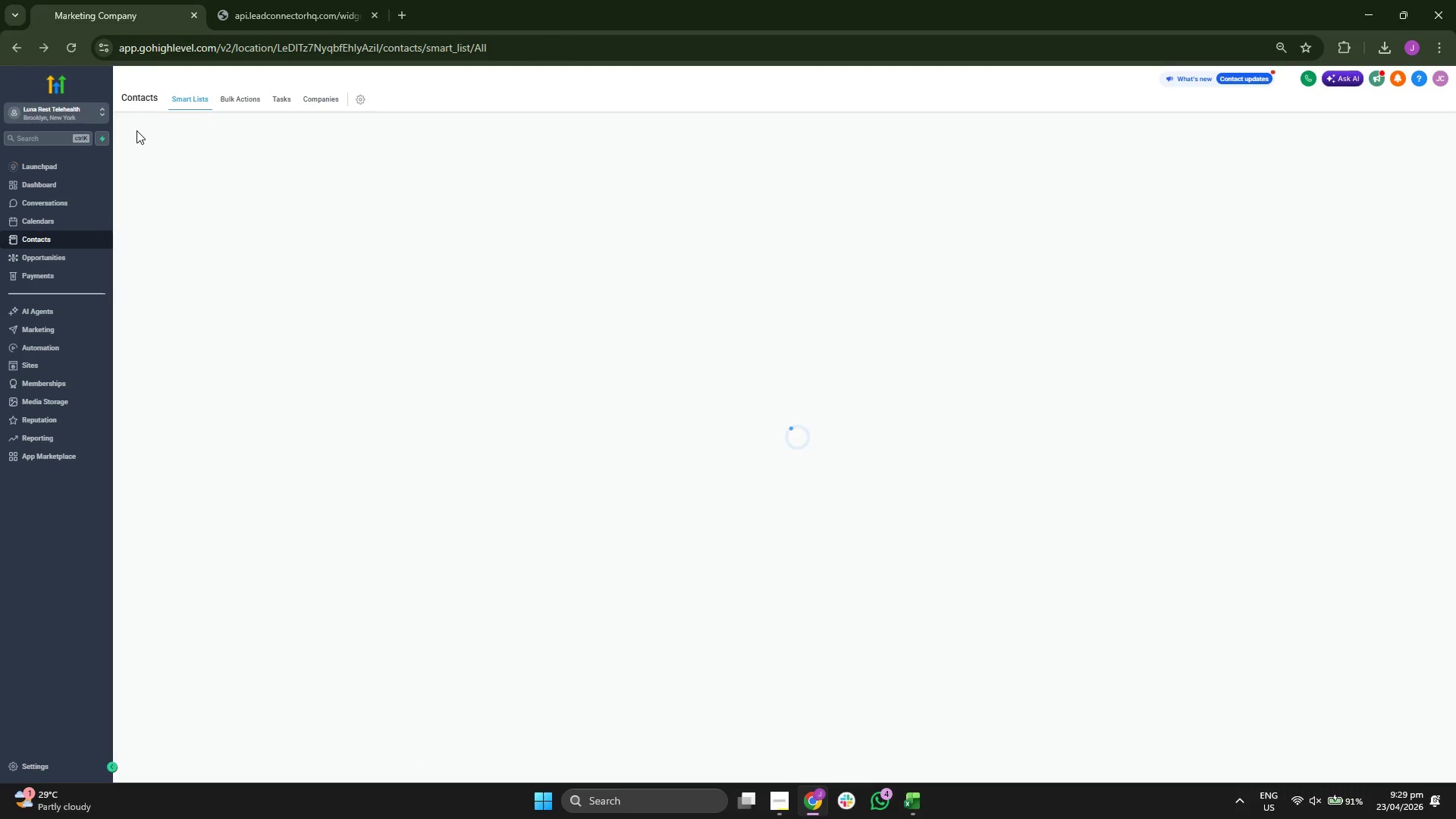 
left_click([1381, 133])
 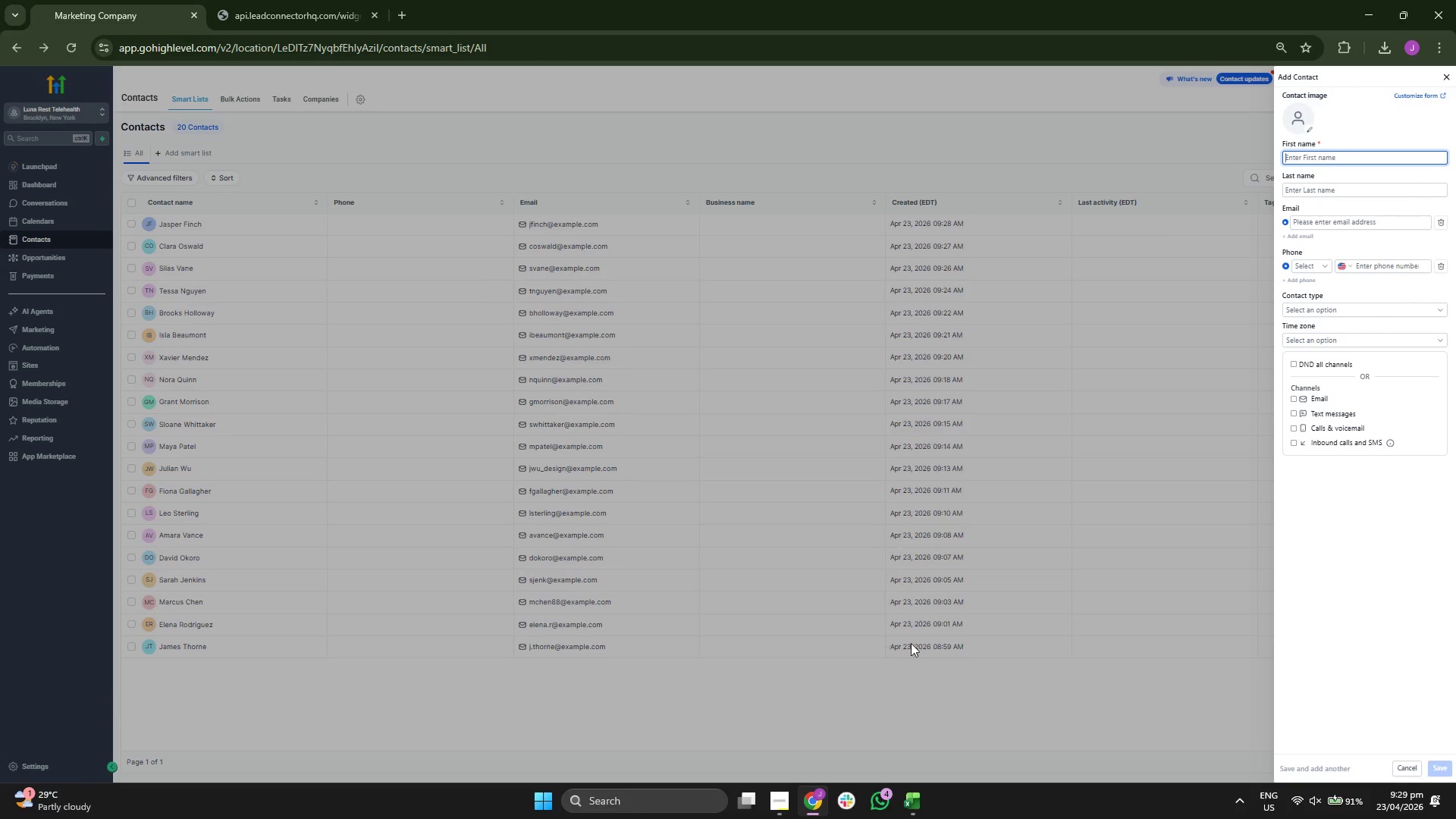 
left_click([910, 792])
 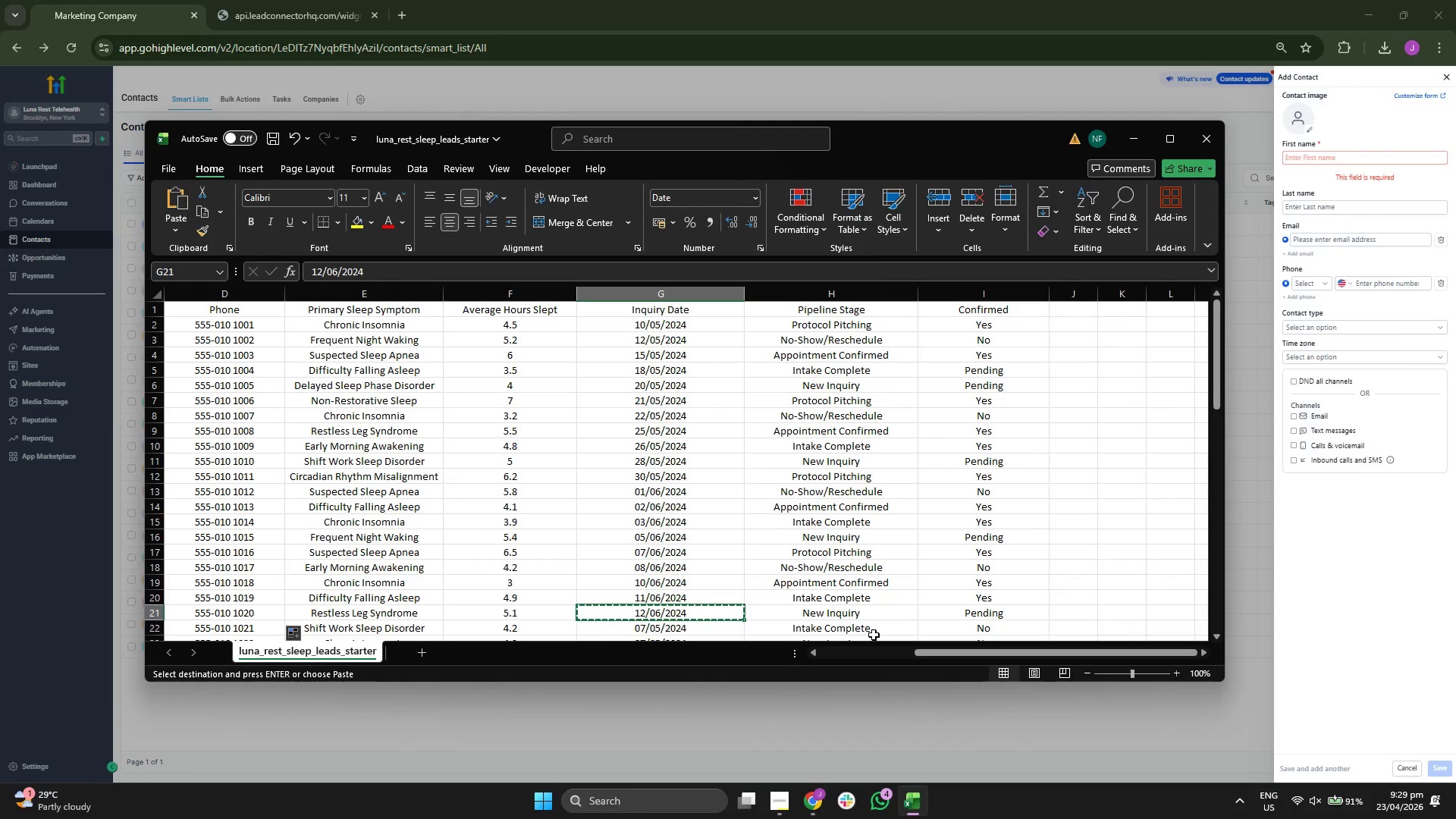 
key(ArrowLeft)
 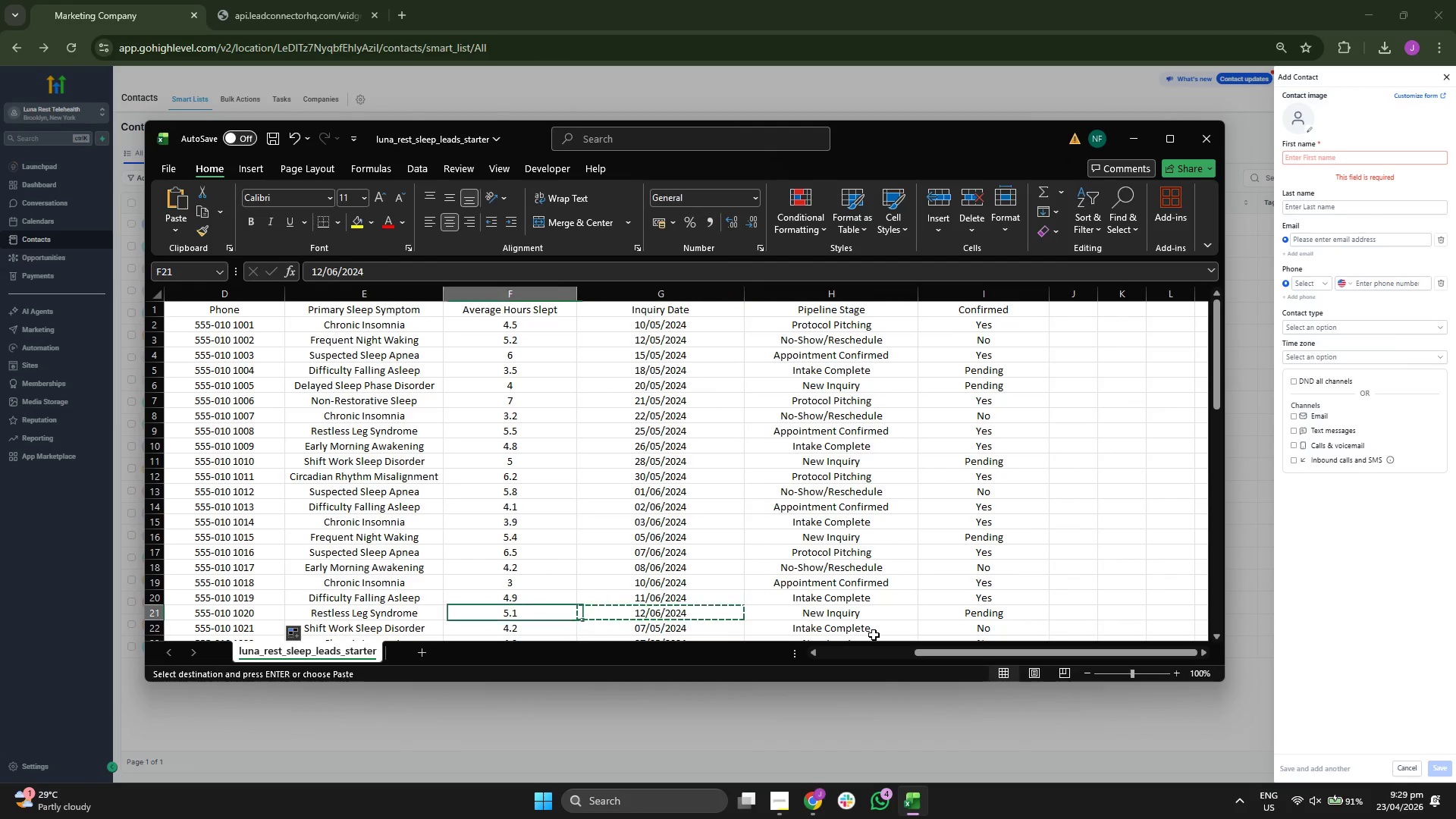 
key(ArrowLeft)
 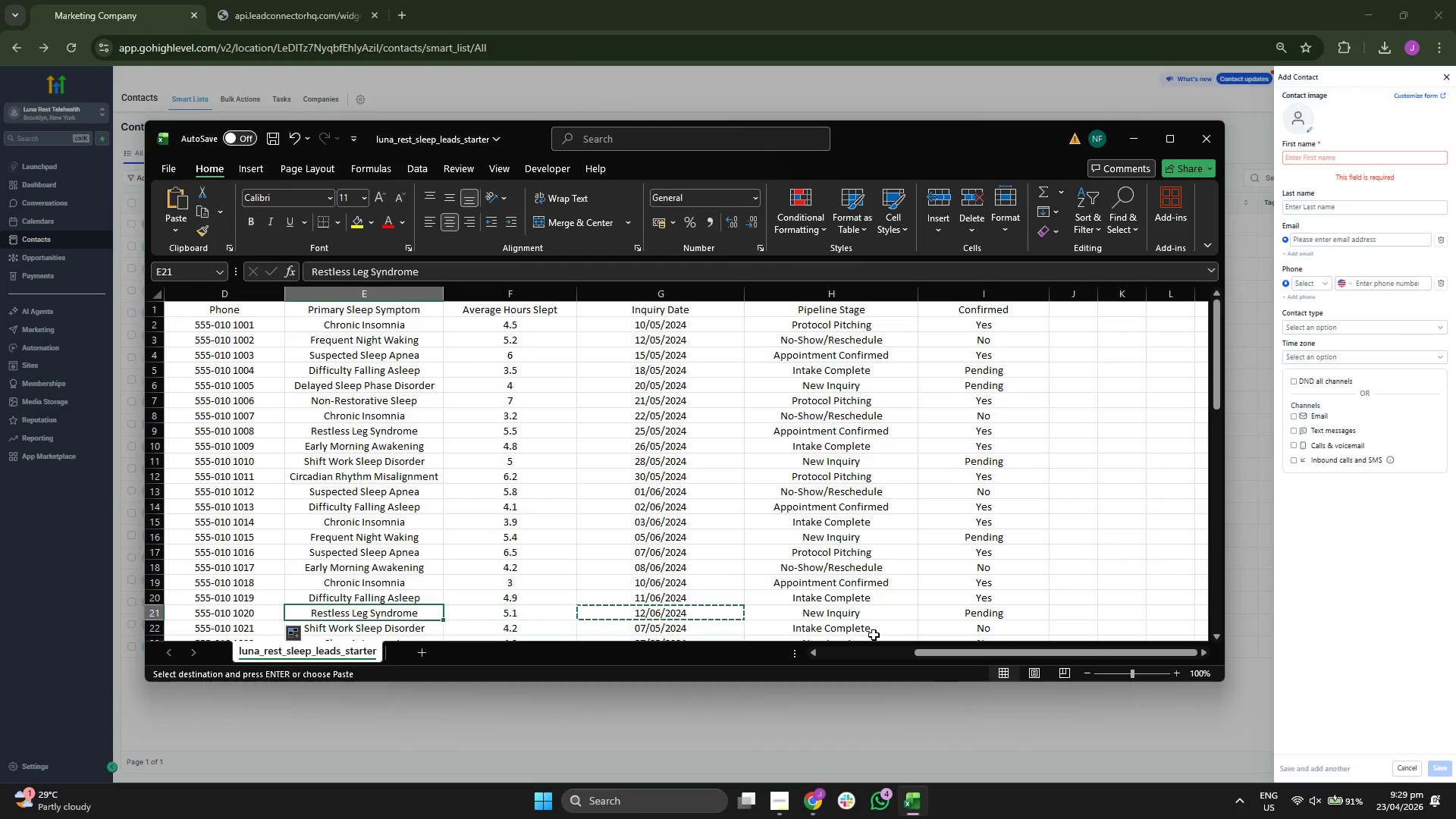 
key(ArrowLeft)
 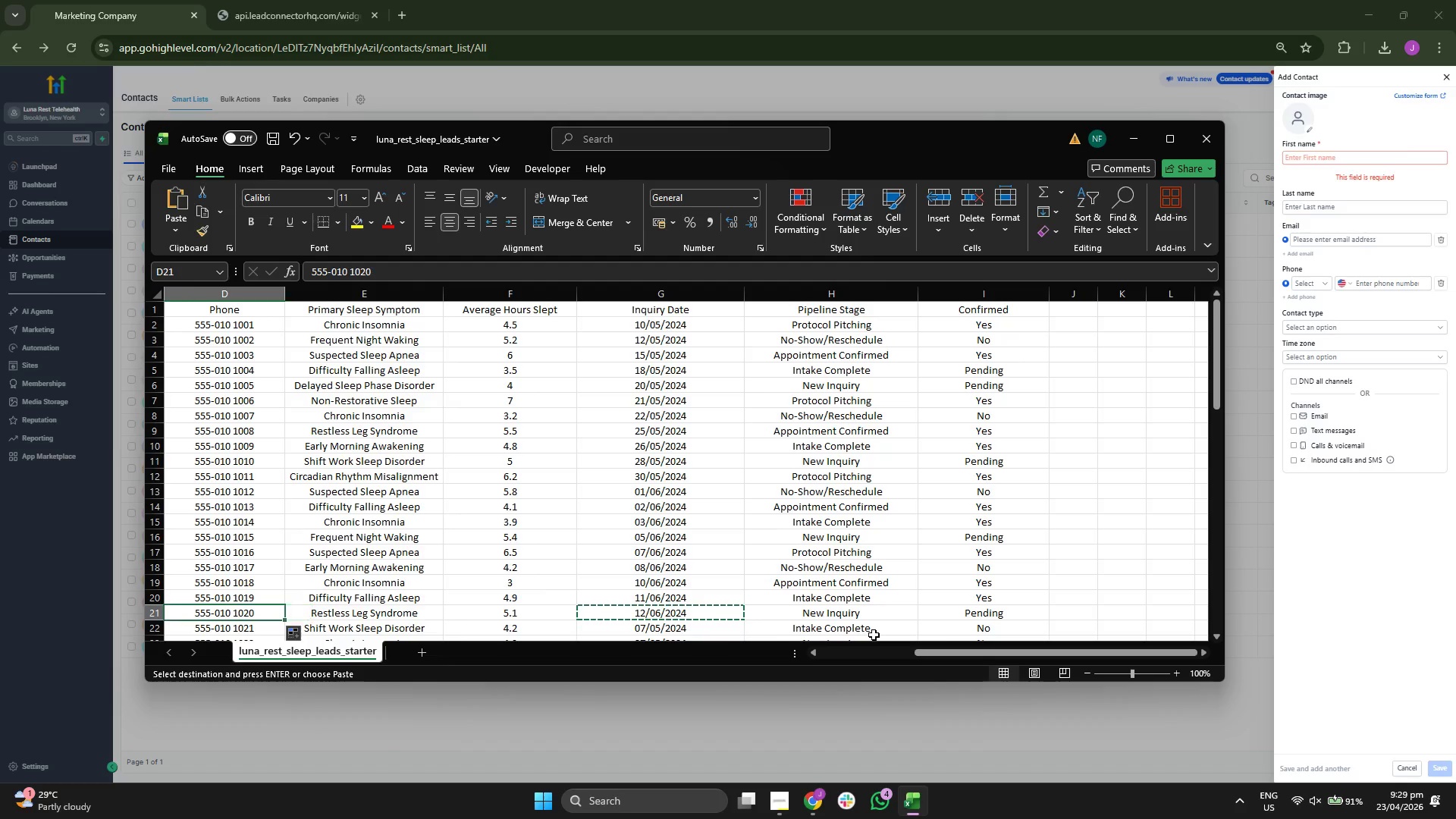 
key(ArrowLeft)
 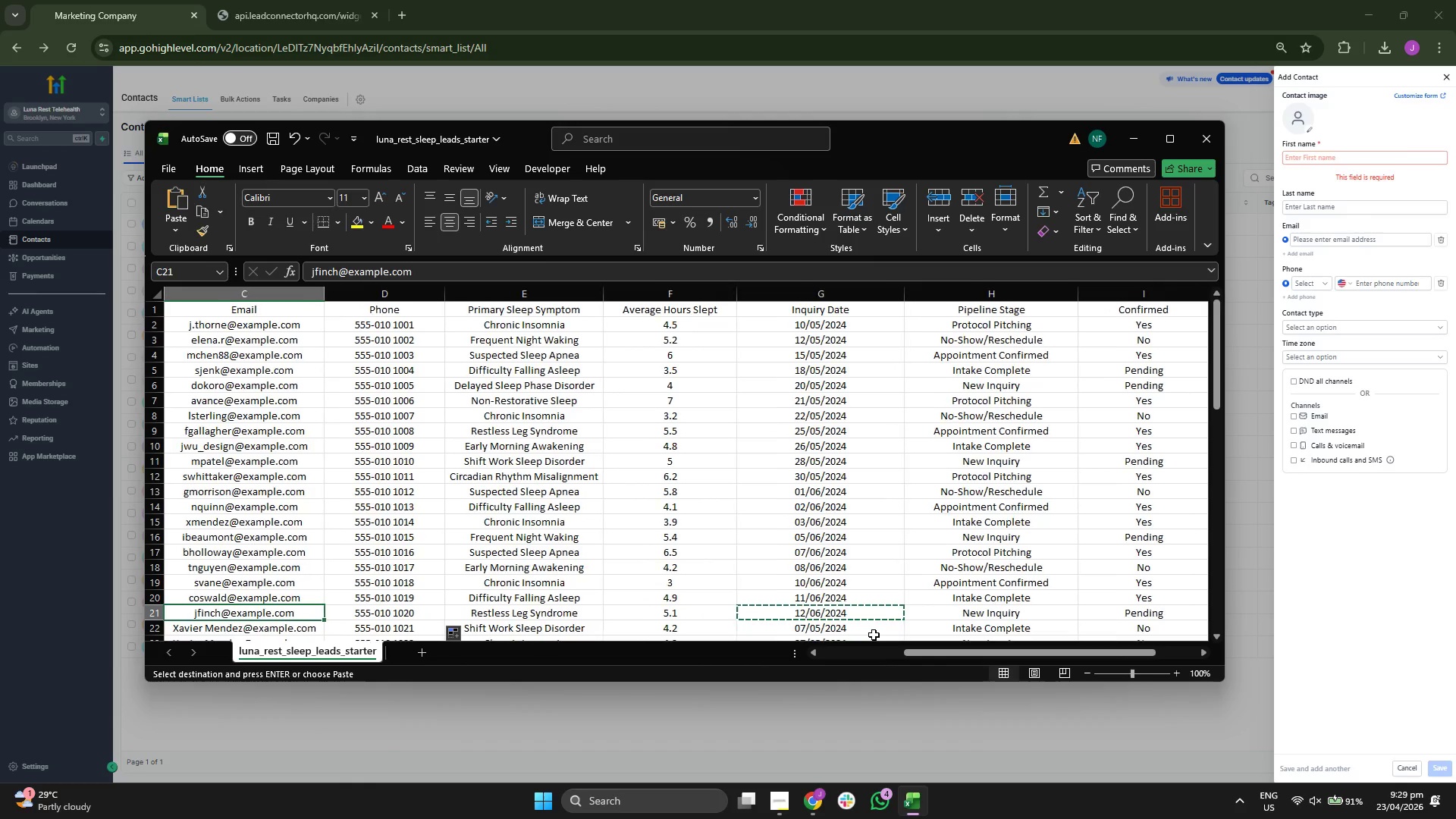 
key(ArrowLeft)
 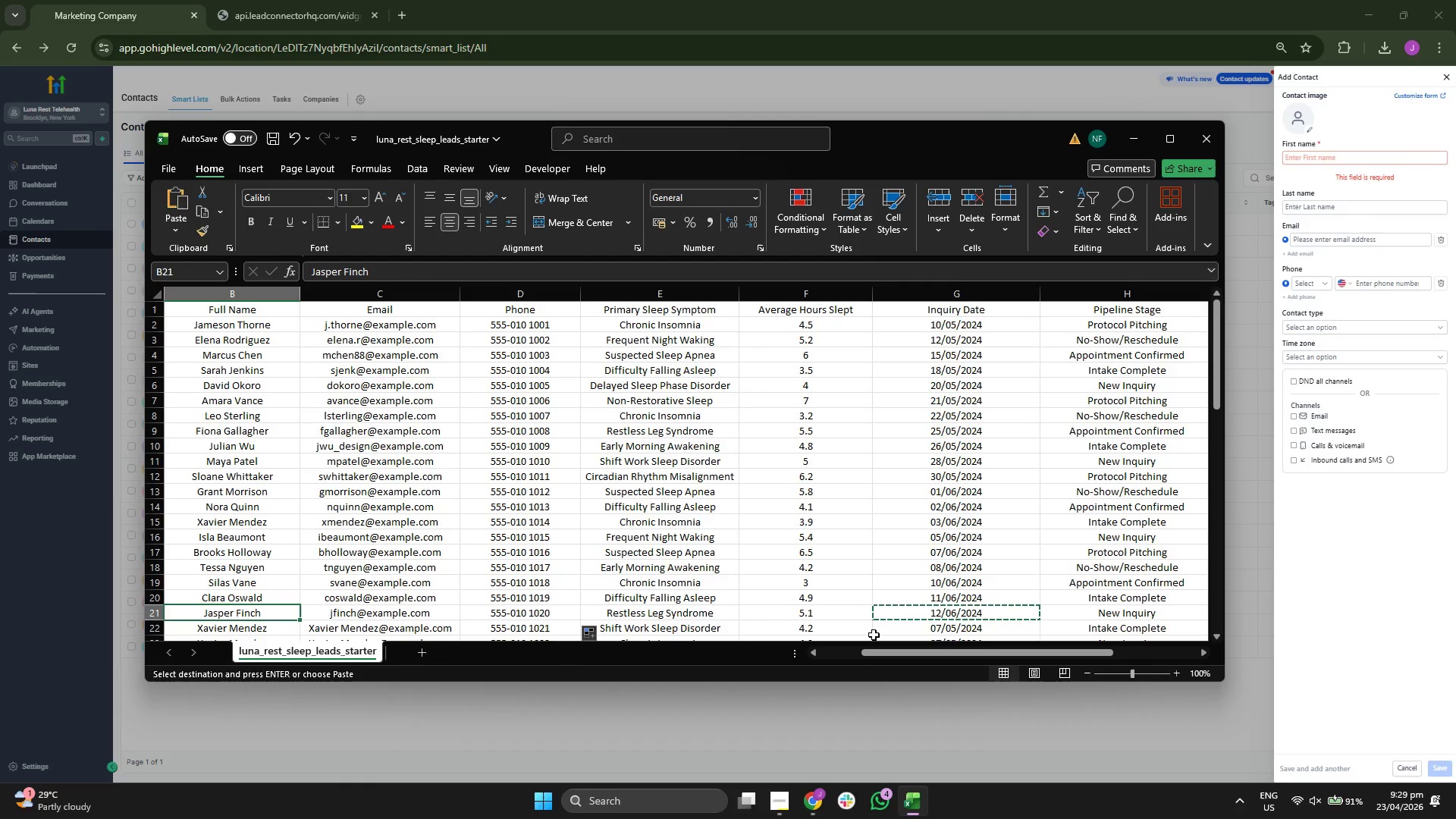 
key(ArrowDown)
 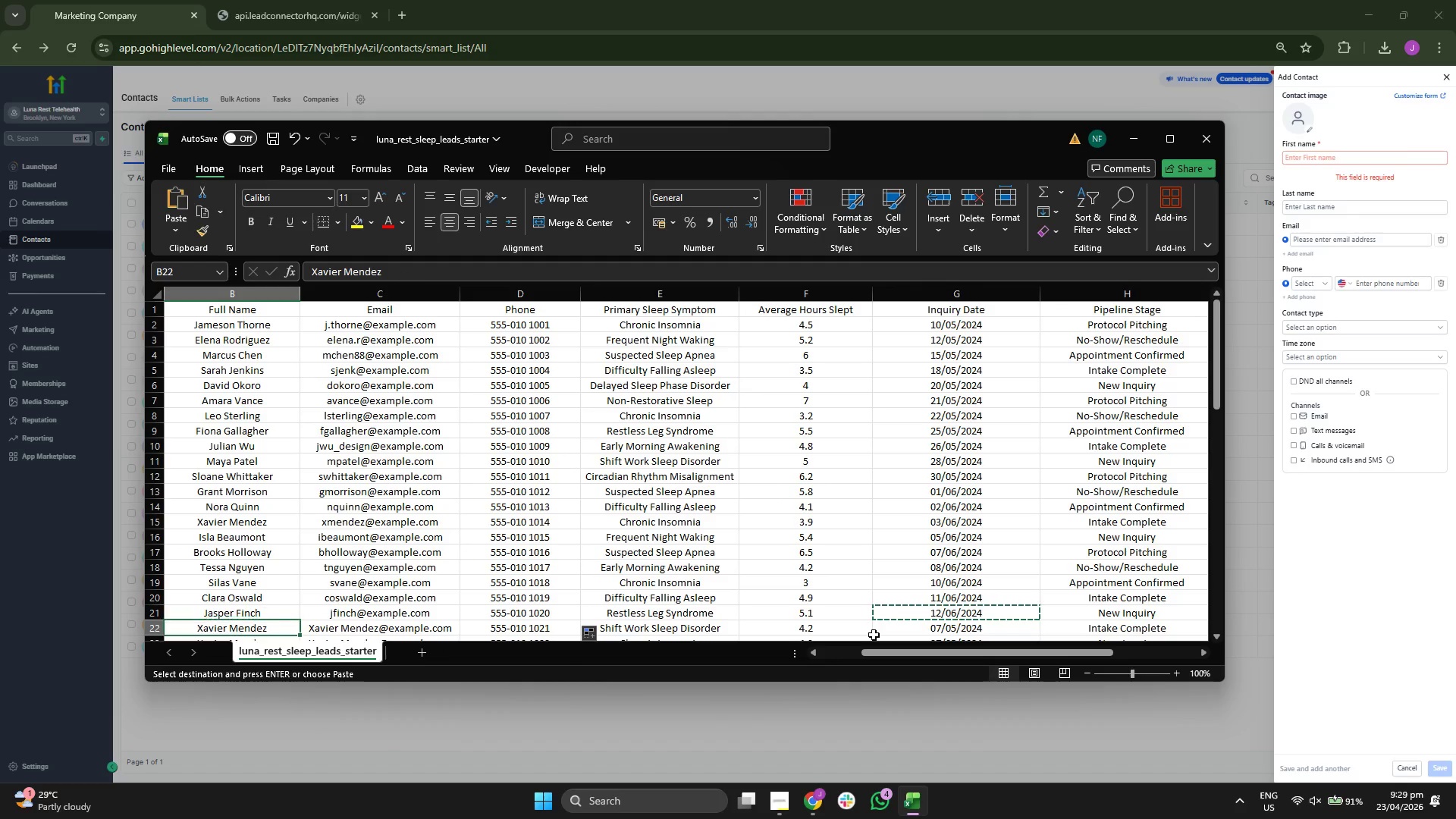 
key(ArrowLeft)
 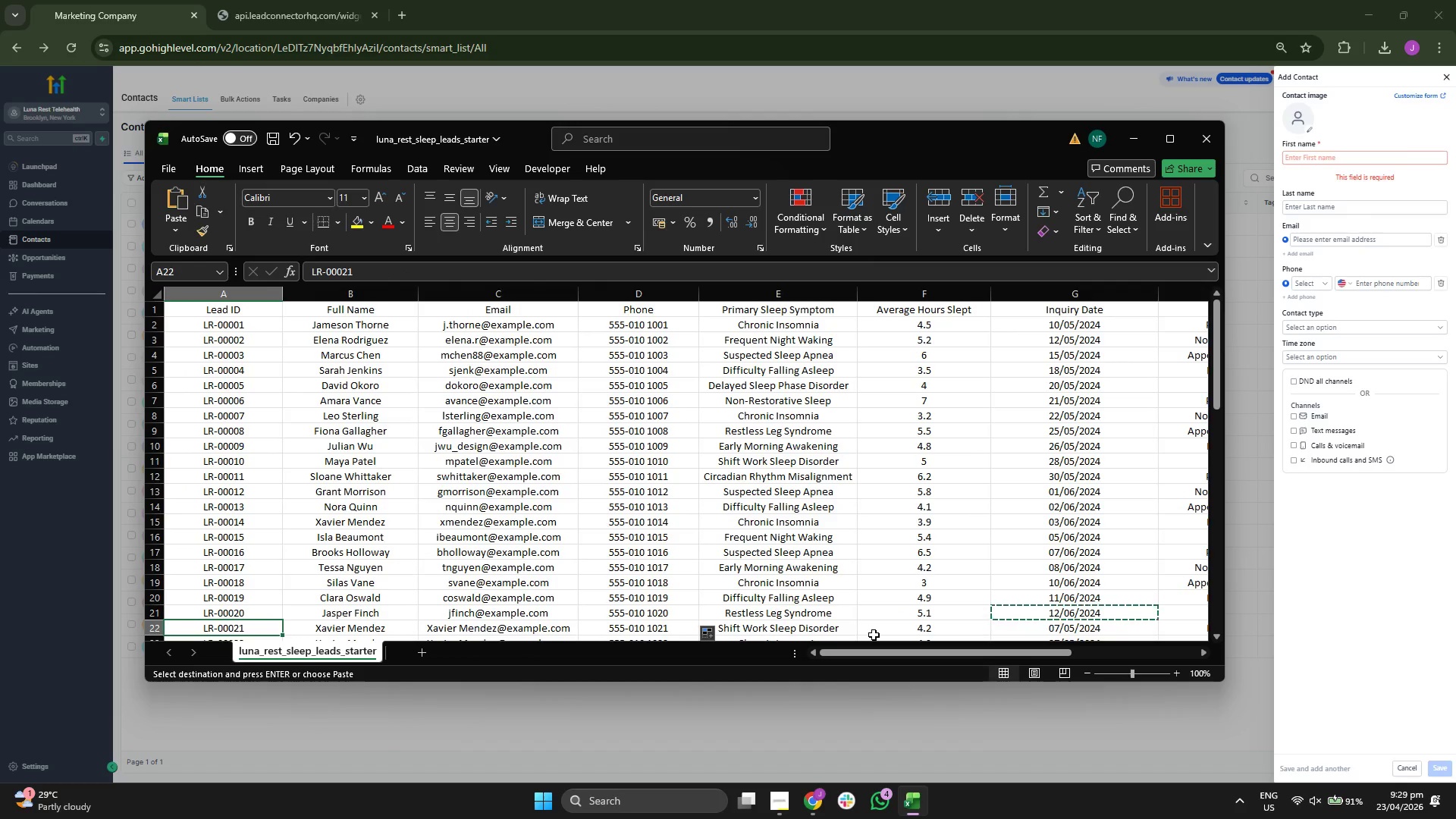 
key(ArrowRight)
 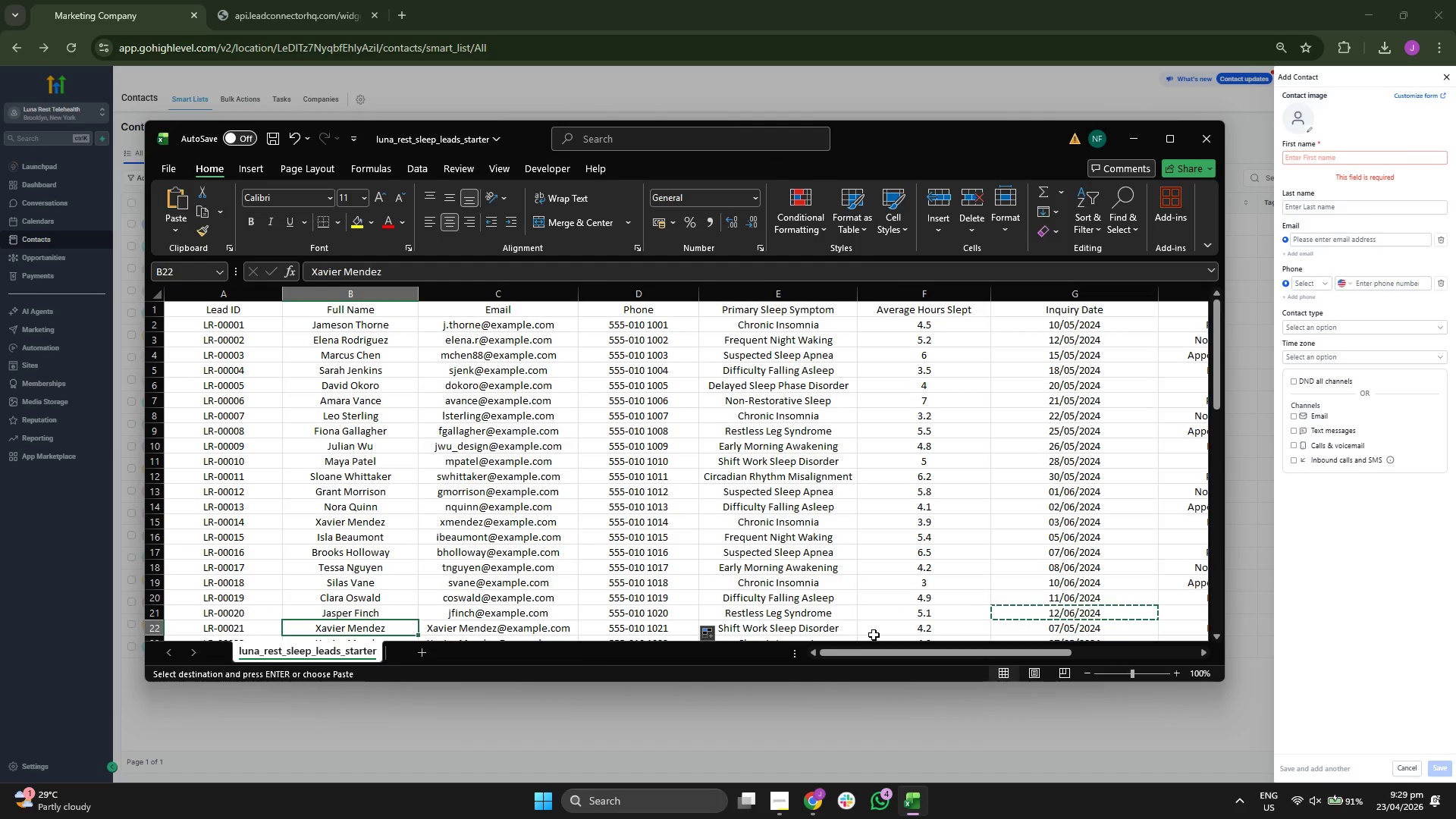 
key(ArrowRight)
 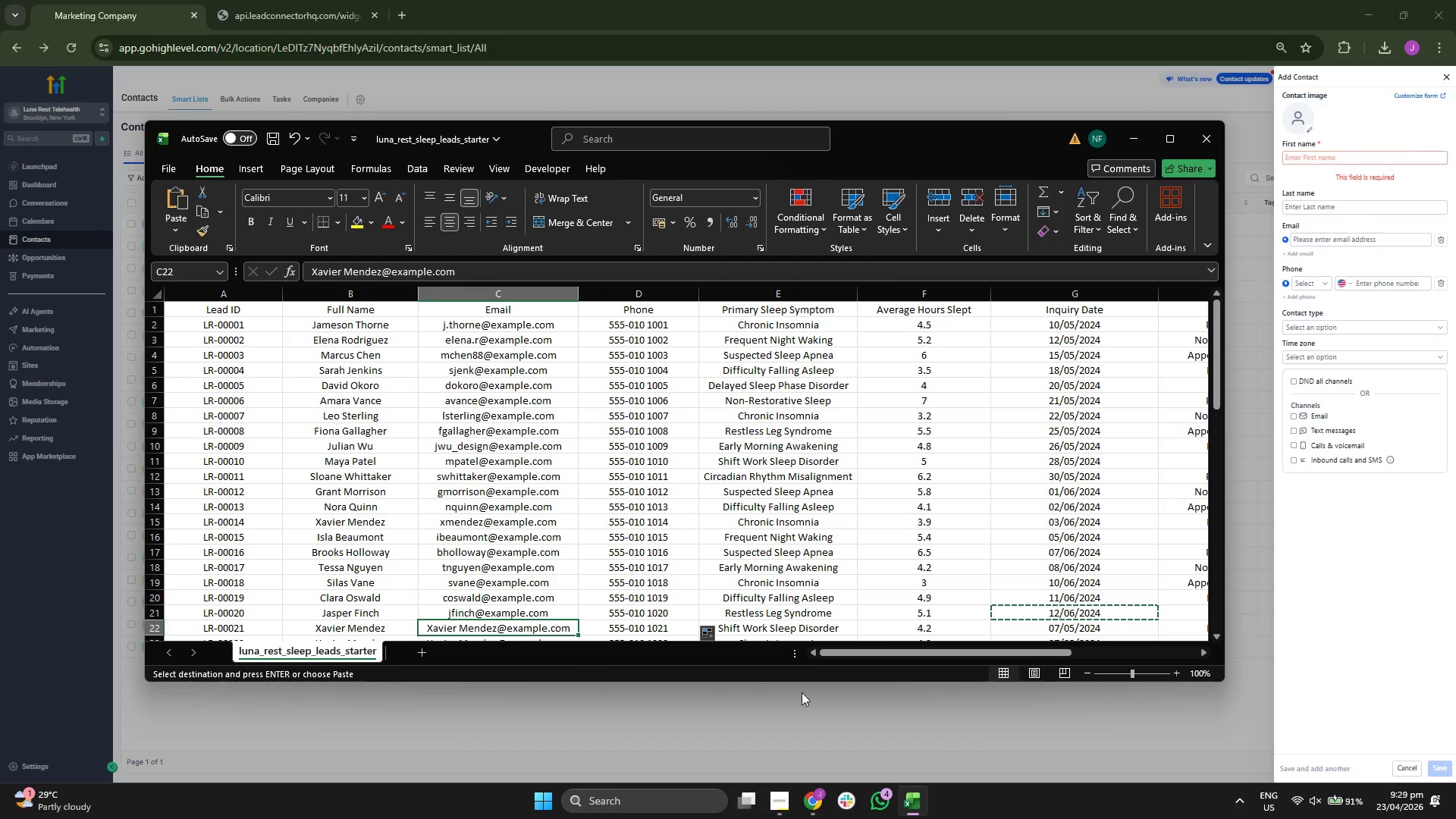 
scroll: coordinate [583, 494], scroll_direction: down, amount: 1.0
 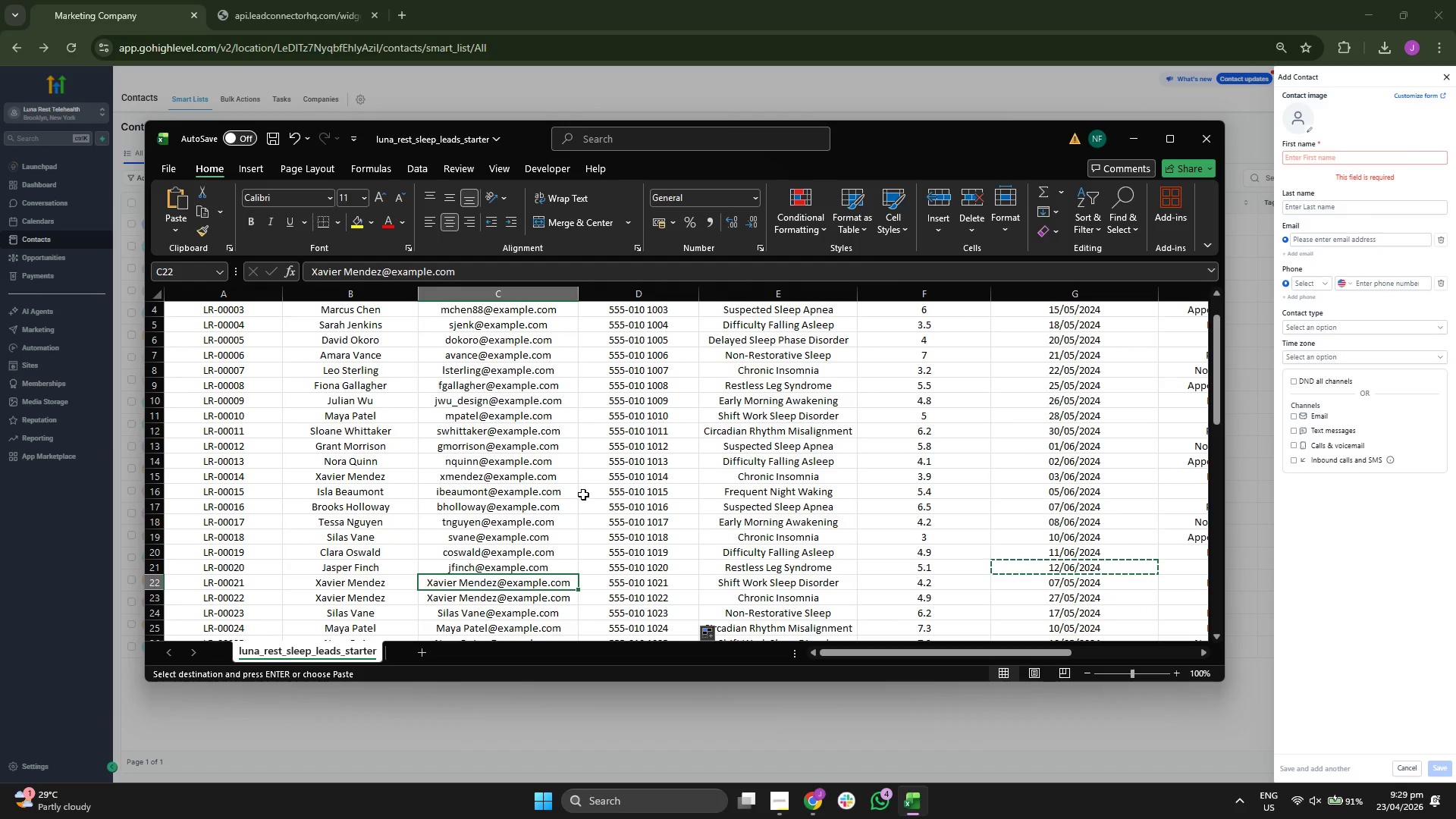 
scroll: coordinate [583, 494], scroll_direction: up, amount: 3.0
 